 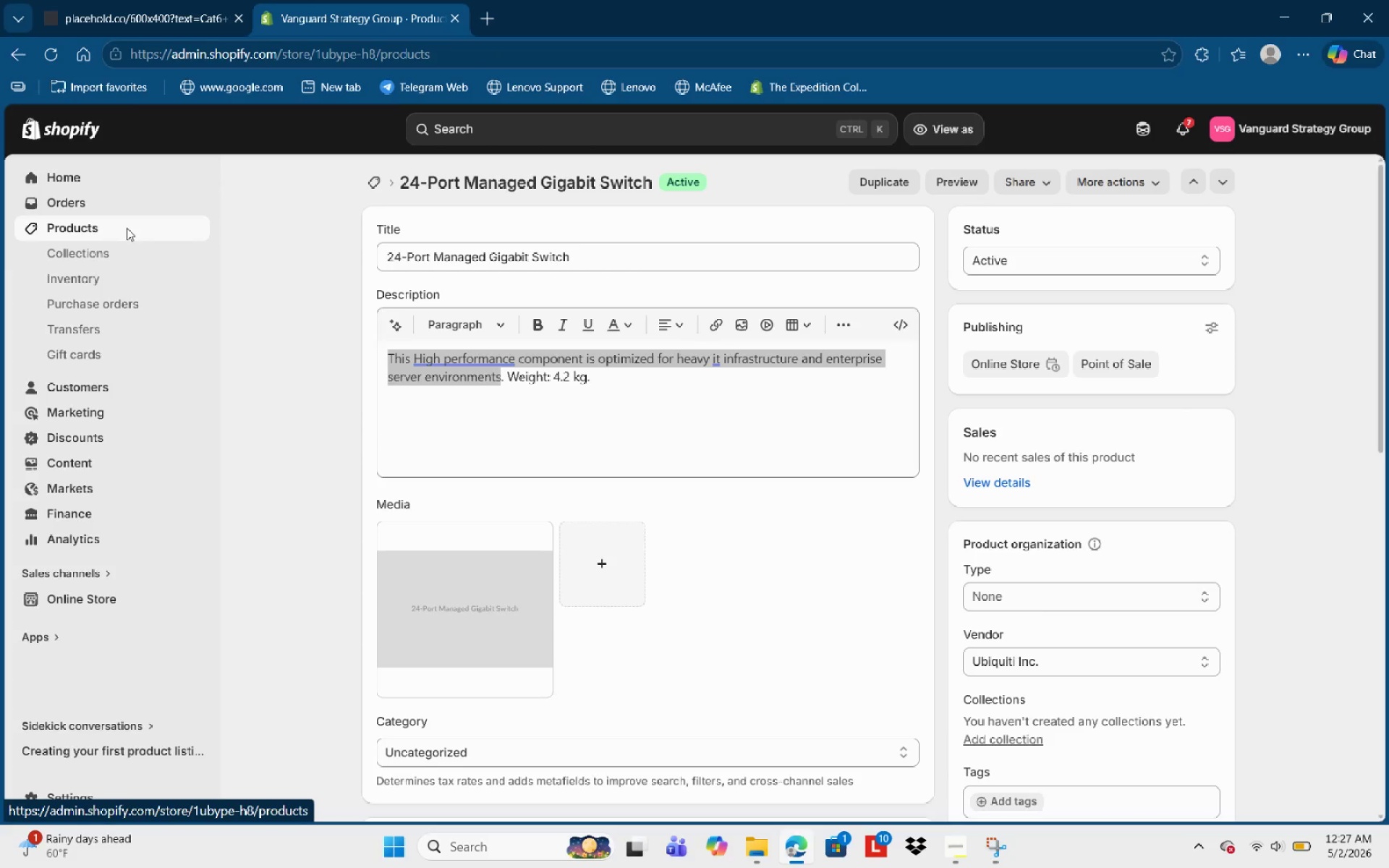 
scroll: coordinate [446, 689], scroll_direction: down, amount: 1.0
 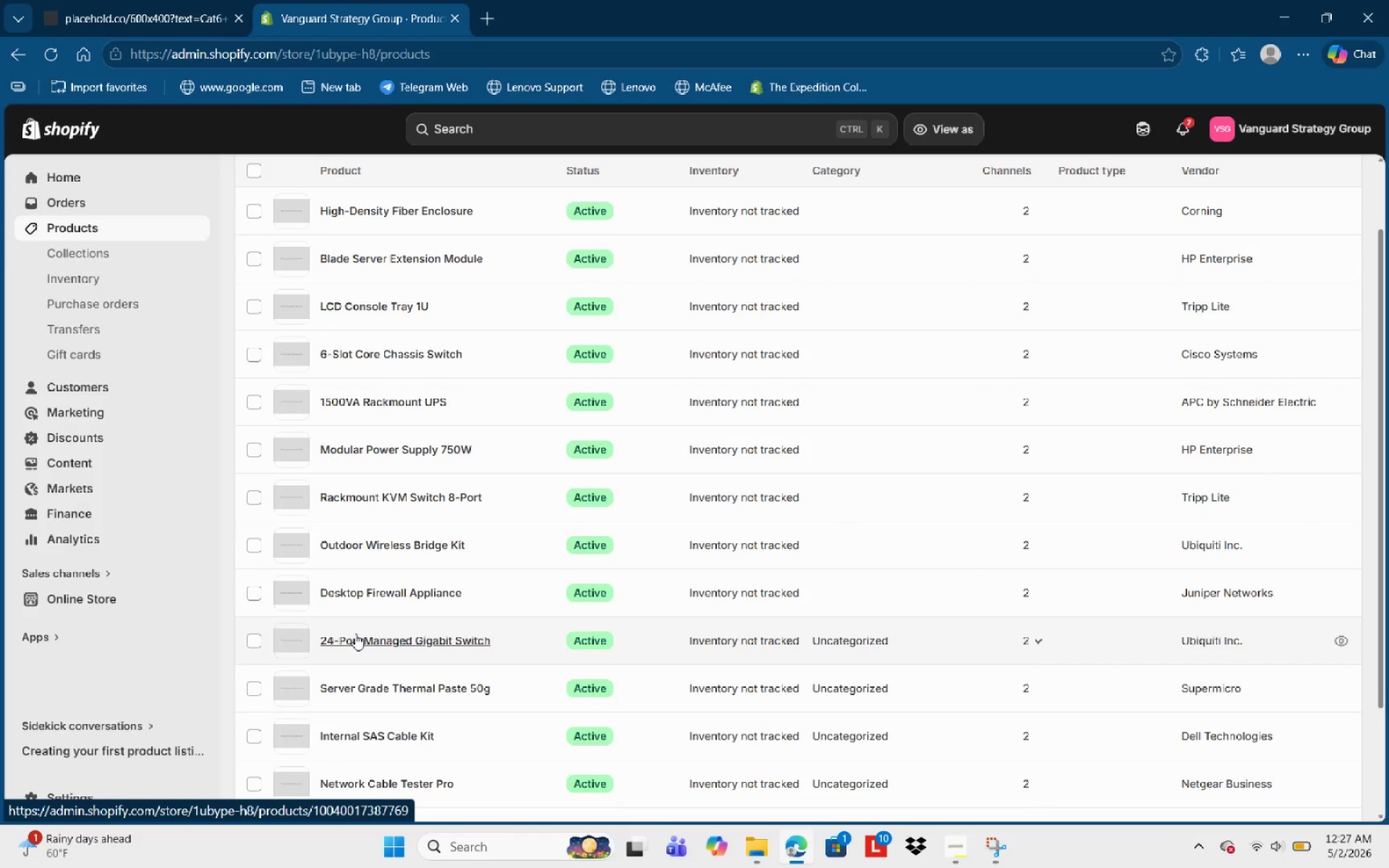 
wait(8.04)
 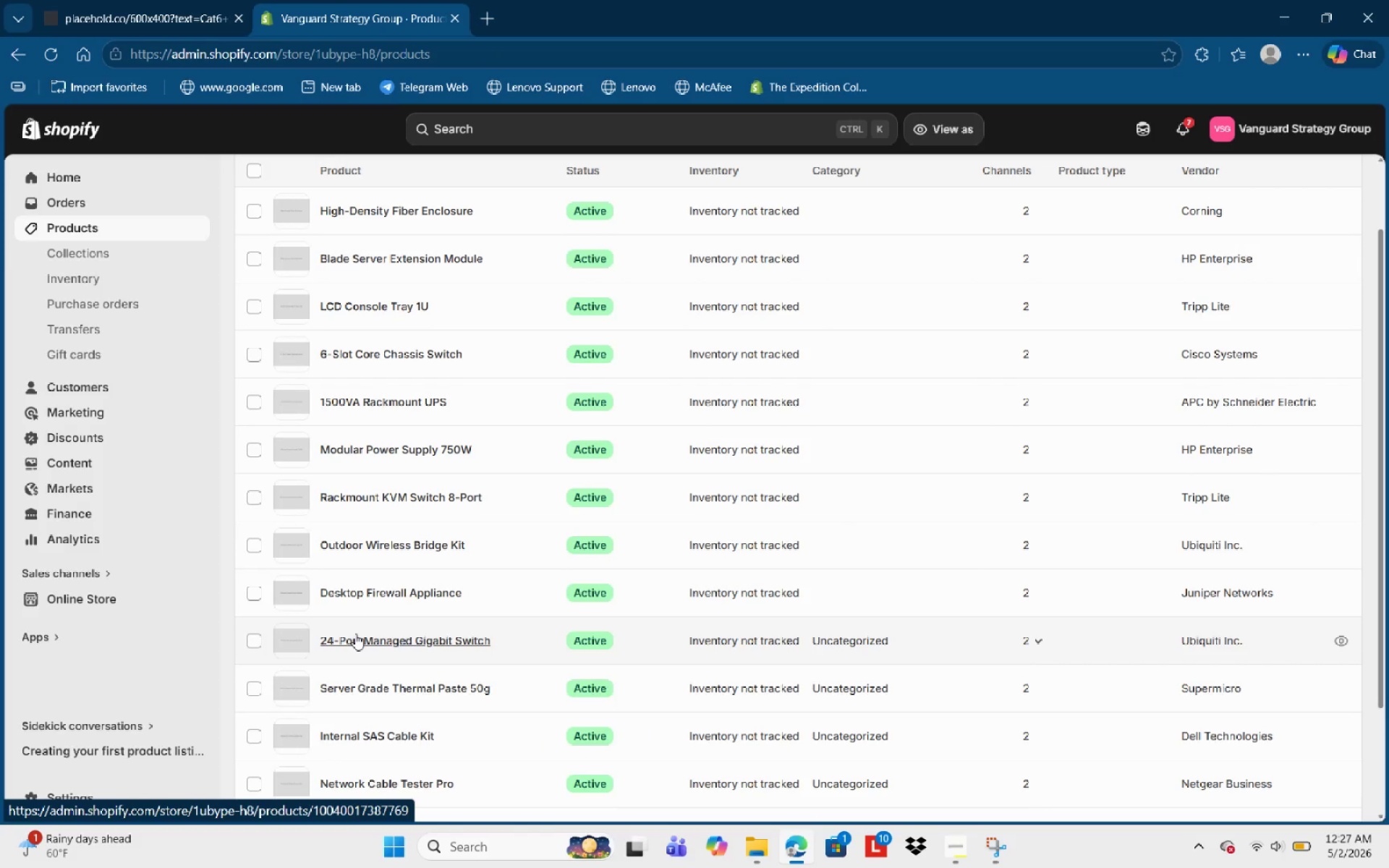 
scroll: coordinate [446, 702], scroll_direction: down, amount: 2.0
 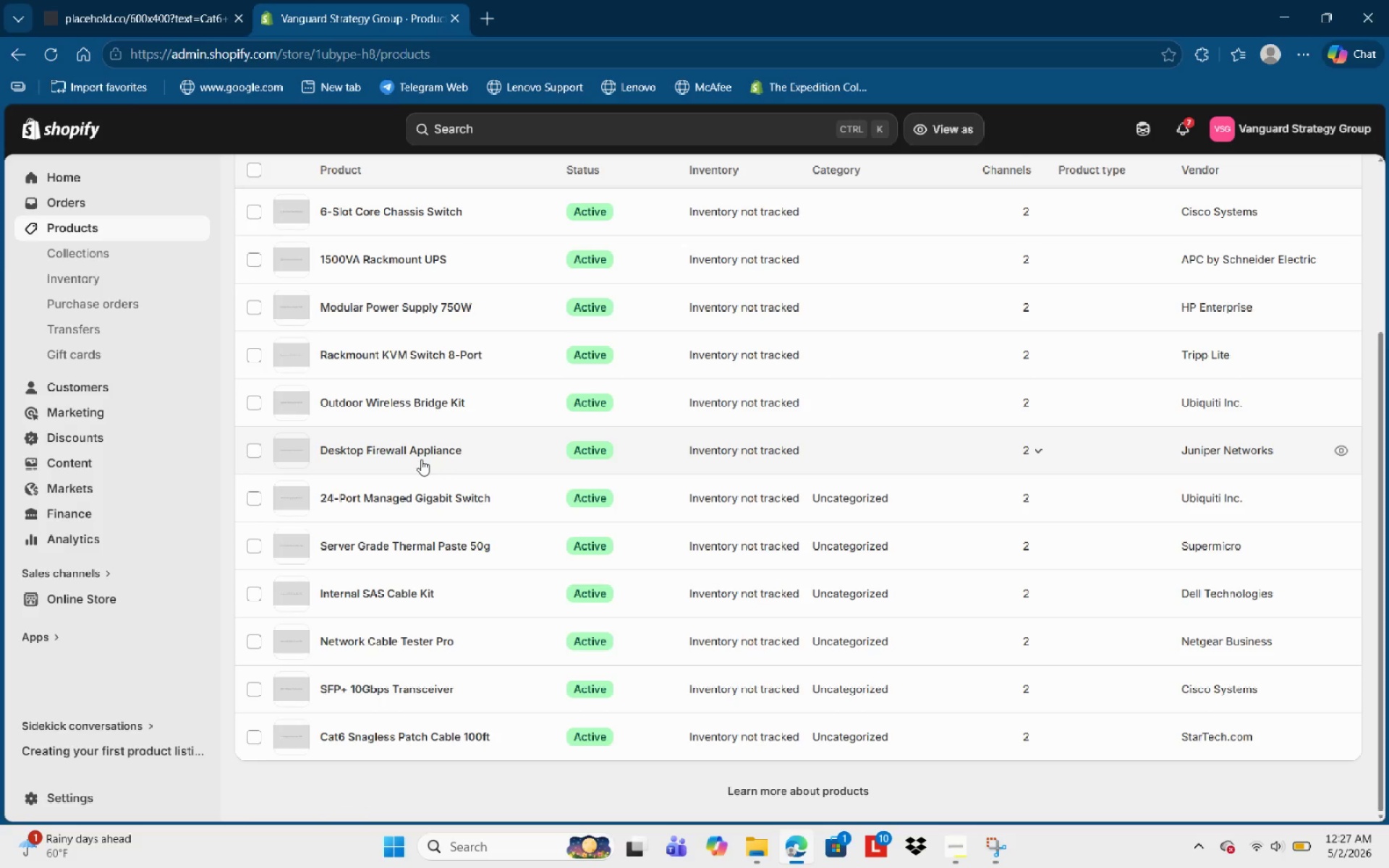 
wait(27.48)
 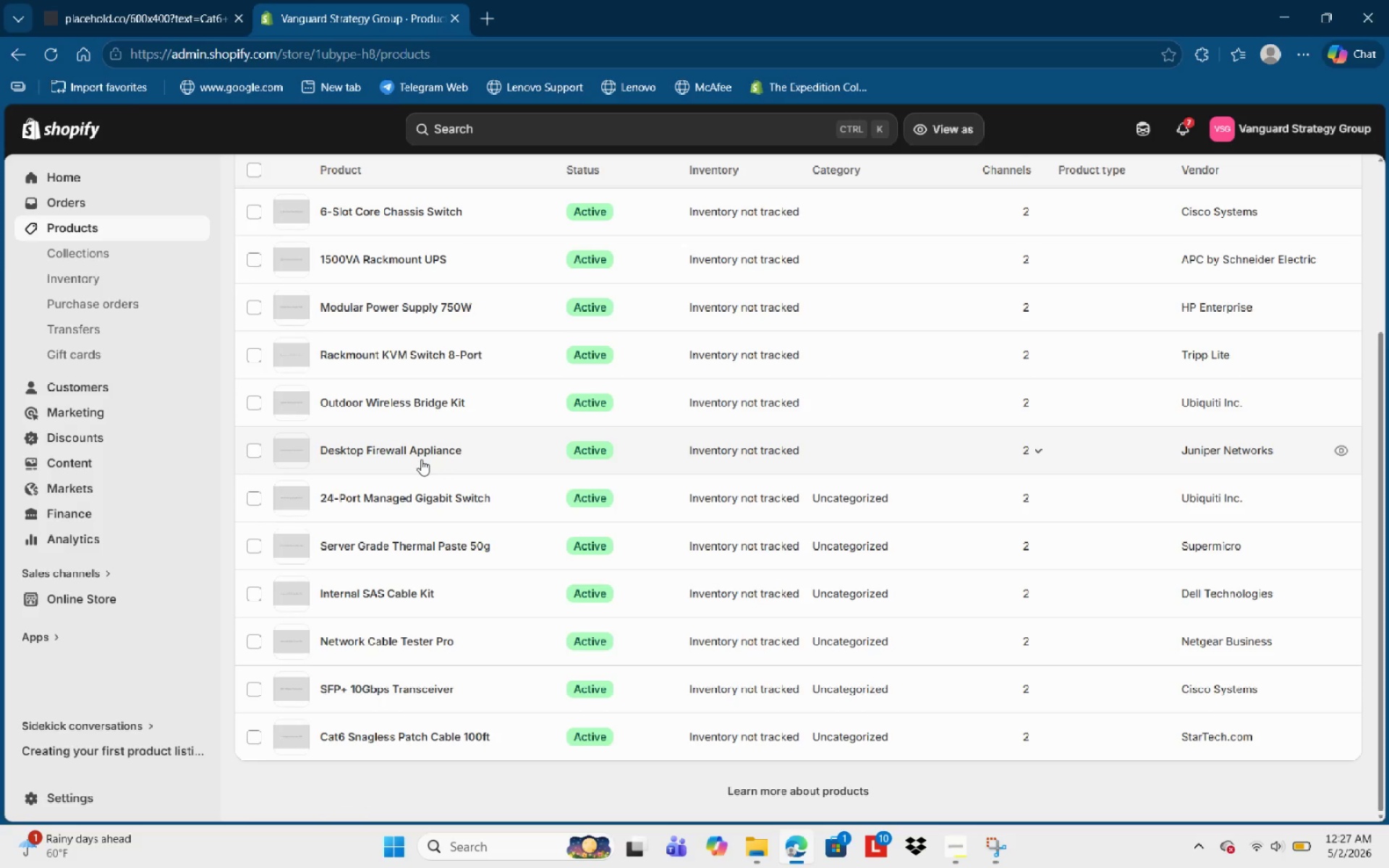 
scroll: coordinate [429, 615], scroll_direction: none, amount: 0.0
 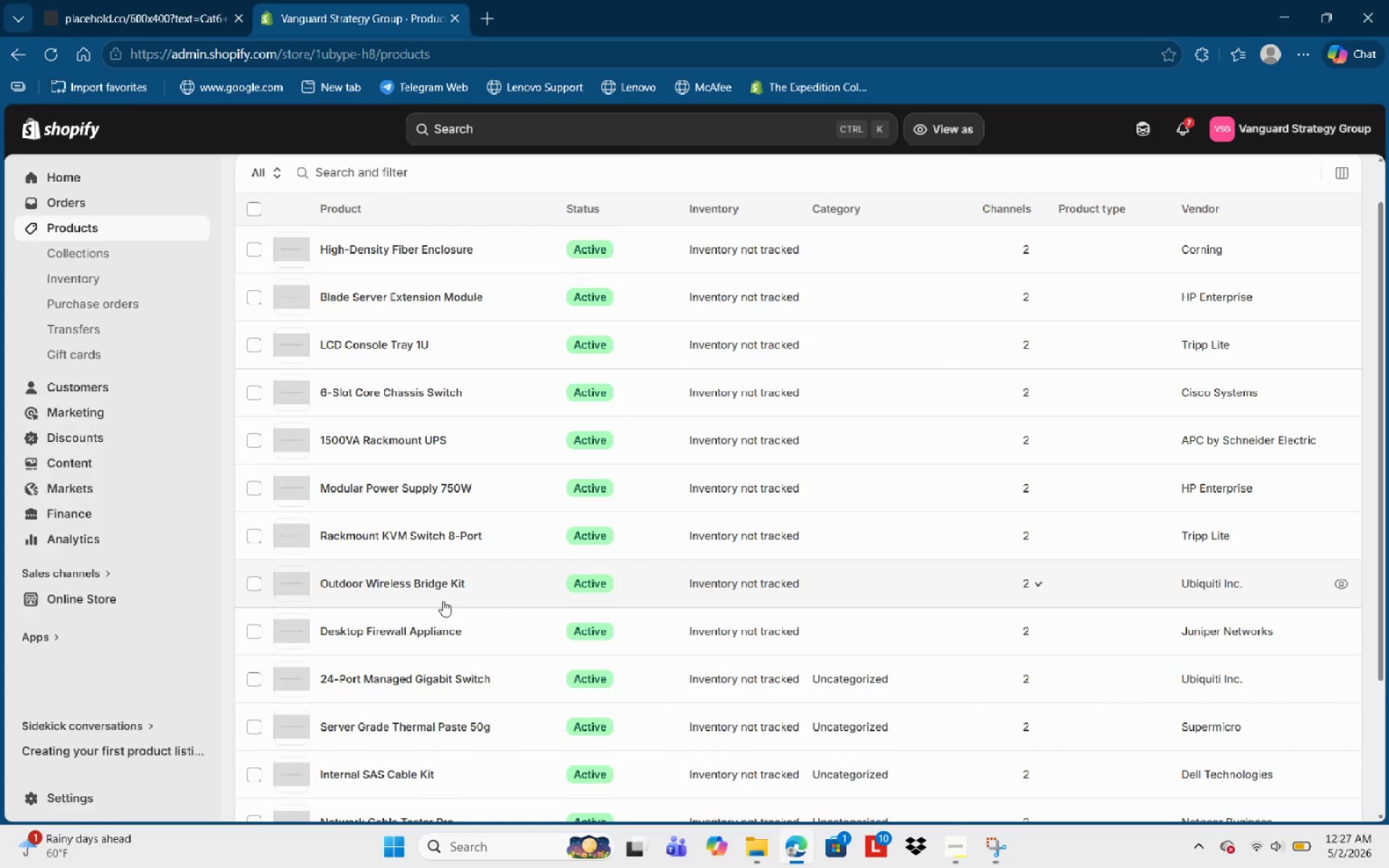 
scroll: coordinate [443, 600], scroll_direction: up, amount: 1.0
 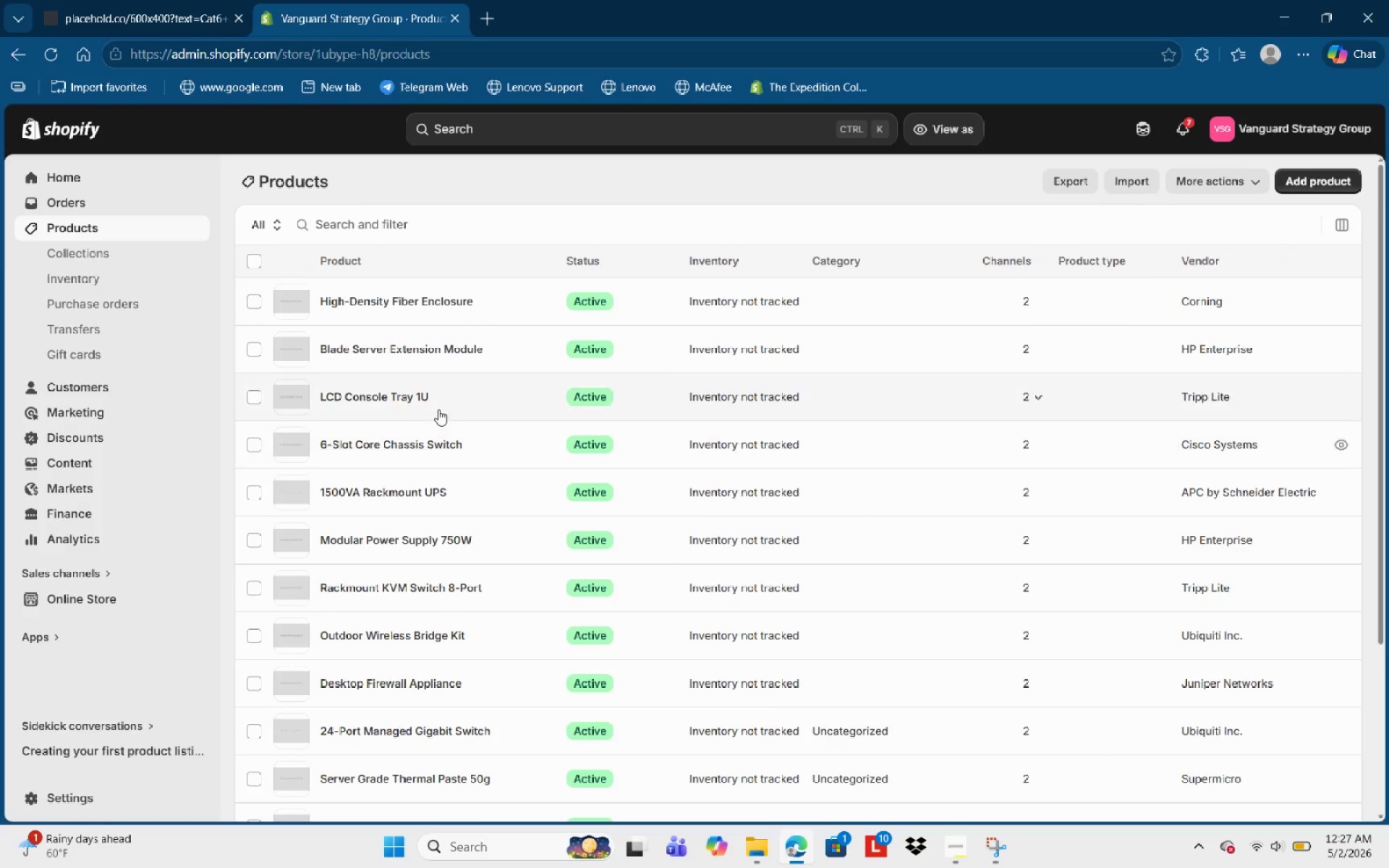 
scroll: coordinate [422, 459], scroll_direction: down, amount: 13.0
 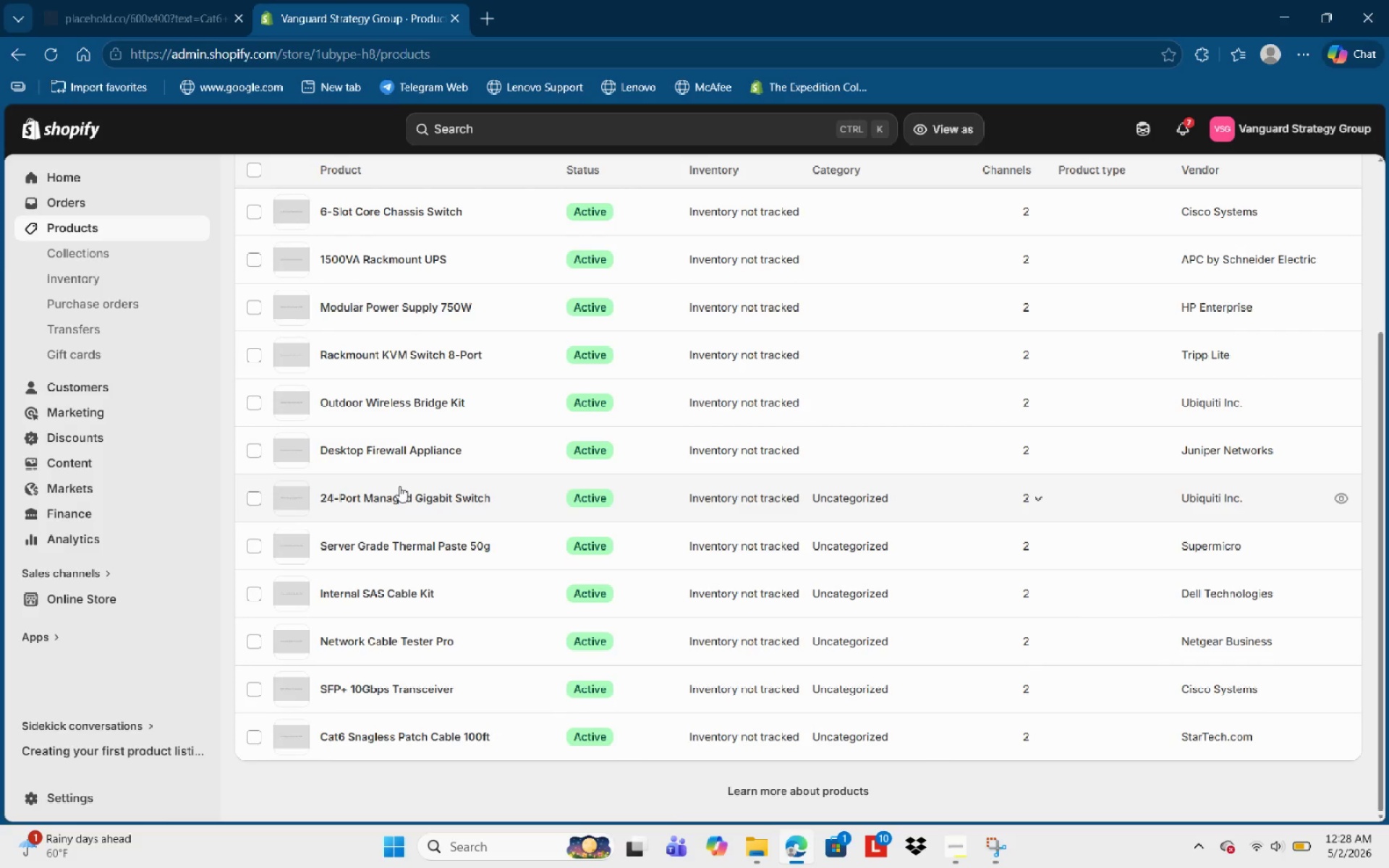 
wait(8.66)
 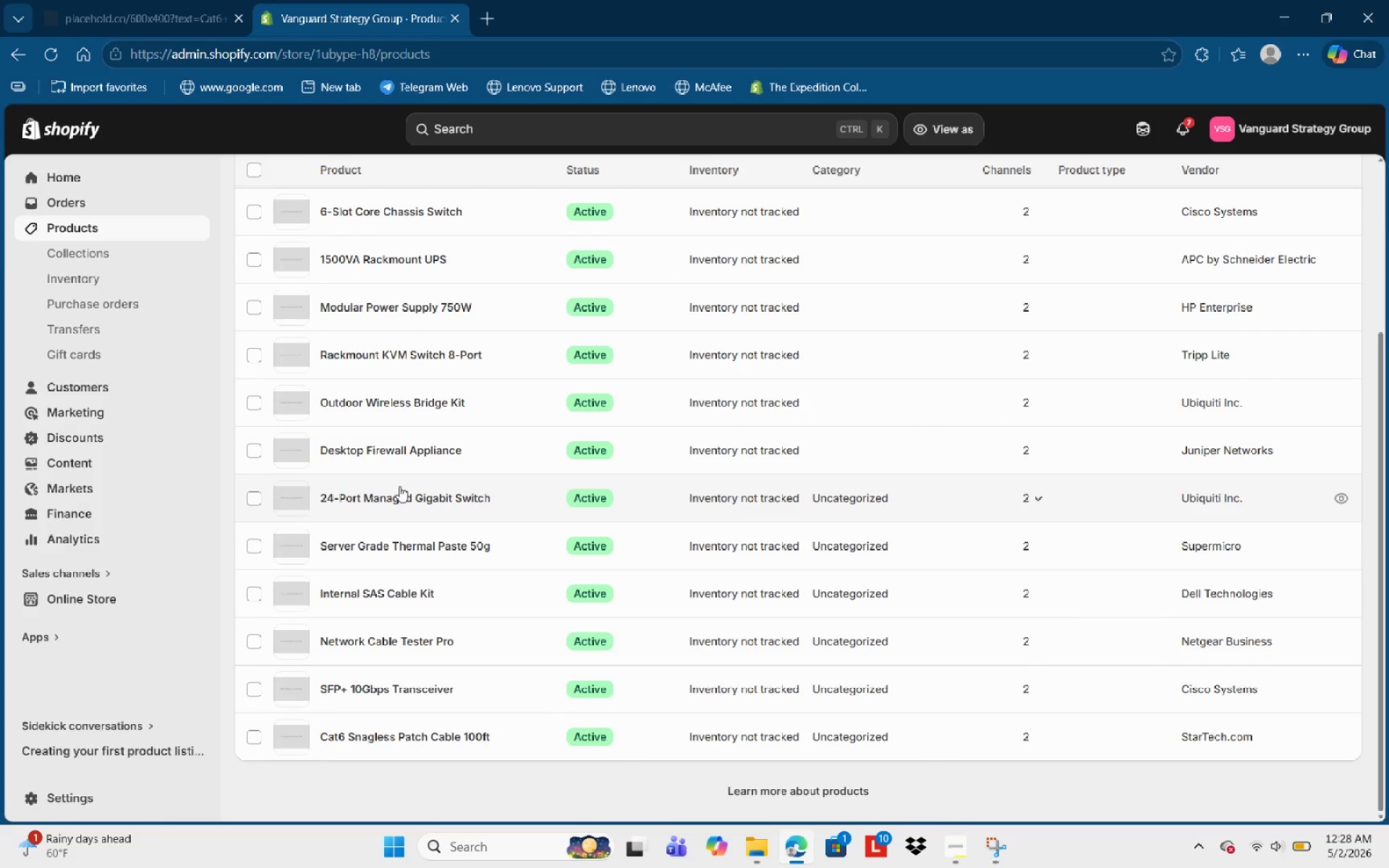 
left_click([397, 443])
 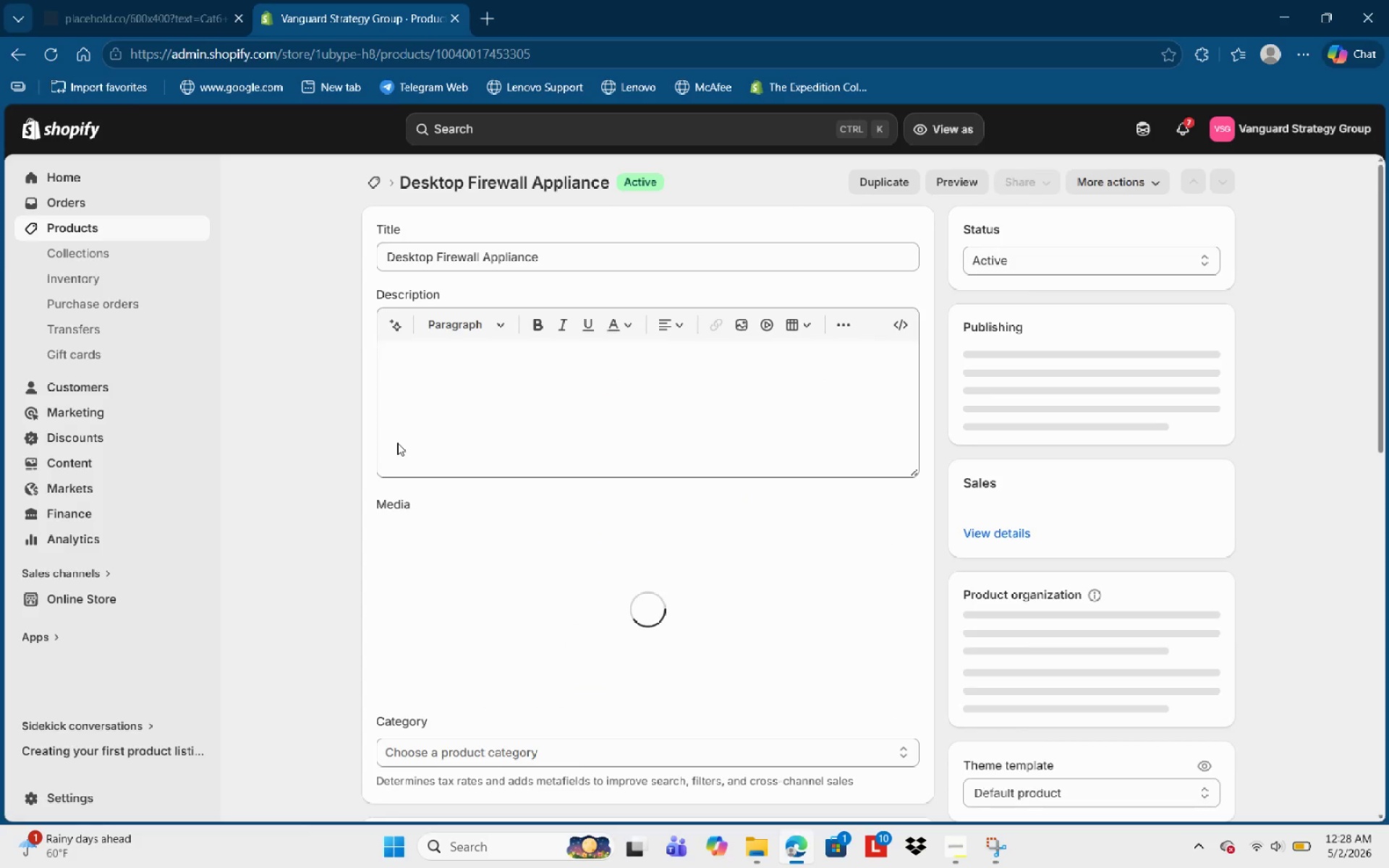 
left_click([514, 412])
 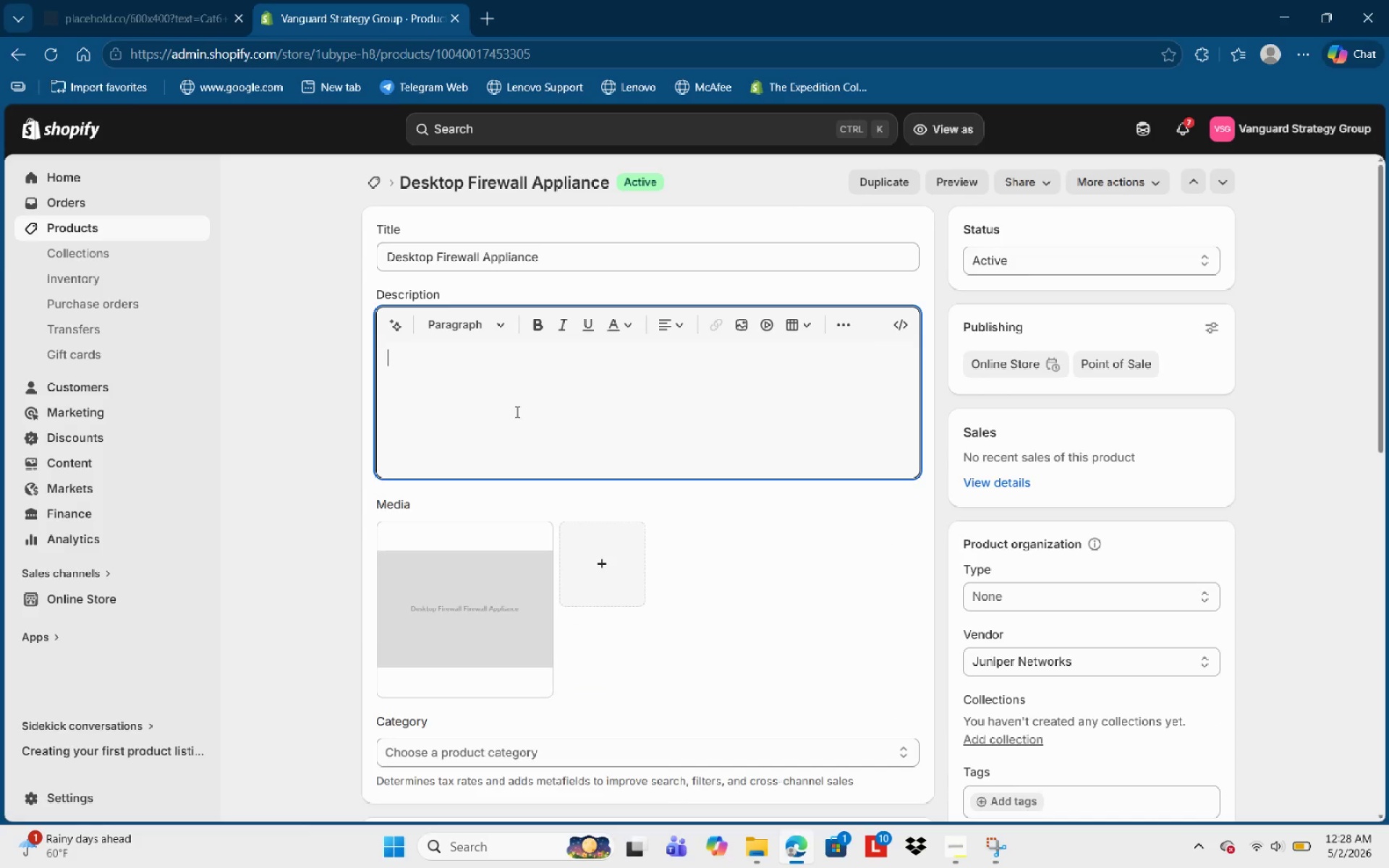 
hold_key(key=ControlLeft, duration=0.31)
 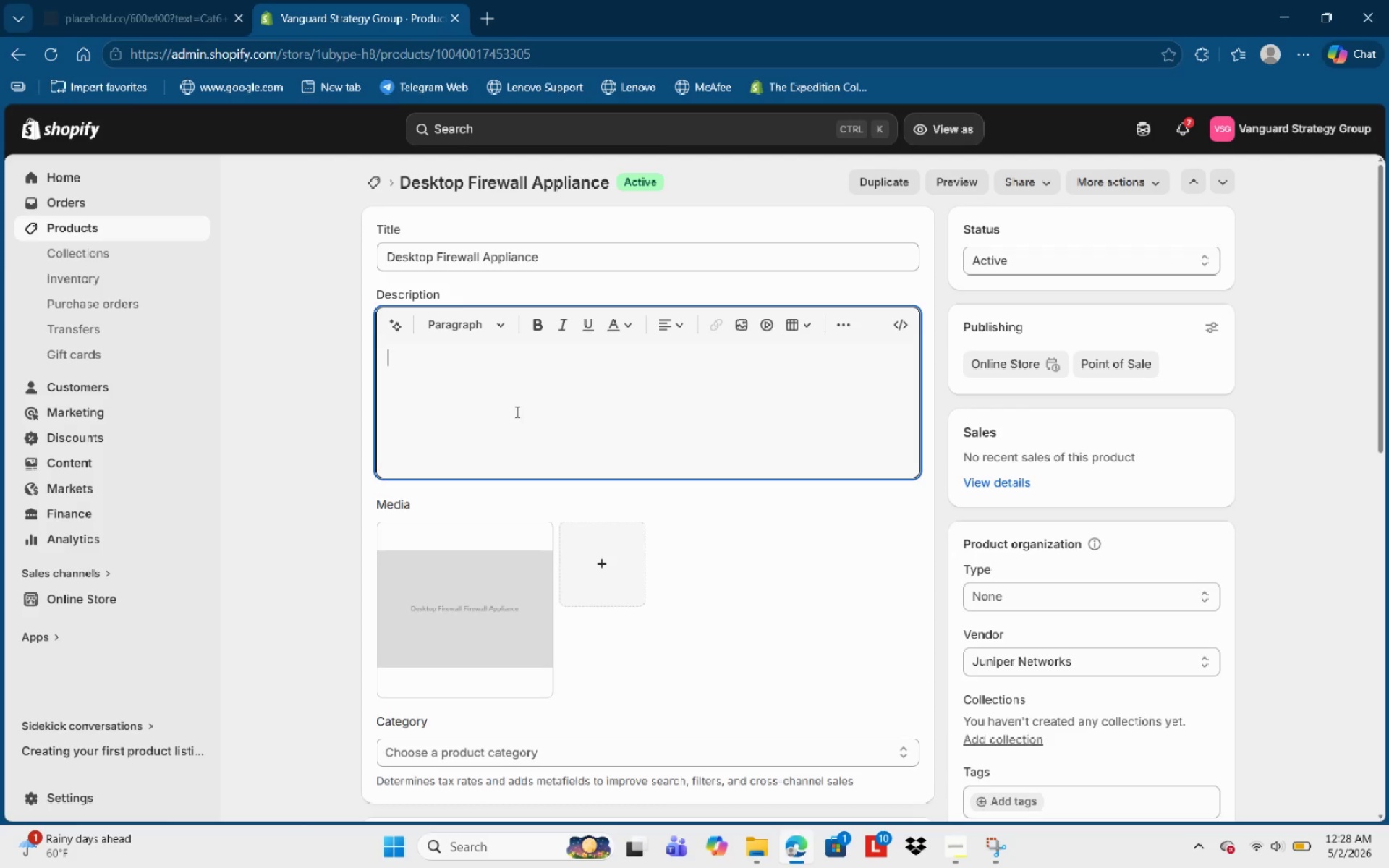 
key(Control+V)
 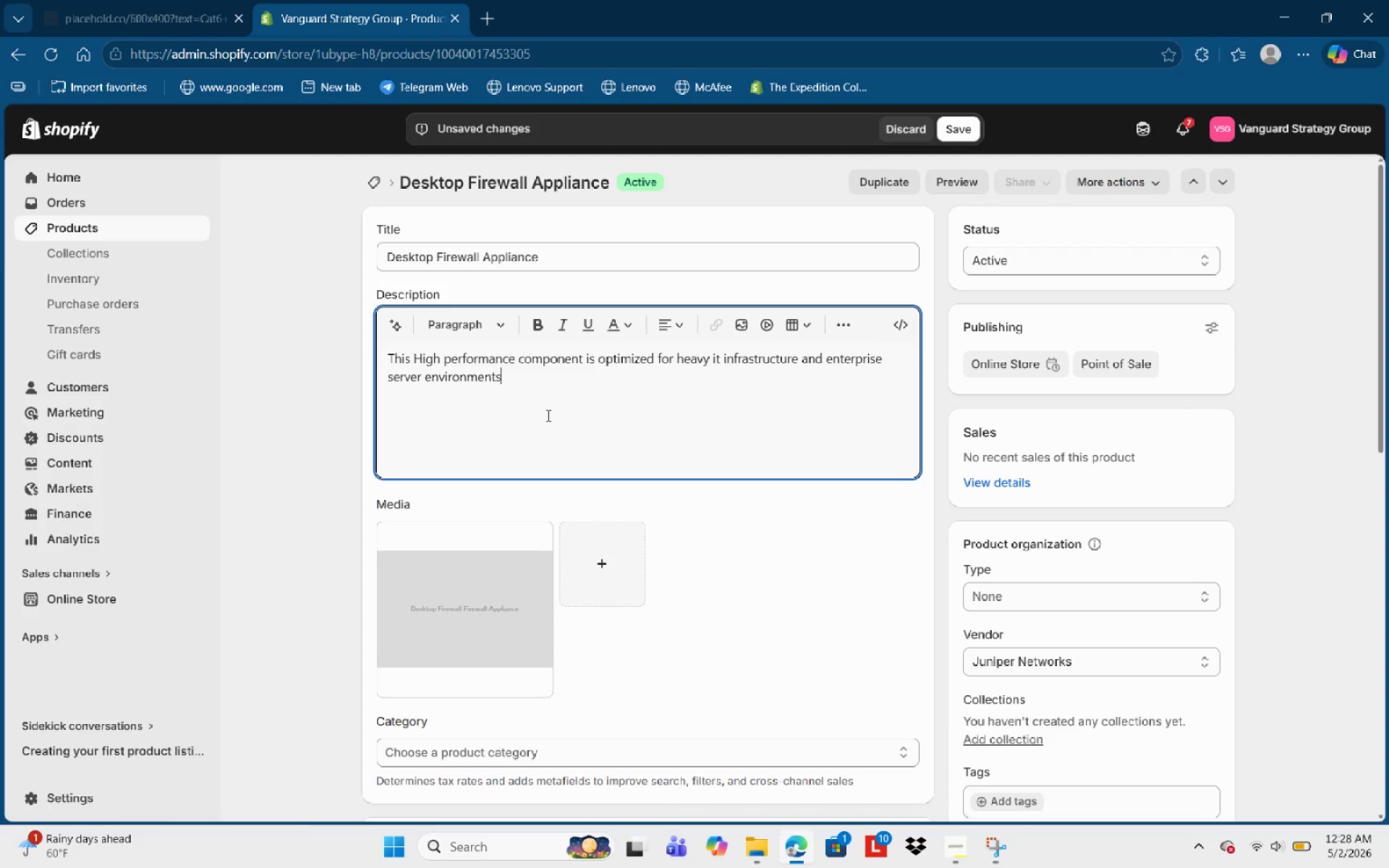 
type(. Weight )
key(Backspace)
type(: 1.9 kg.)
key(NumpadEnter)
 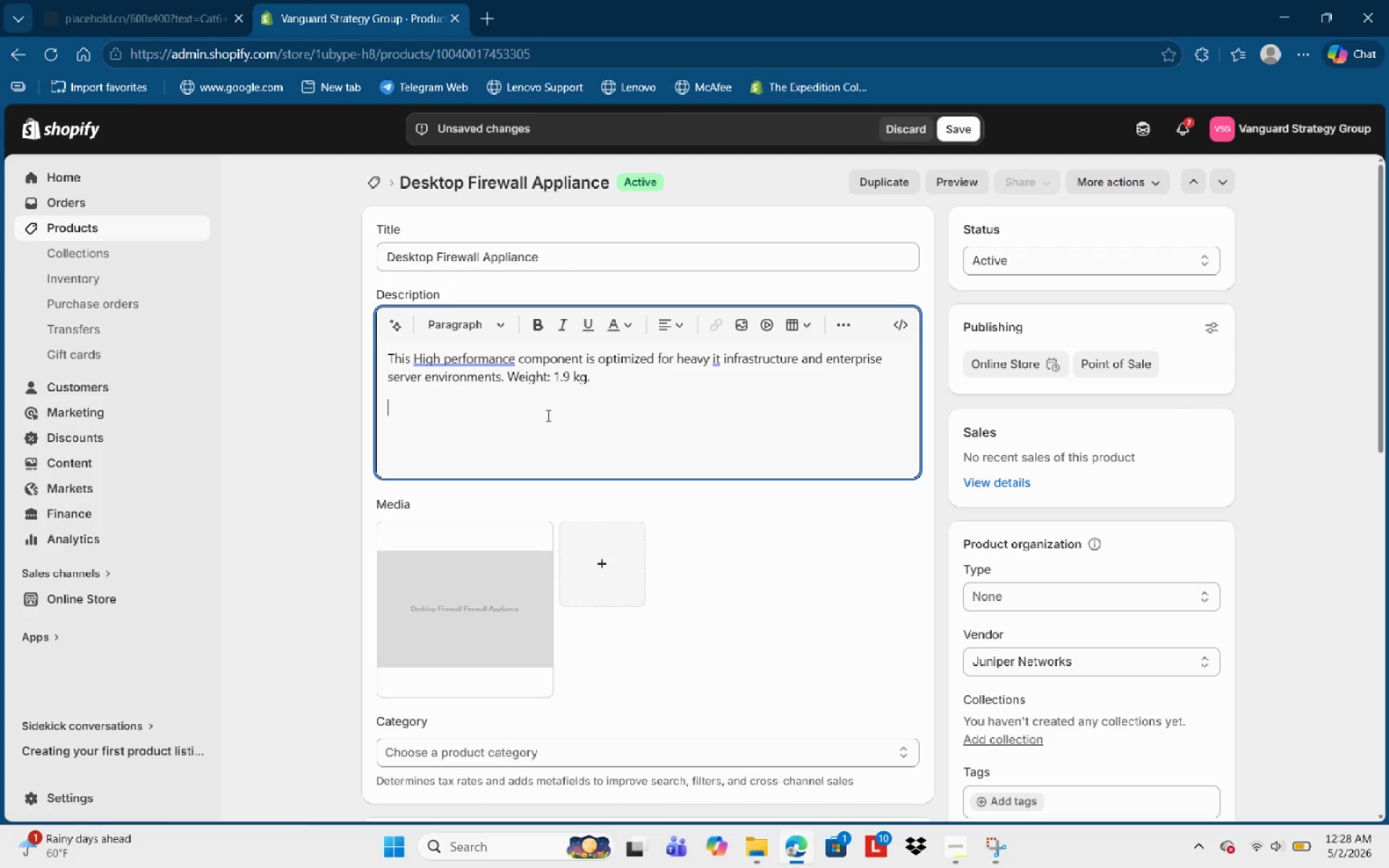 
left_click([952, 115])
 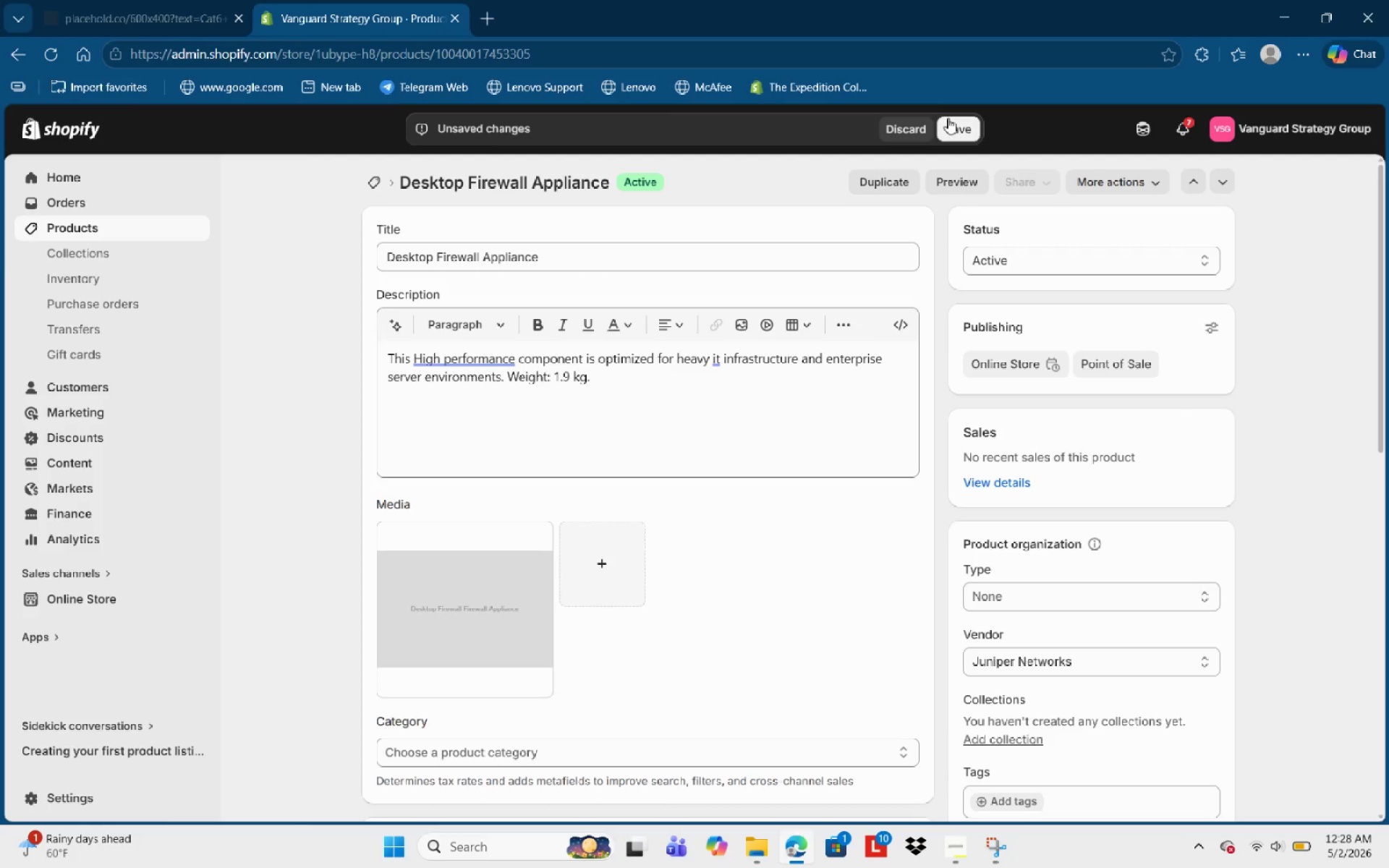 
left_click([960, 129])
 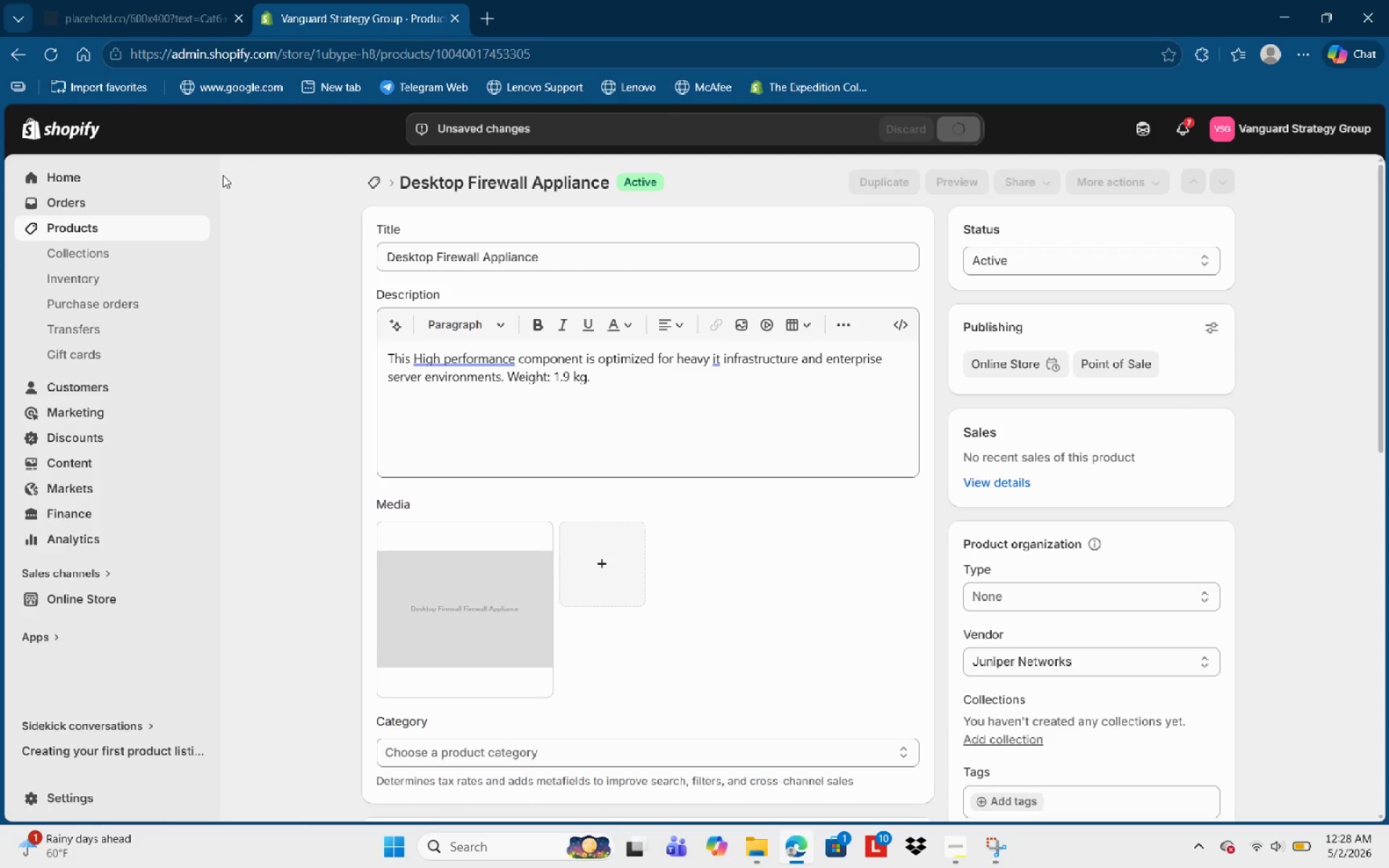 
left_click([143, 230])
 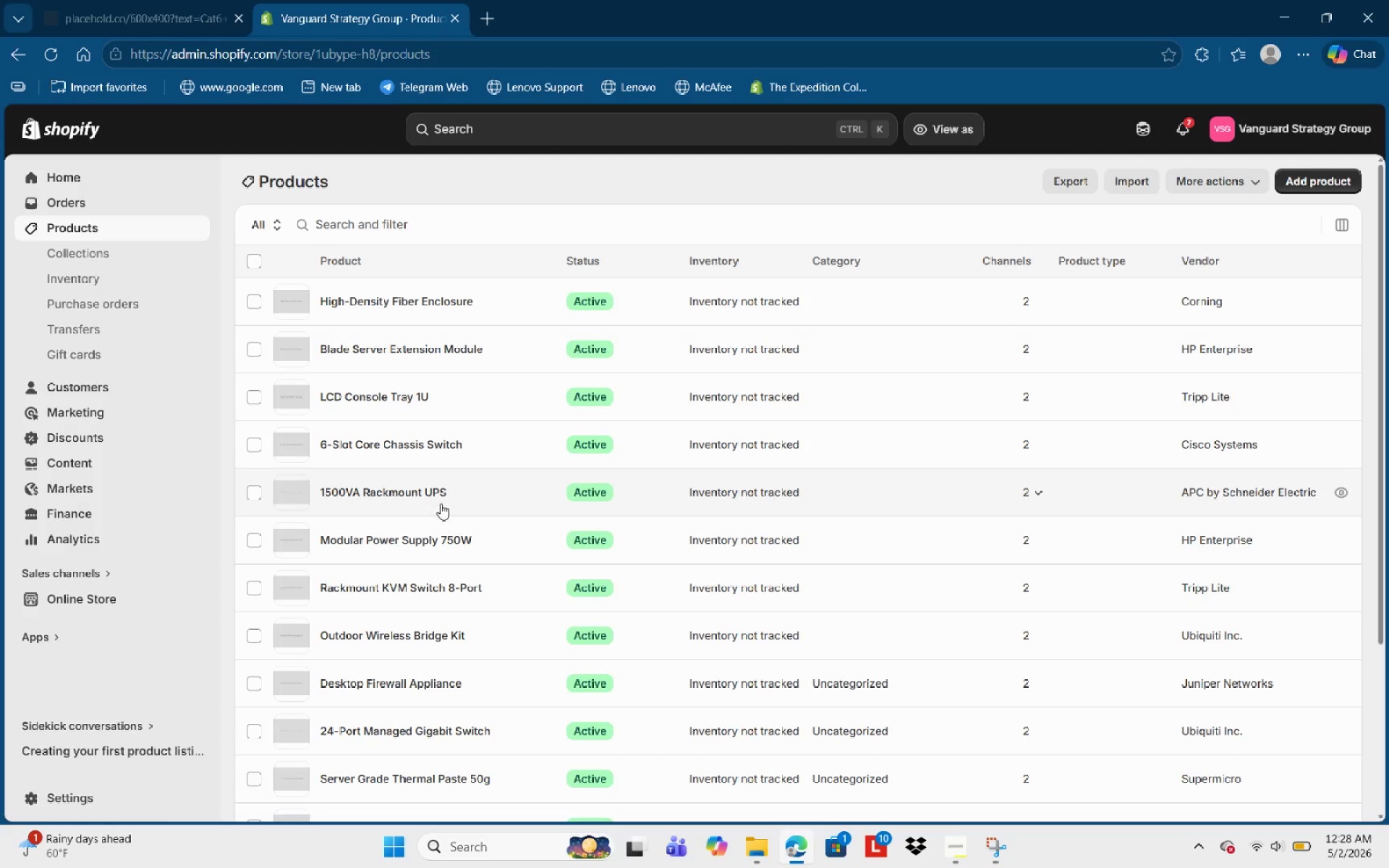 
wait(12.88)
 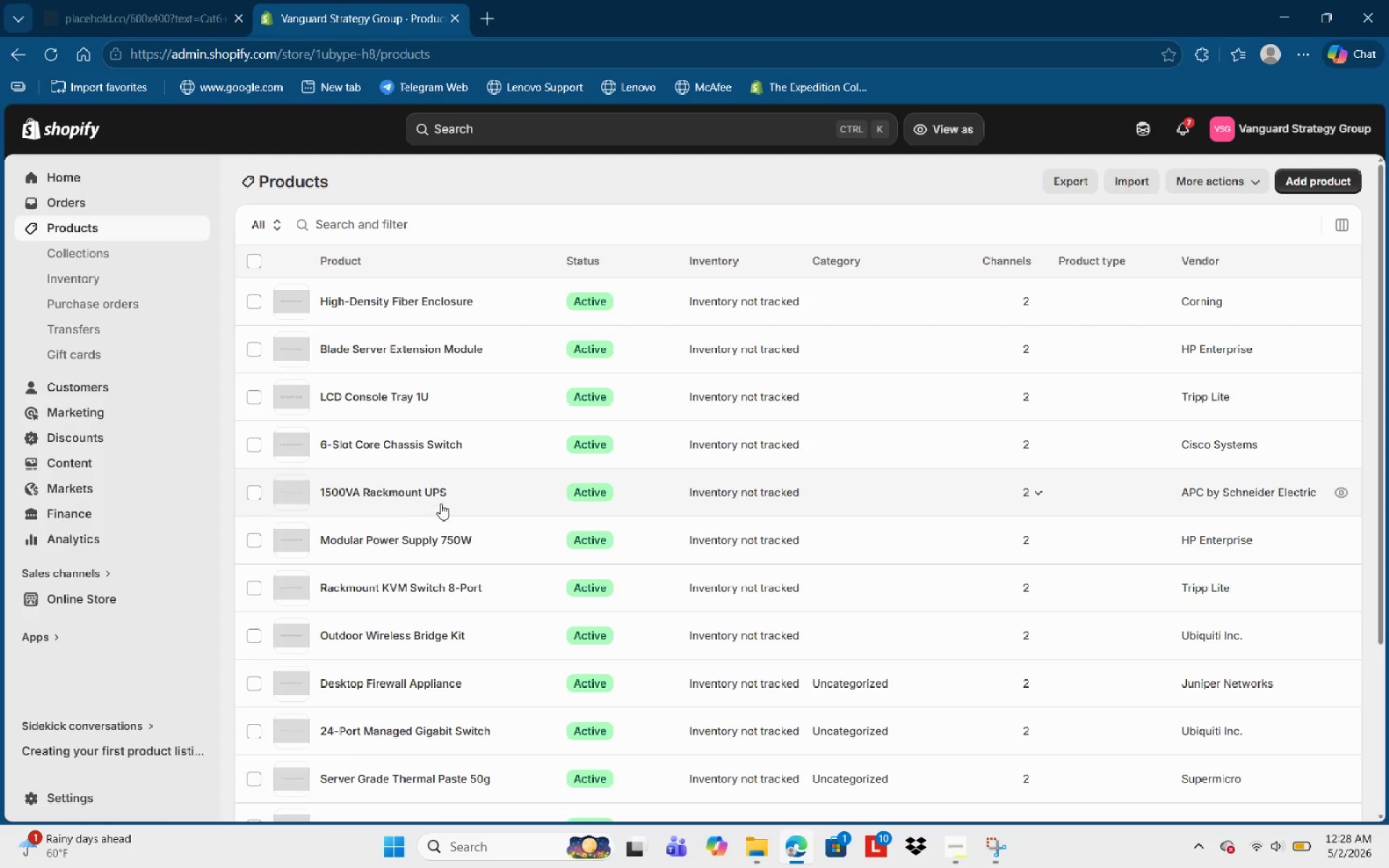 
left_click([441, 637])
 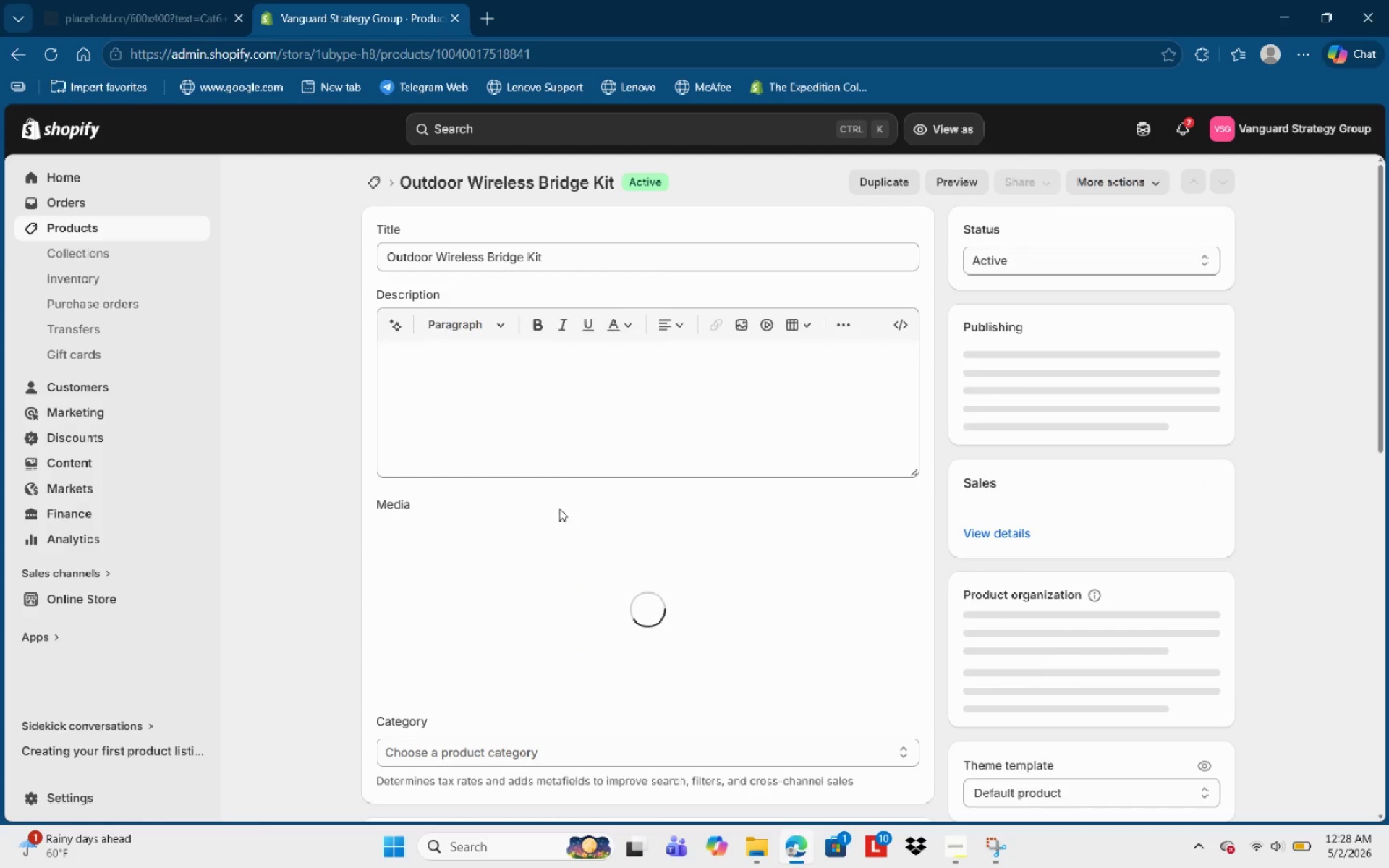 
left_click([555, 443])
 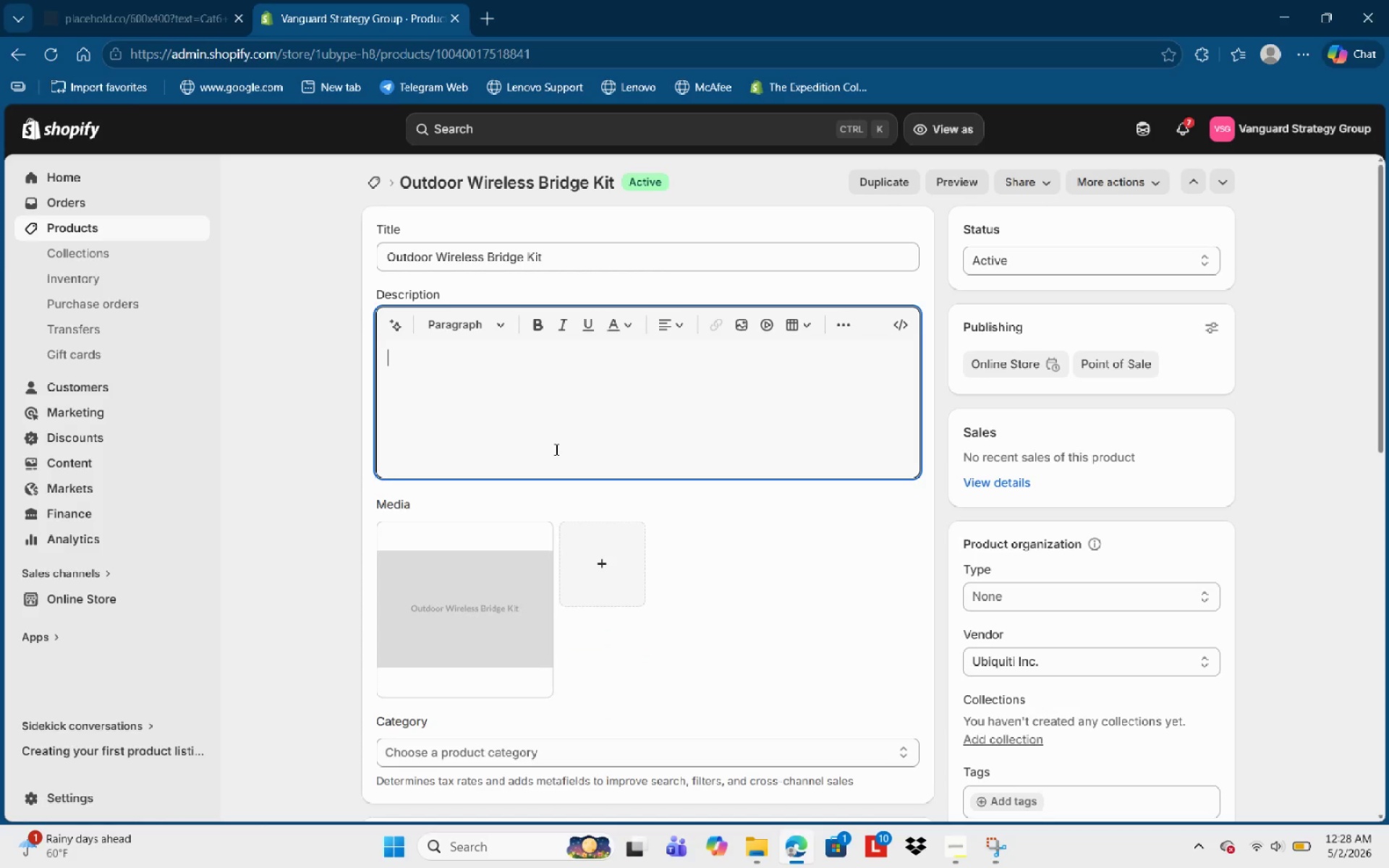 
key(Control+V)
 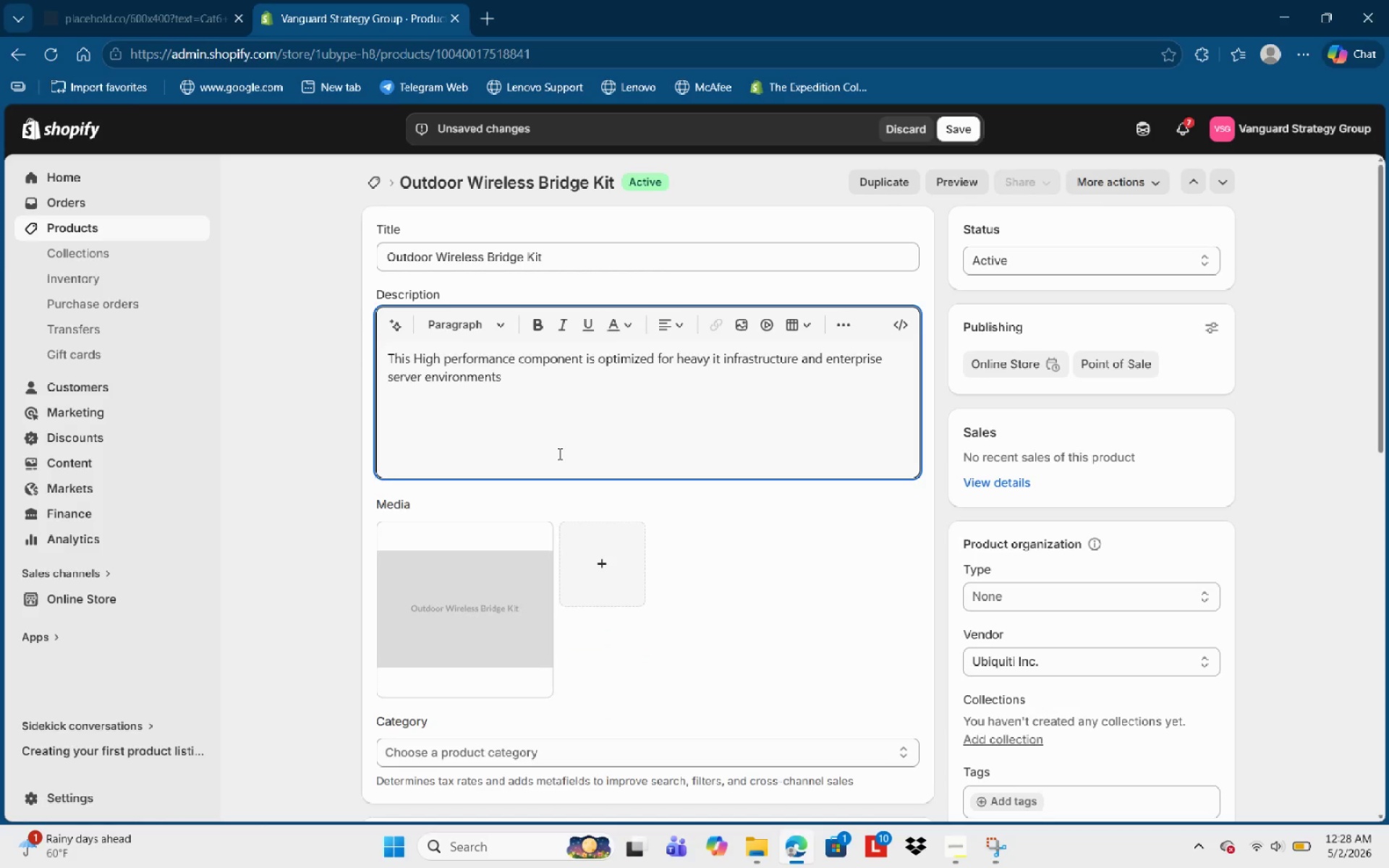 
type(. E)
key(Backspace)
type(Weight )
key(Backspace)
type(L)
key(Backspace)
type(: 2.5 kj)
key(Backspace)
type(g.)
 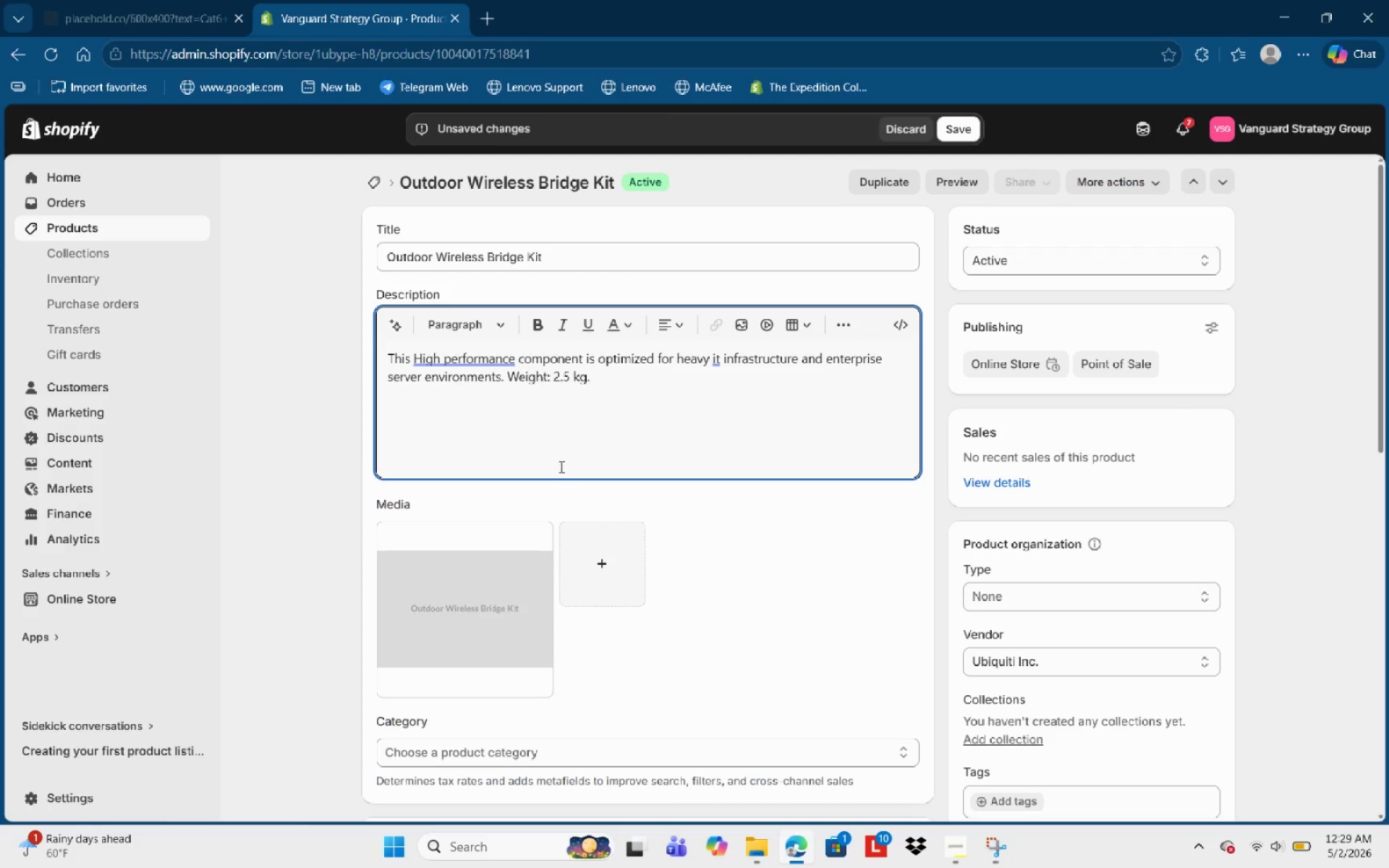 
left_click_drag(start_coordinate=[600, 378], to_coordinate=[372, 362])
 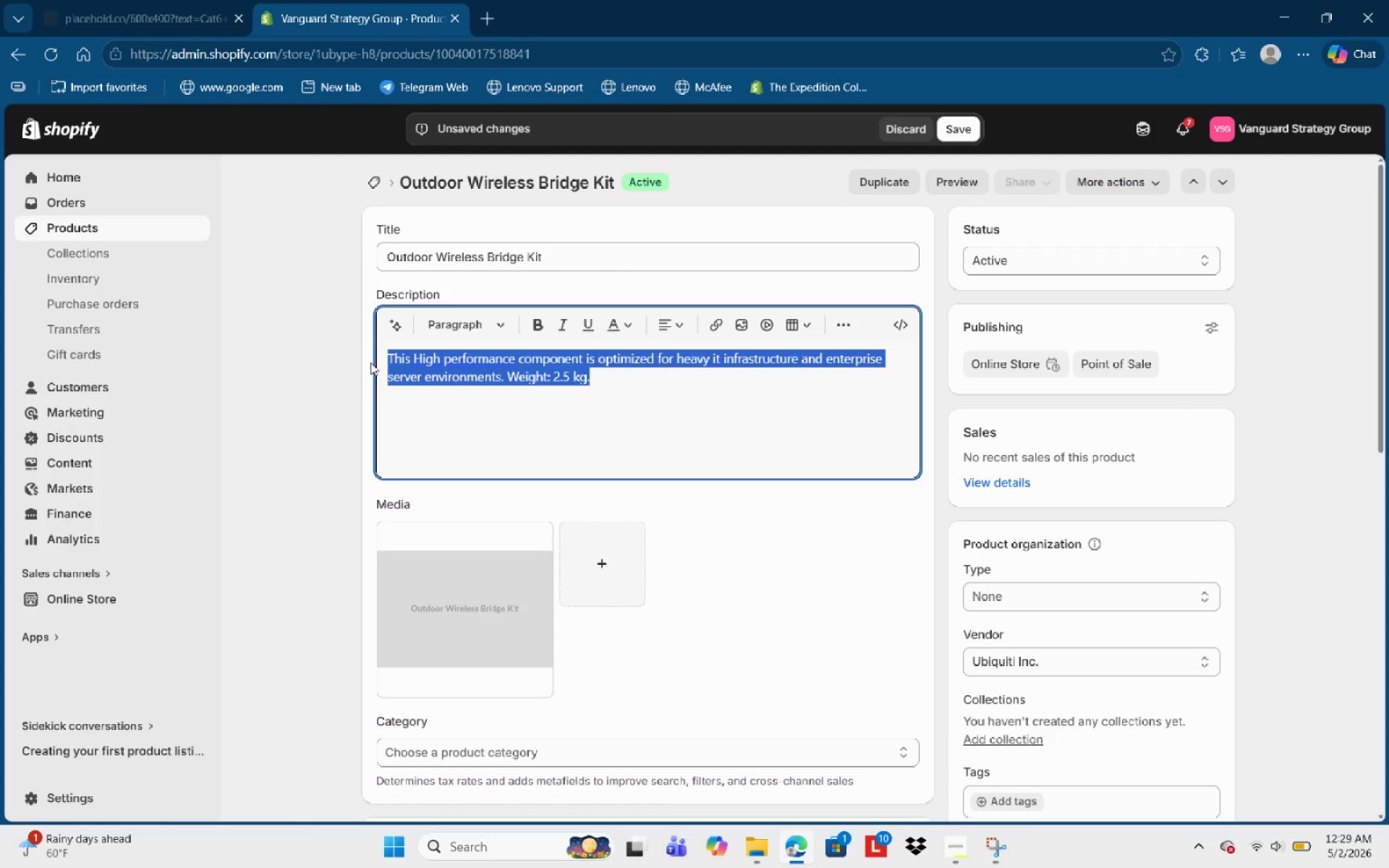 
key(Control+C)
 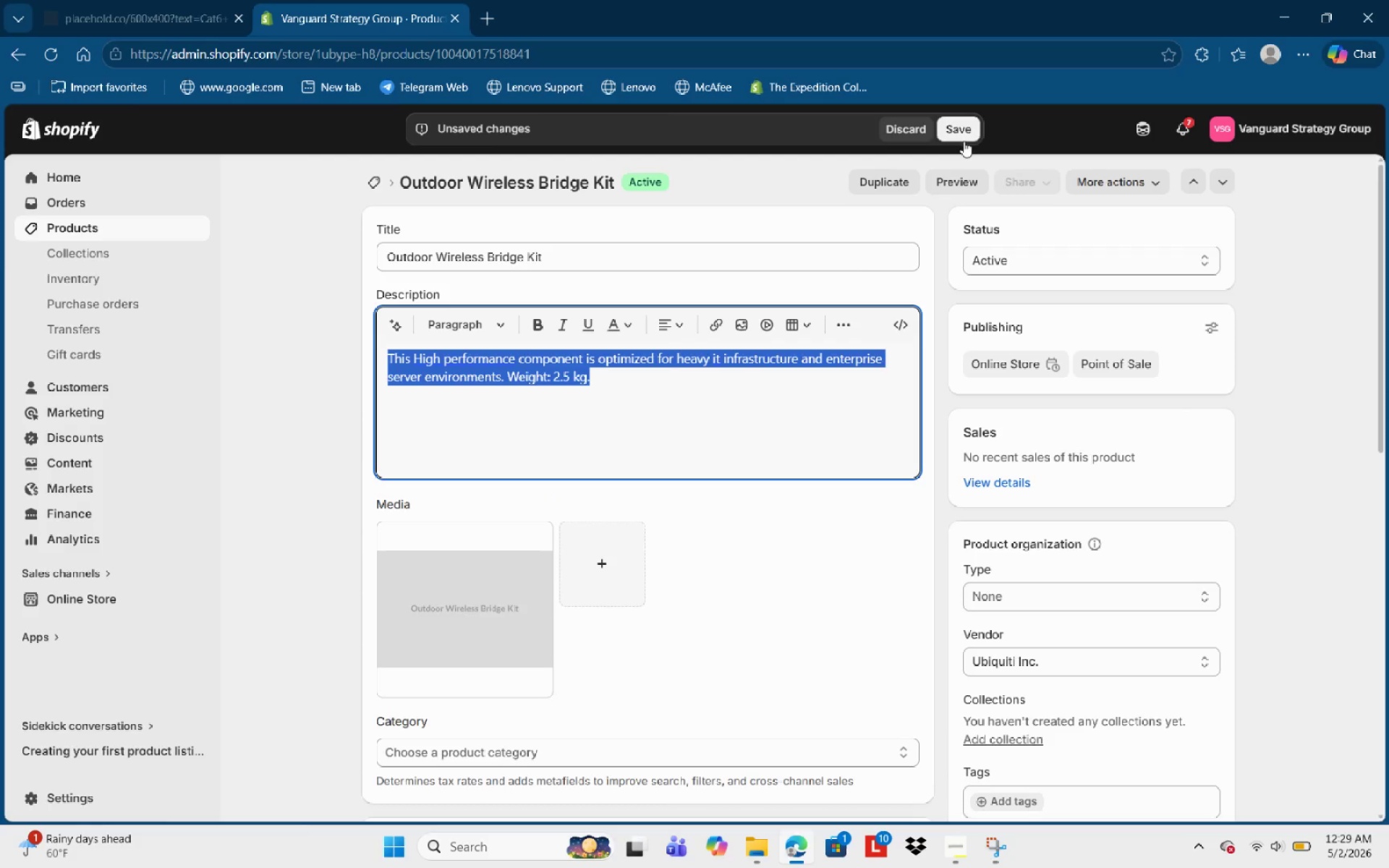 
left_click([659, 397])
 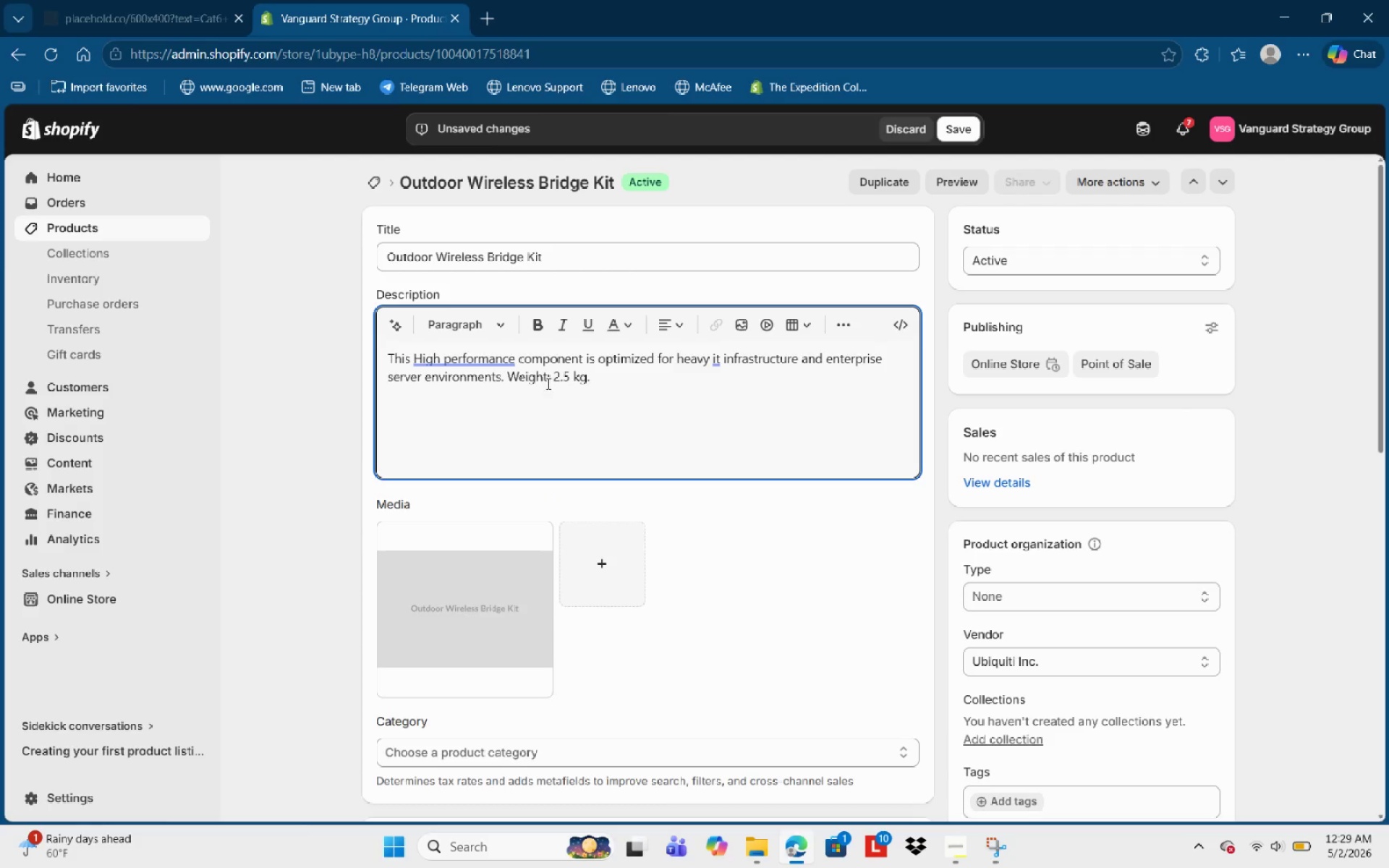 
left_click_drag(start_coordinate=[548, 380], to_coordinate=[373, 341])
 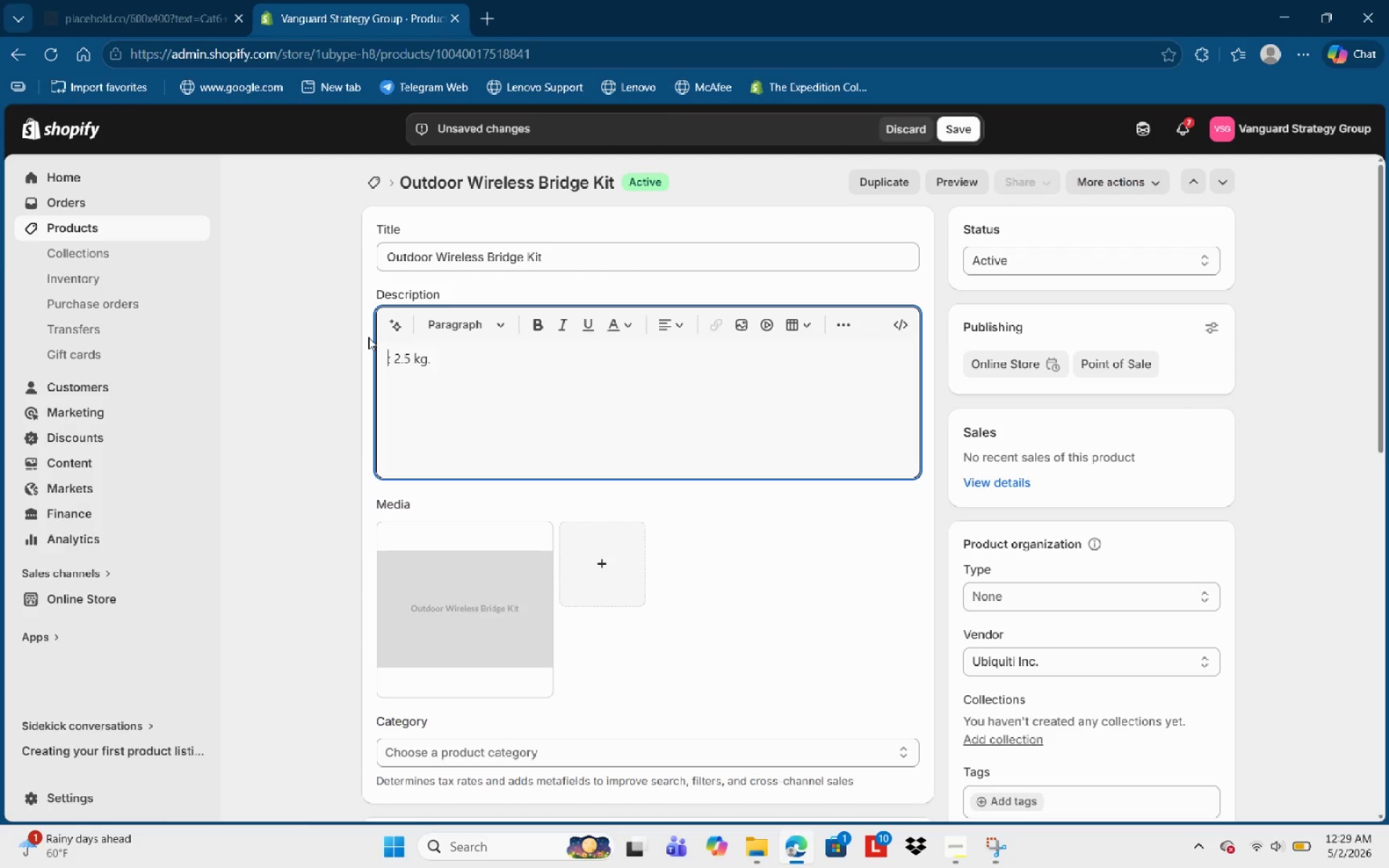 
key(Control+X)
 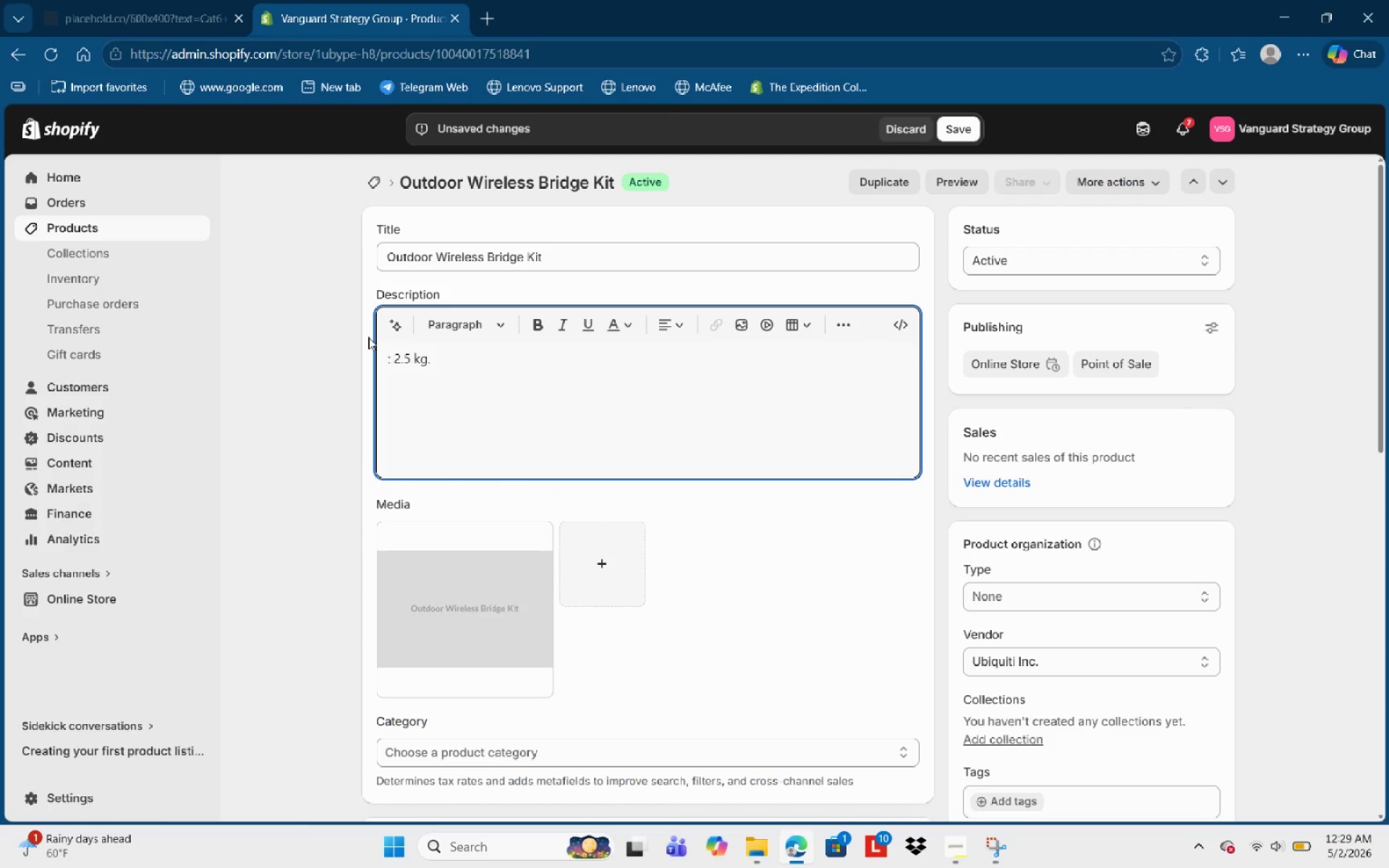 
key(Control+Z)
 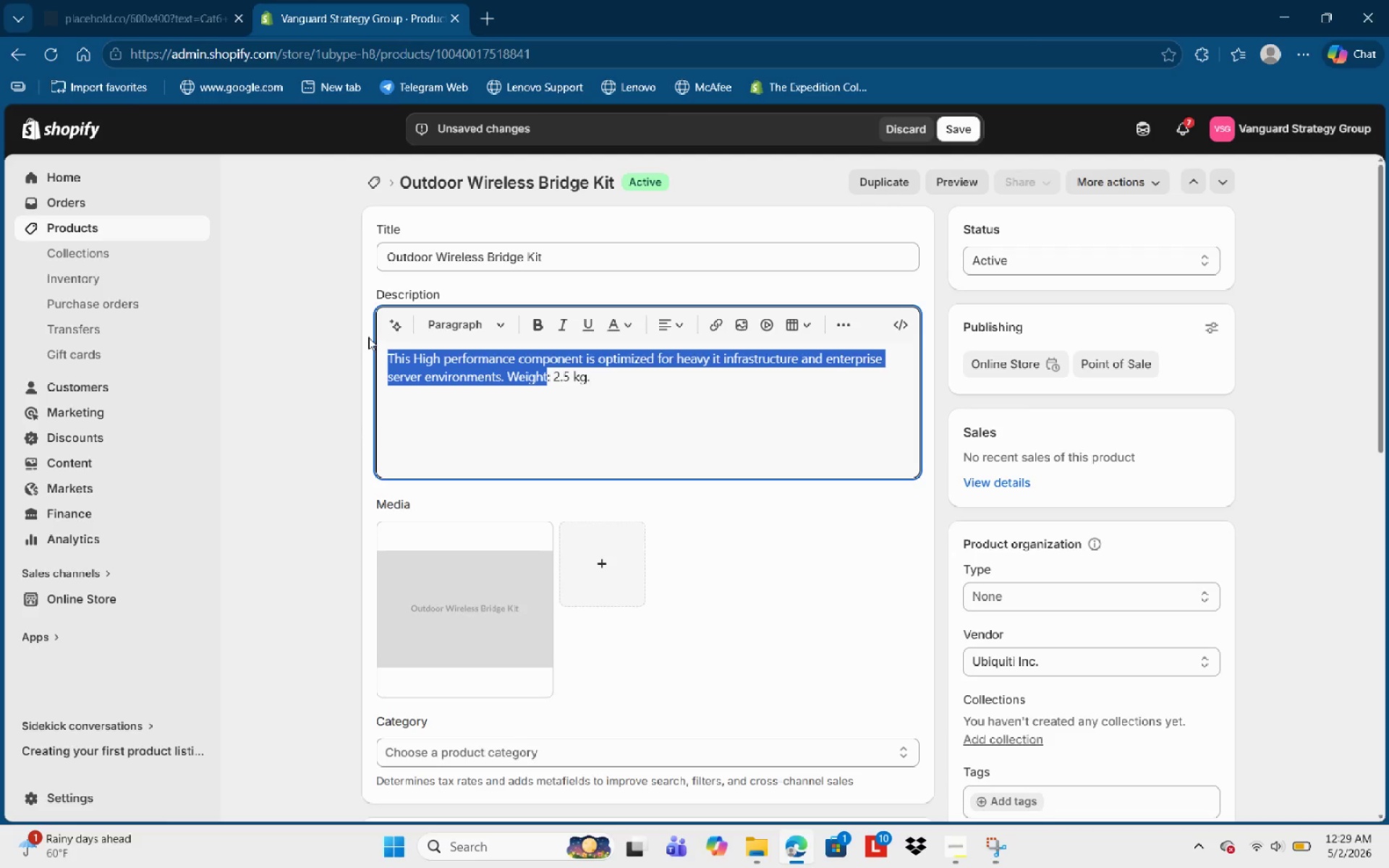 
key(Control+C)
 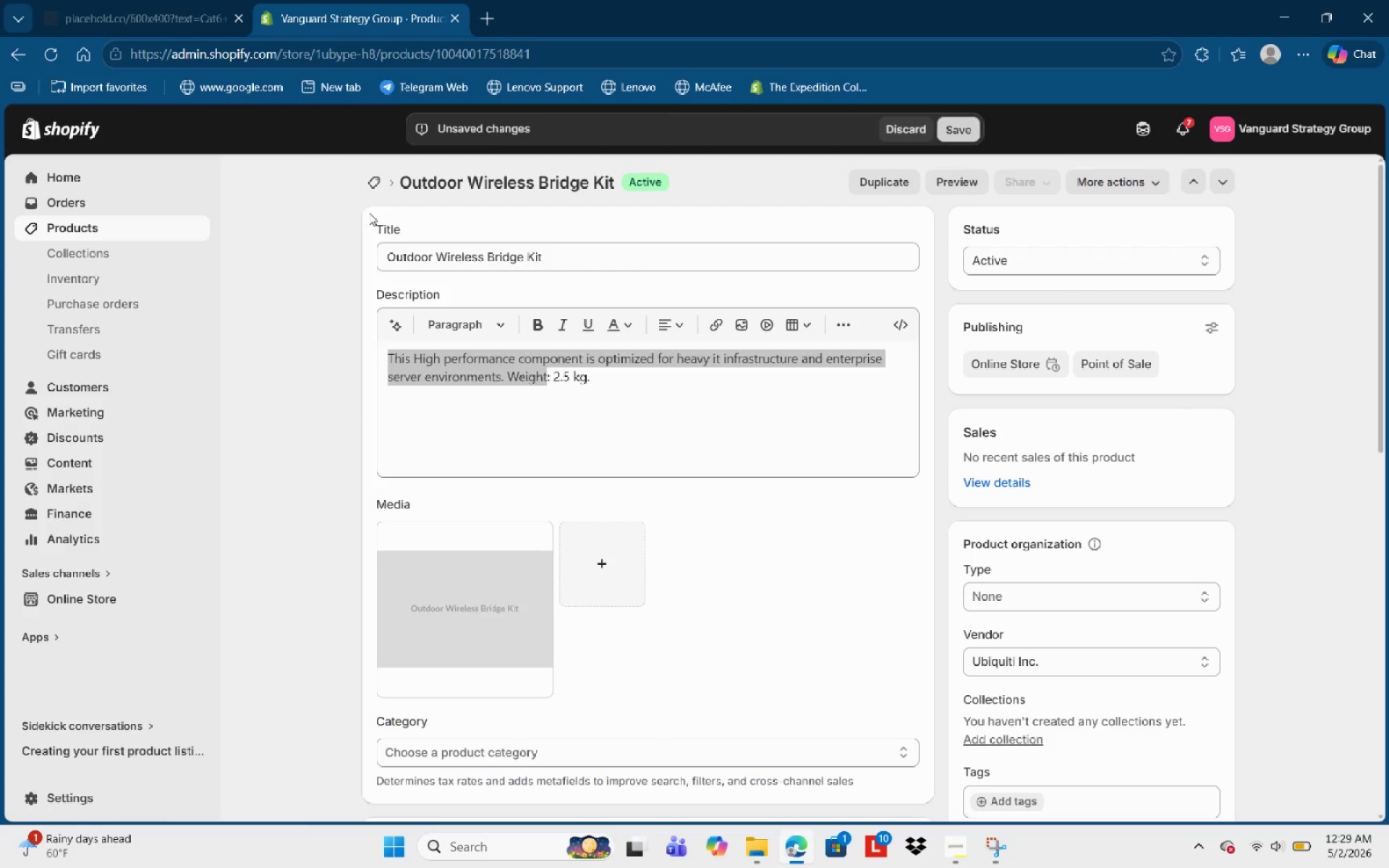 
left_click([130, 235])
 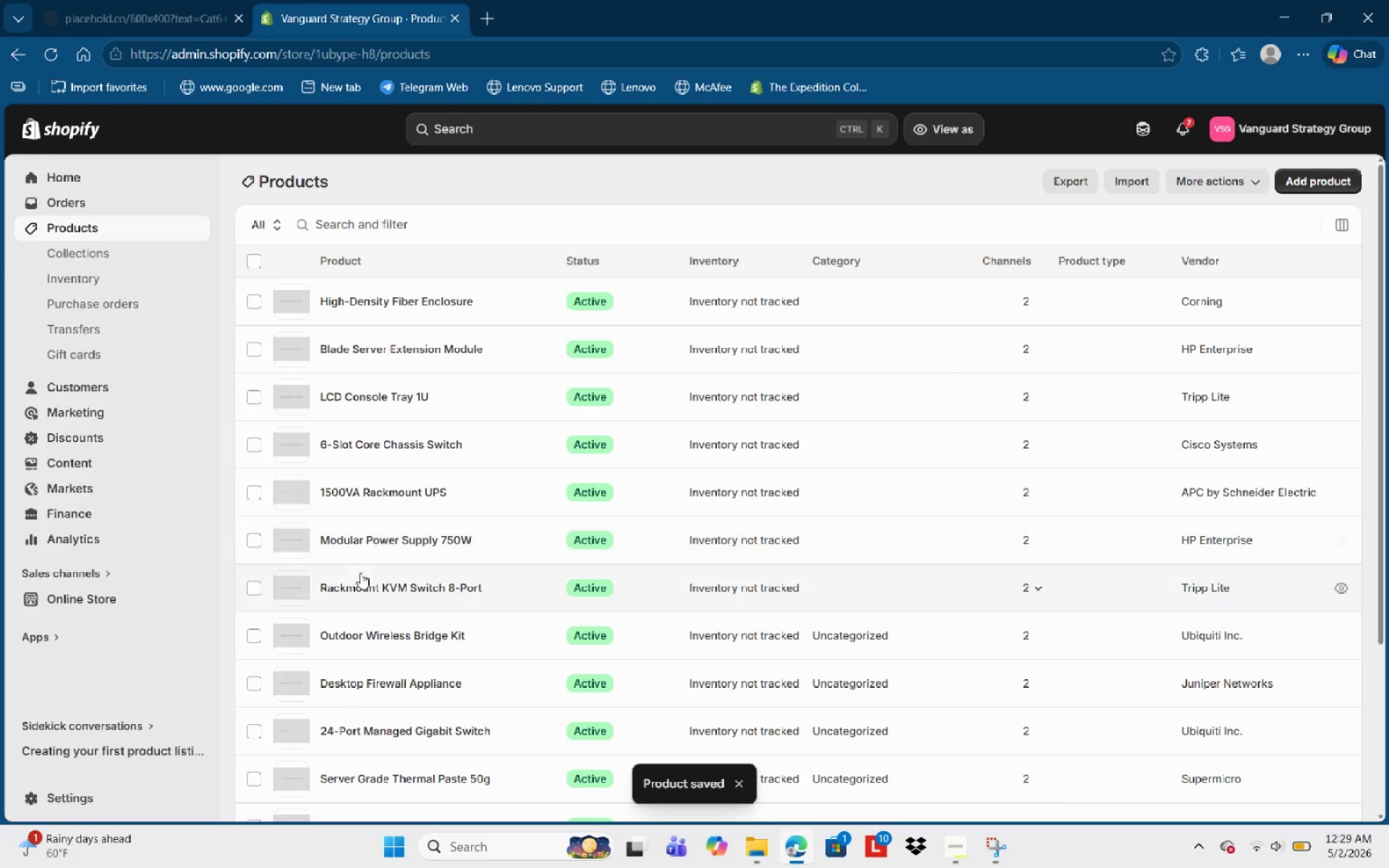 
wait(7.84)
 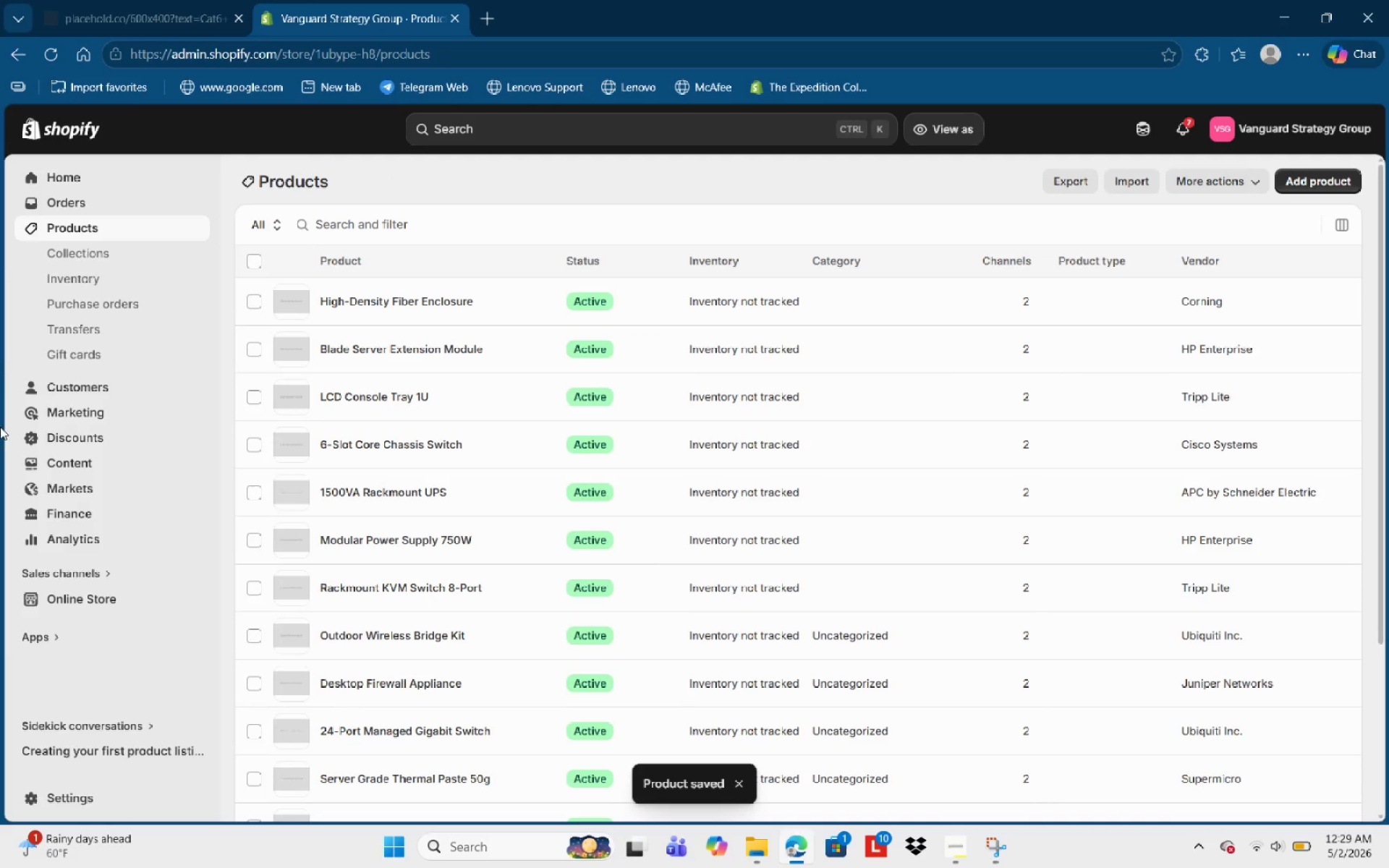 
left_click([511, 422])
 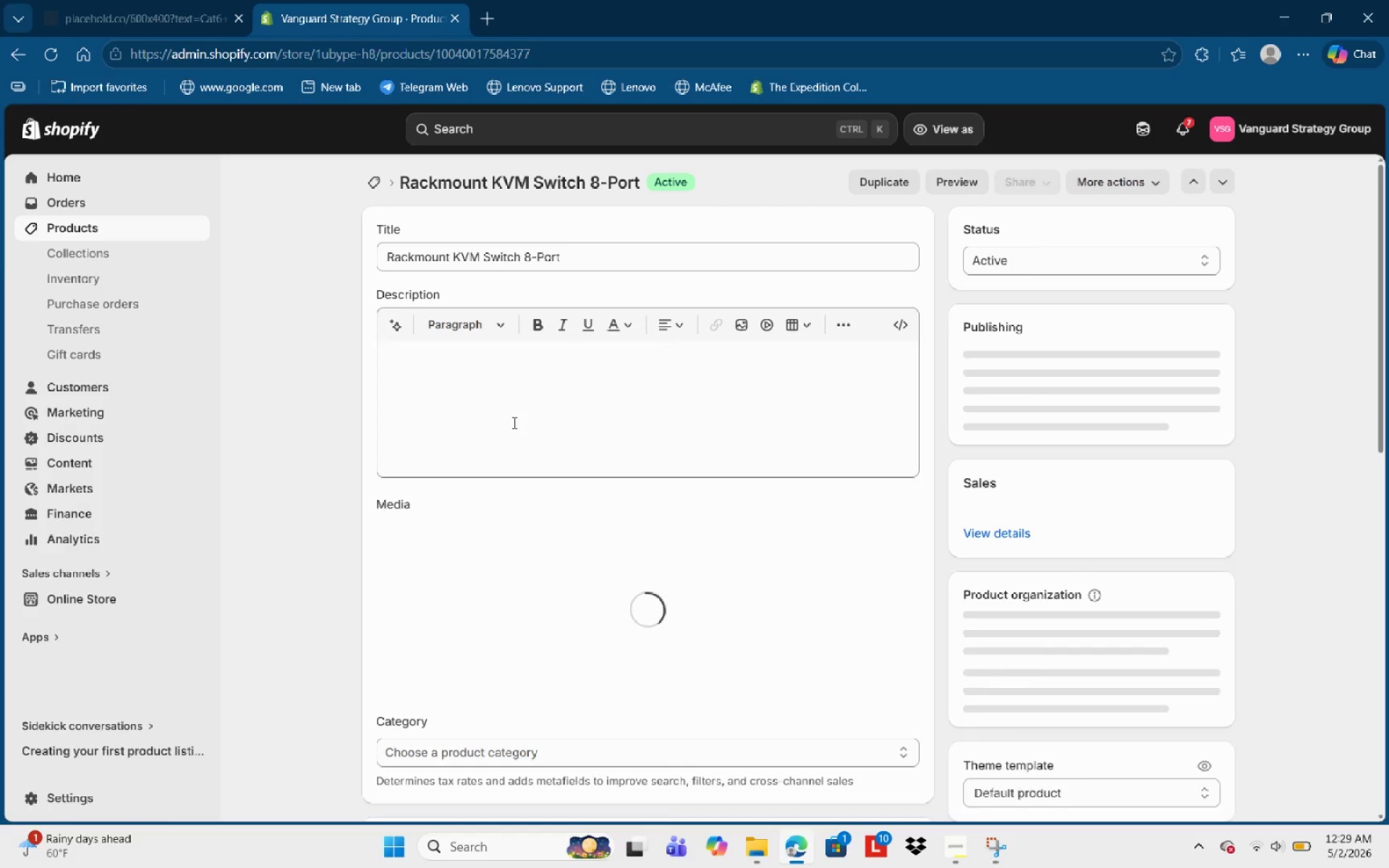 
key(Control+V)
 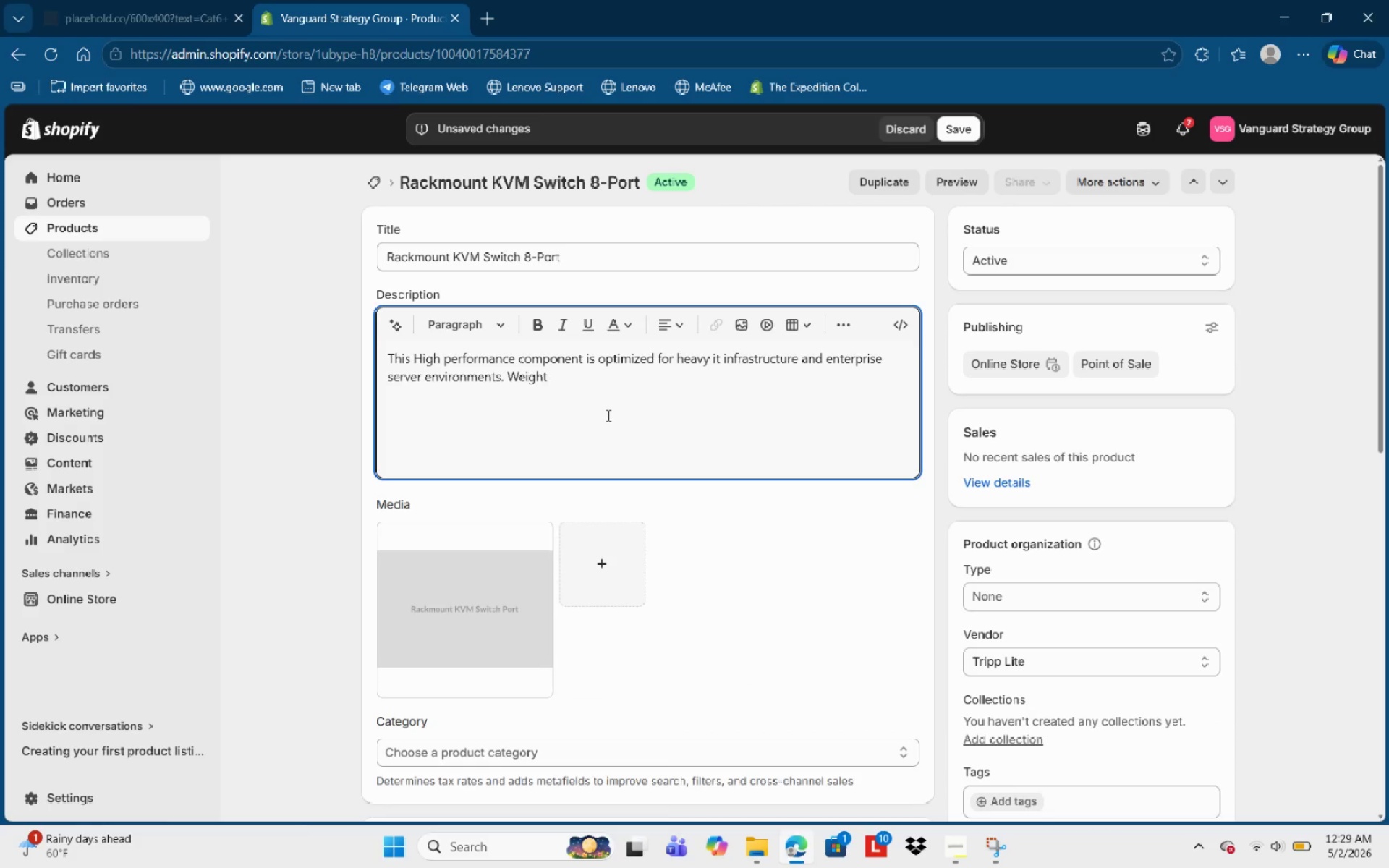 
type( )
key(Backspace)
type(: 5.4 kg)
key(NumpadEnter)
 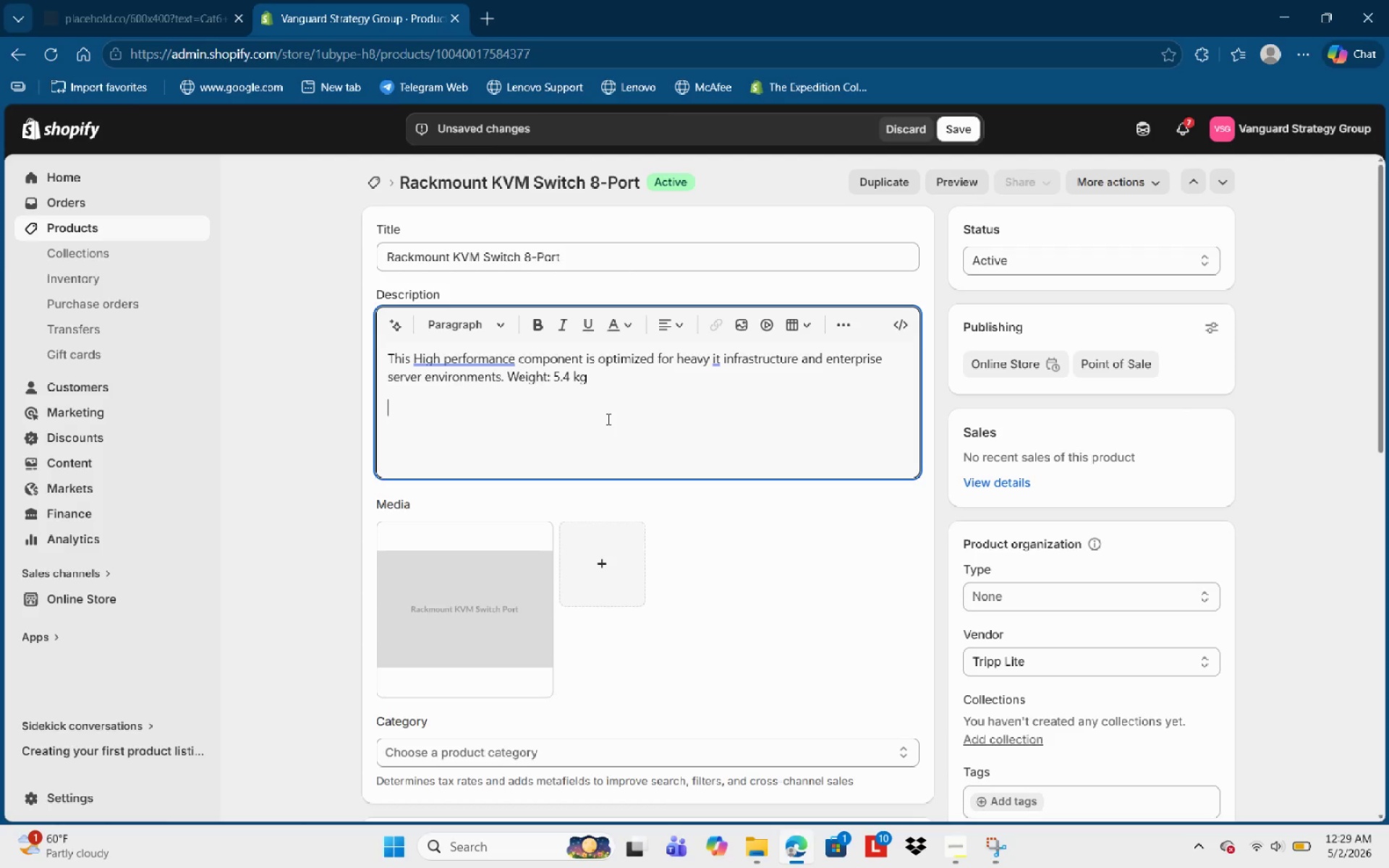 
left_click_drag(start_coordinate=[553, 373], to_coordinate=[381, 349])
 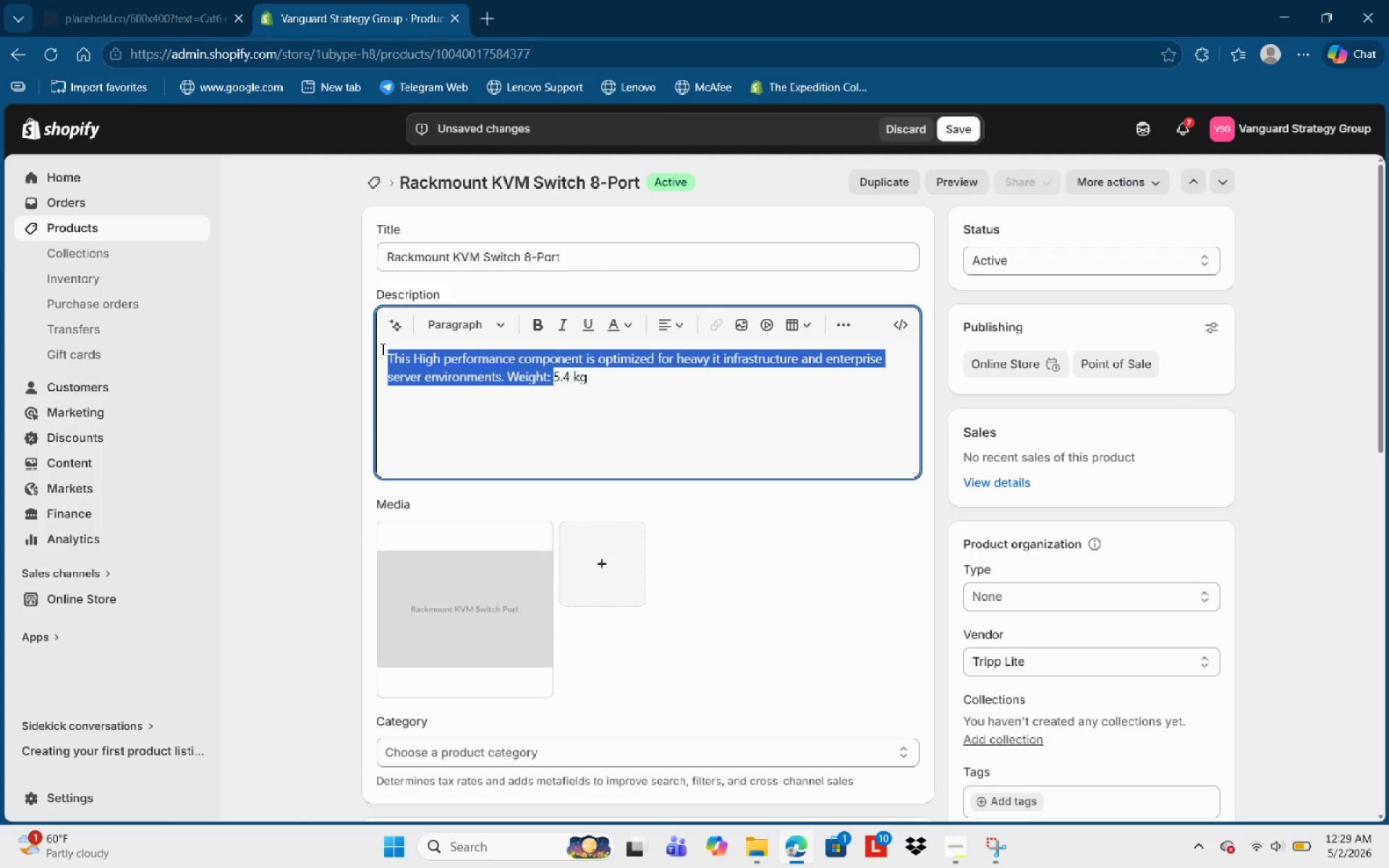 
key(Control+C)
 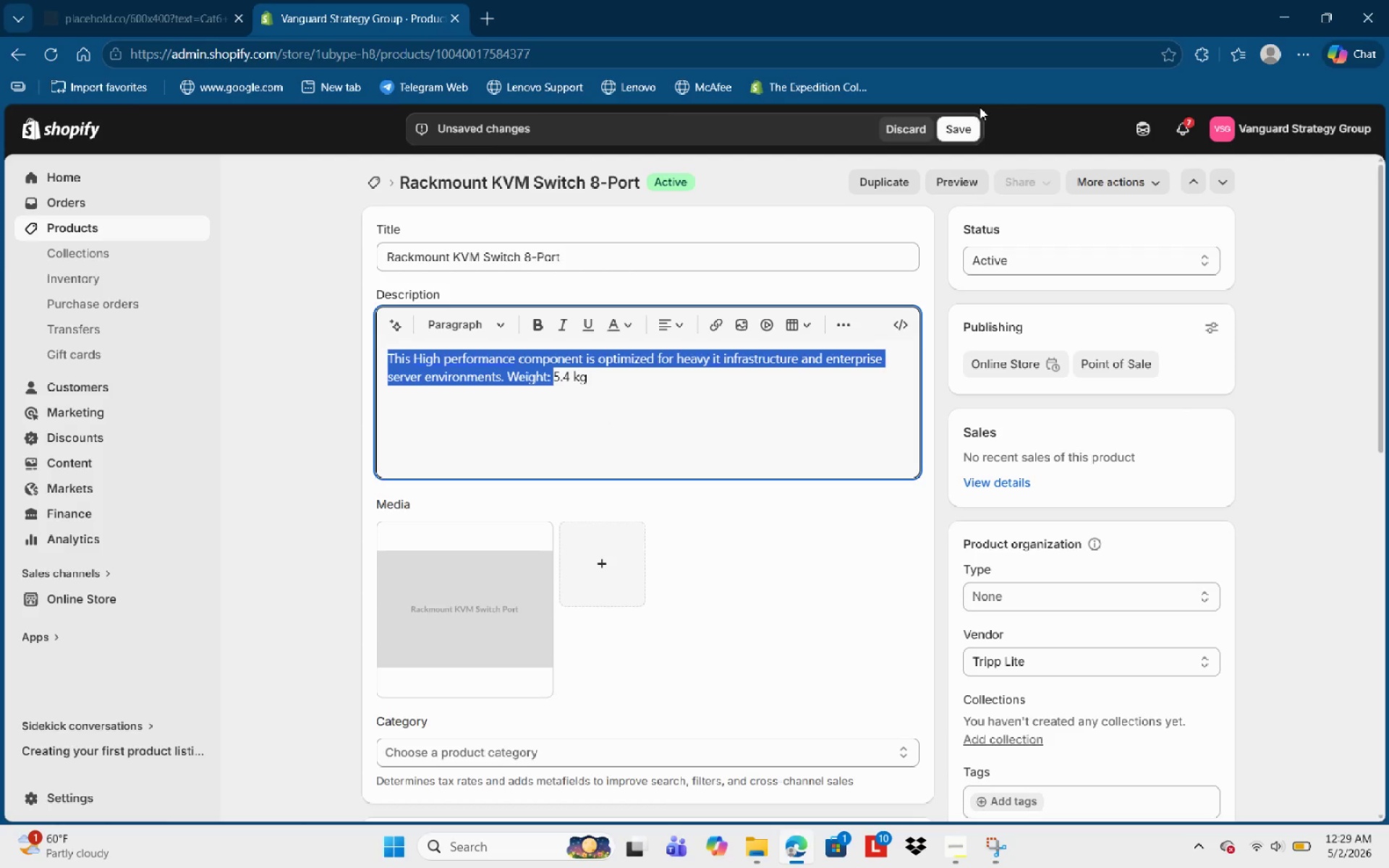 
left_click([957, 132])
 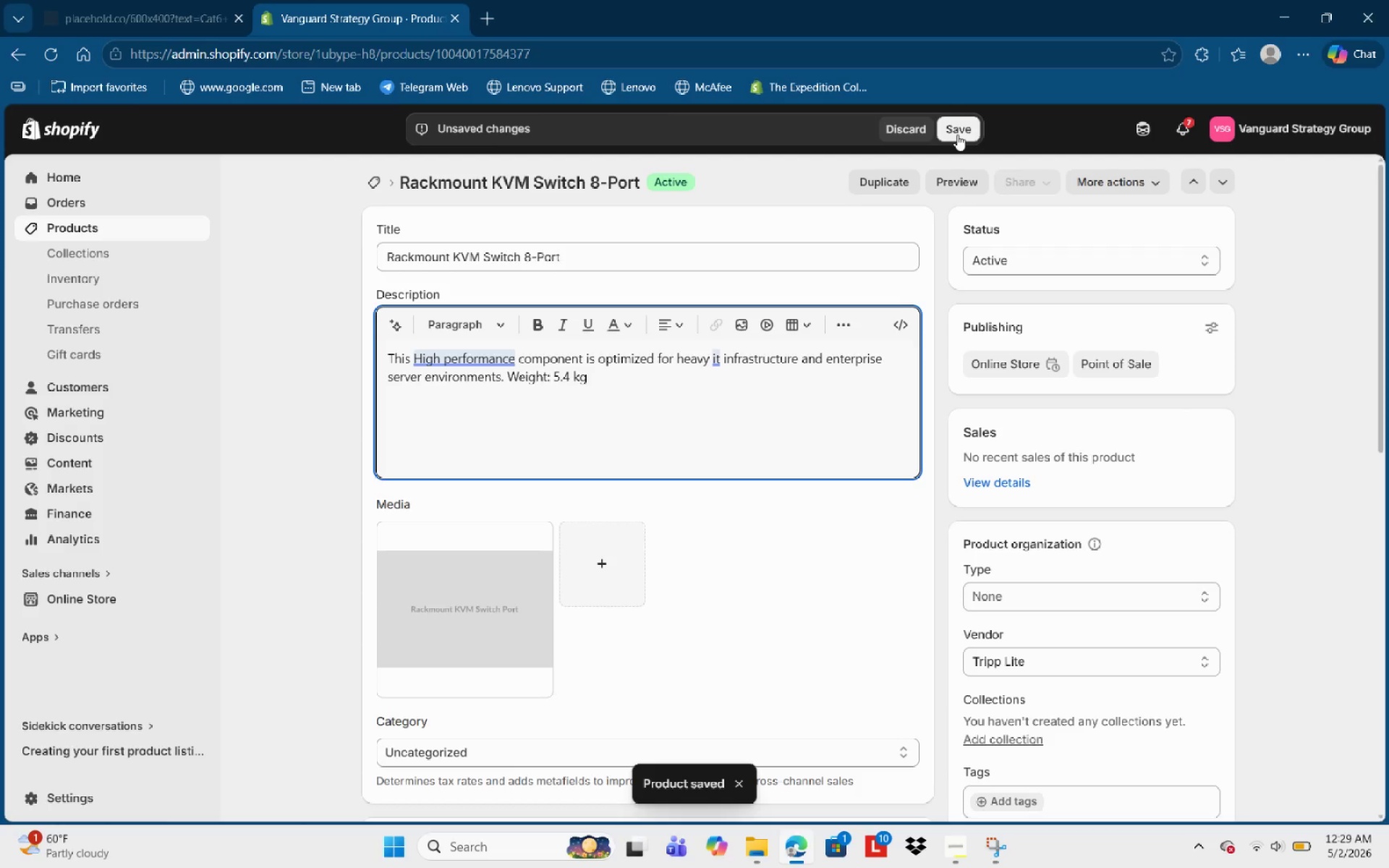 
wait(8.47)
 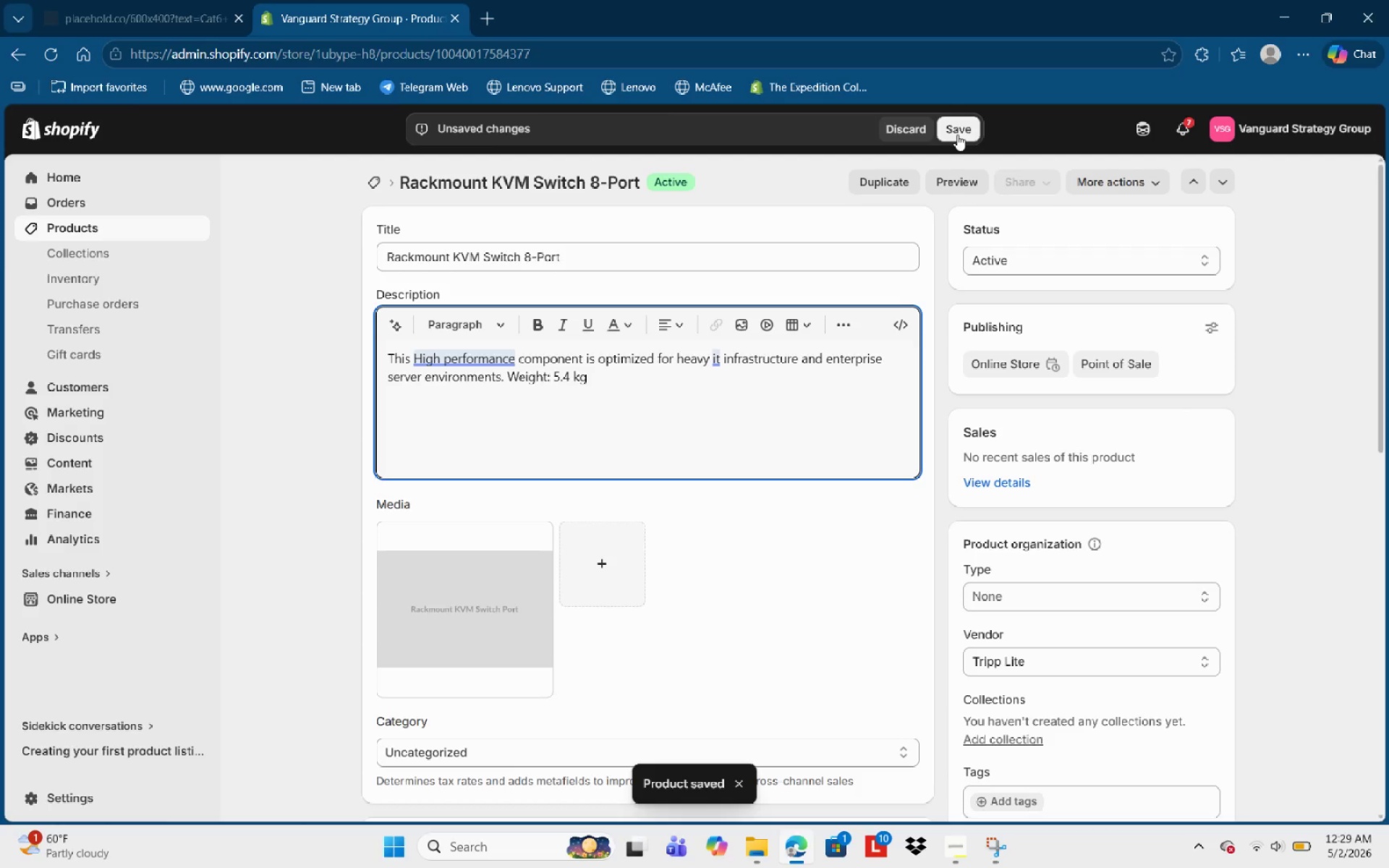 
left_click([107, 232])
 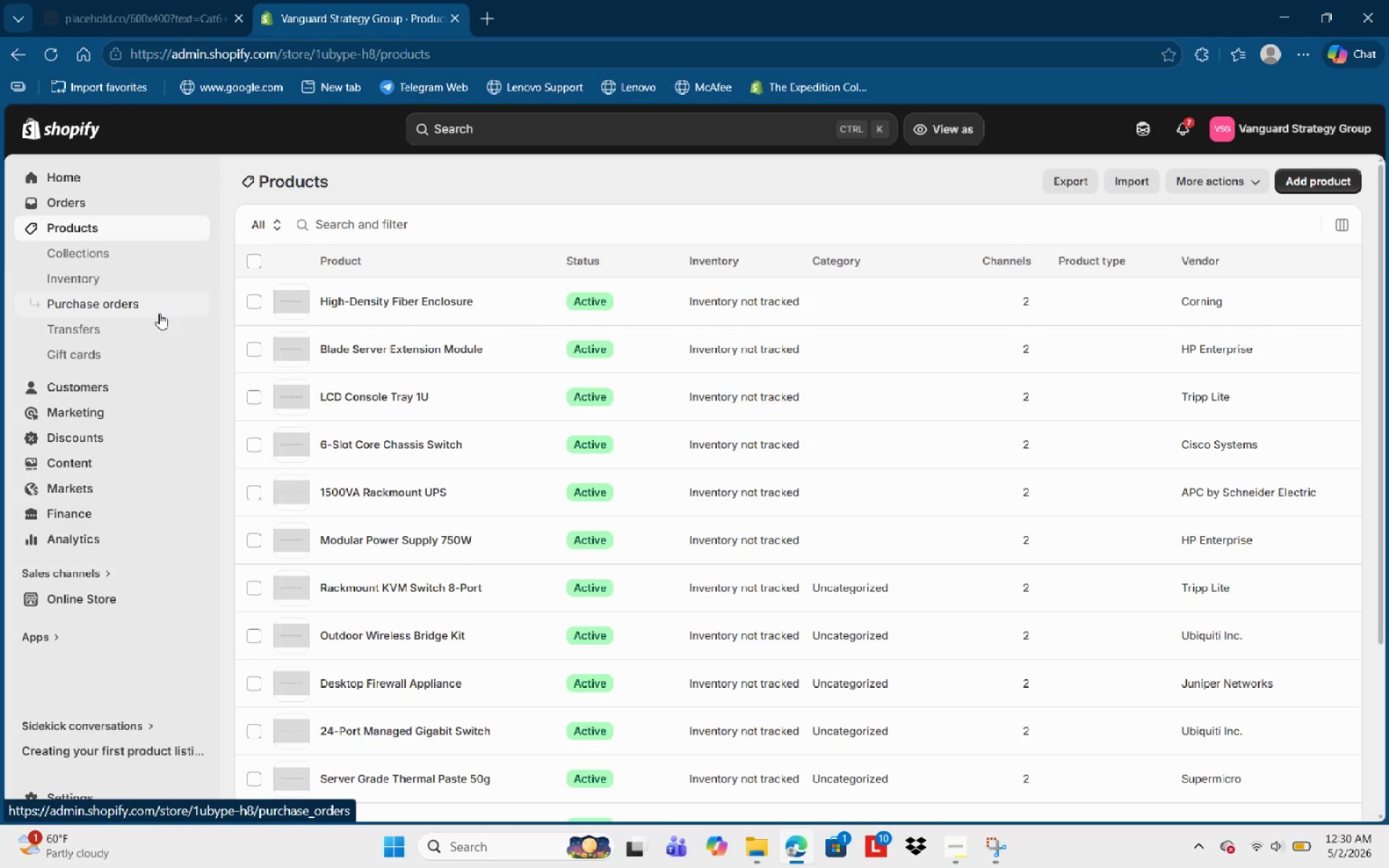 
wait(23.34)
 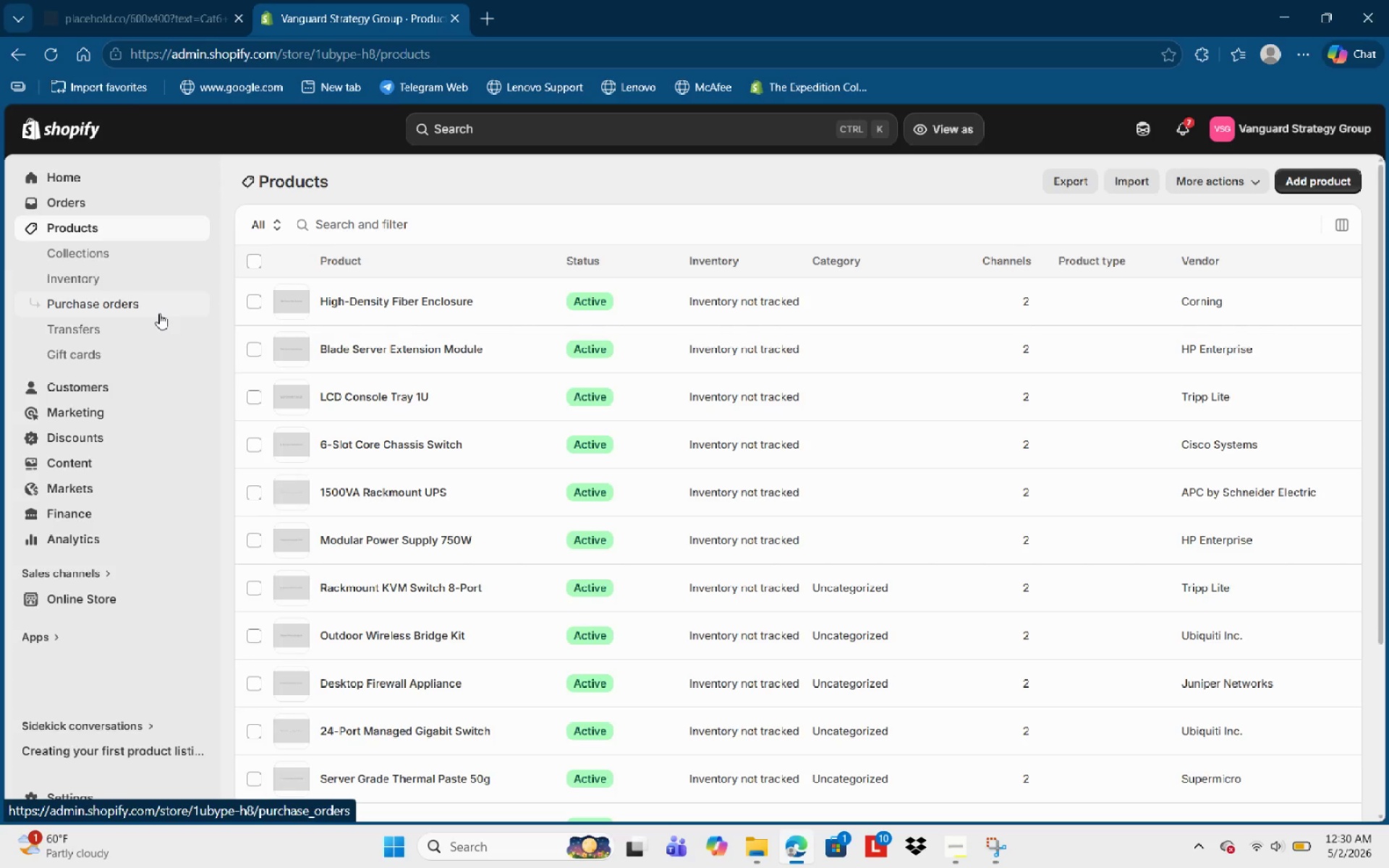 
left_click([405, 534])
 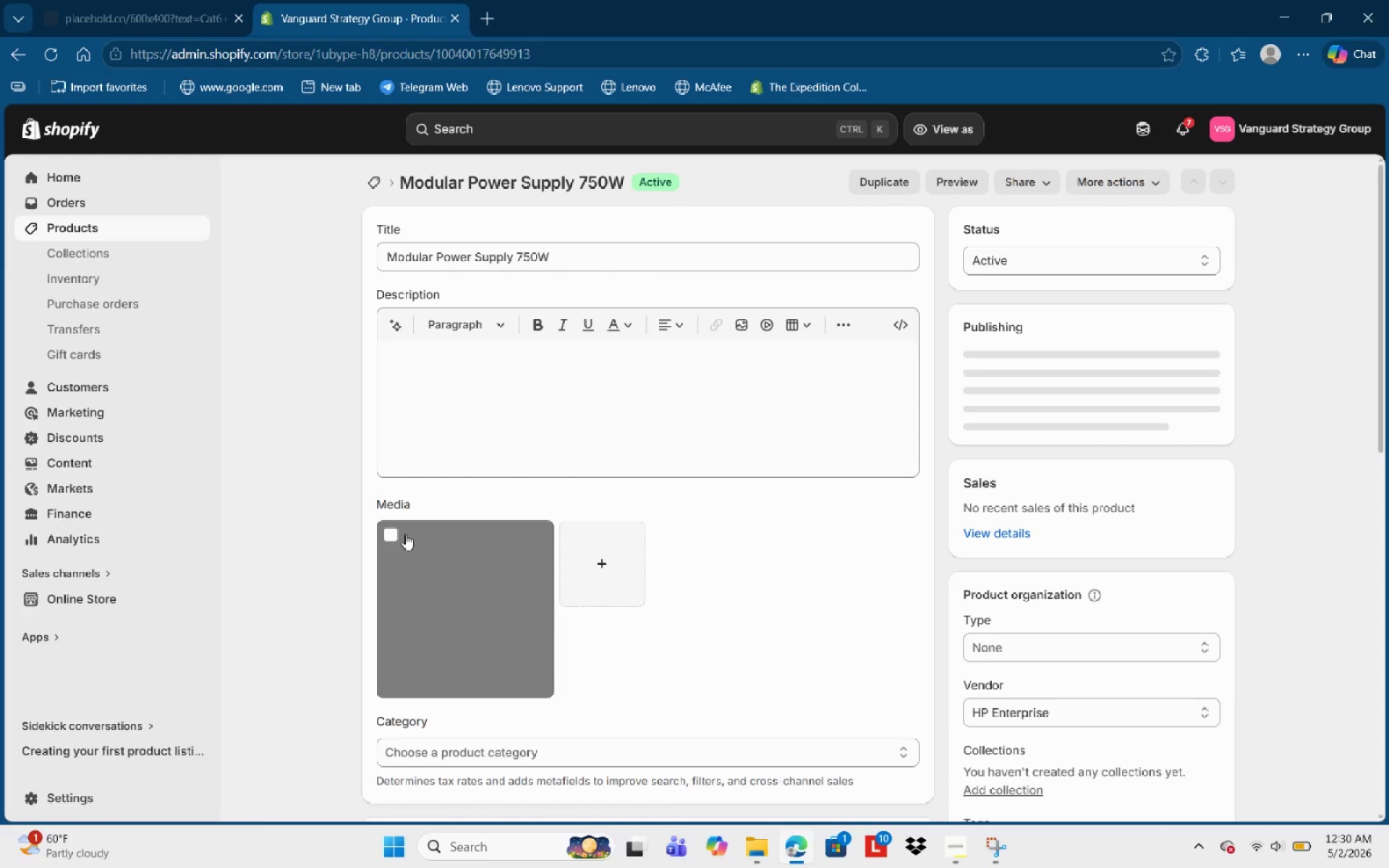 
left_click([505, 427])
 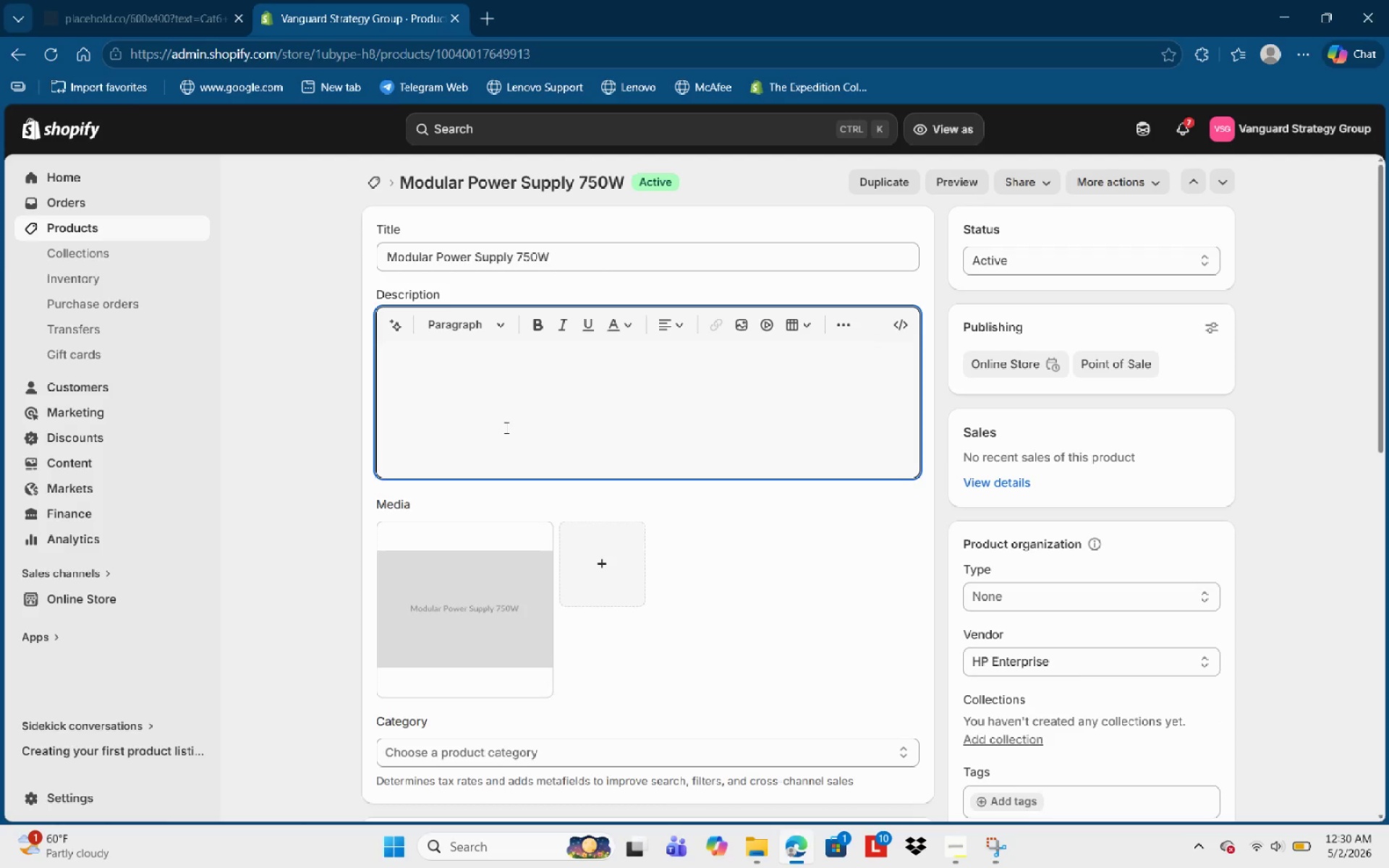 
key(Control+V)
 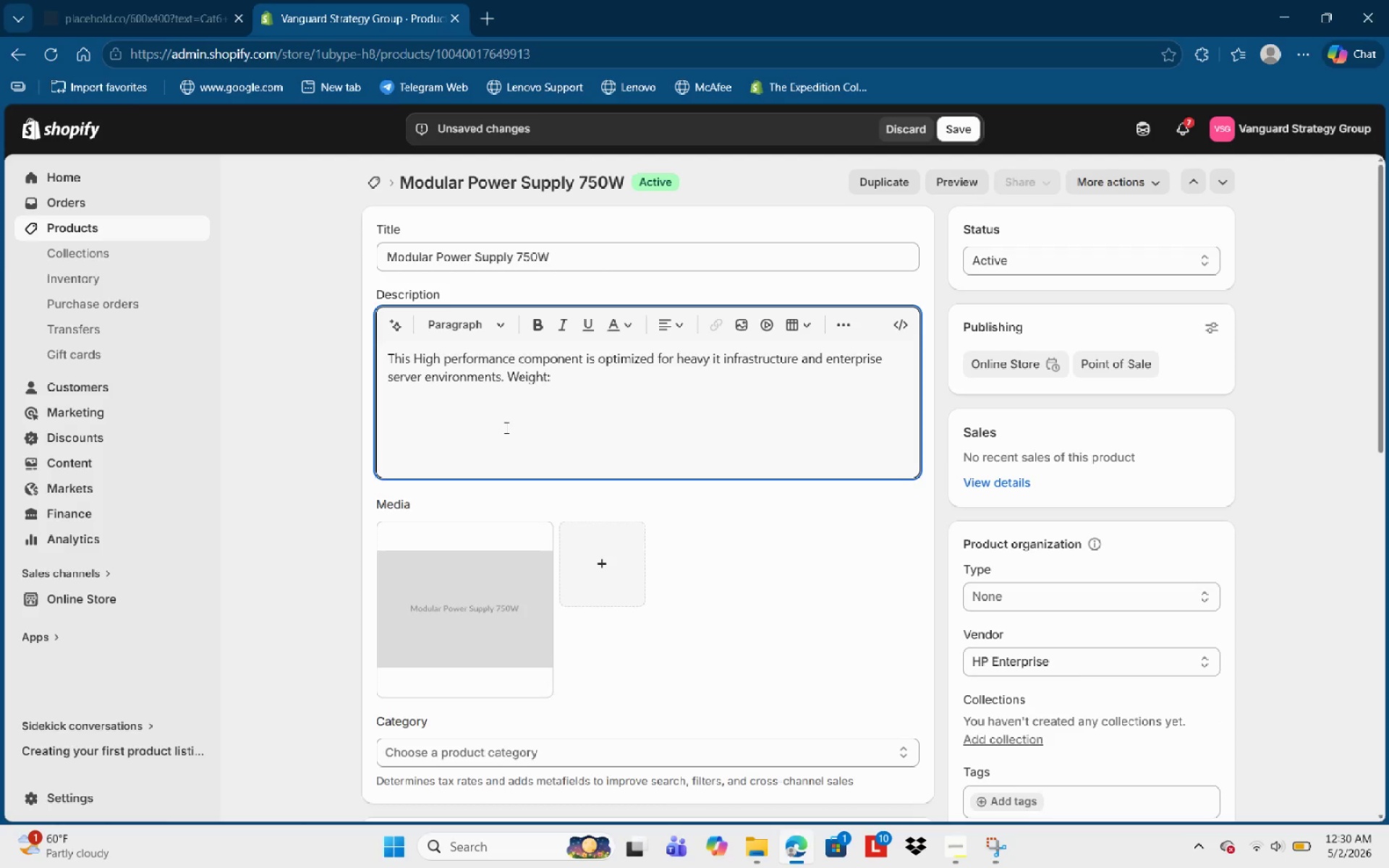 
type( 2.1 kg.)
 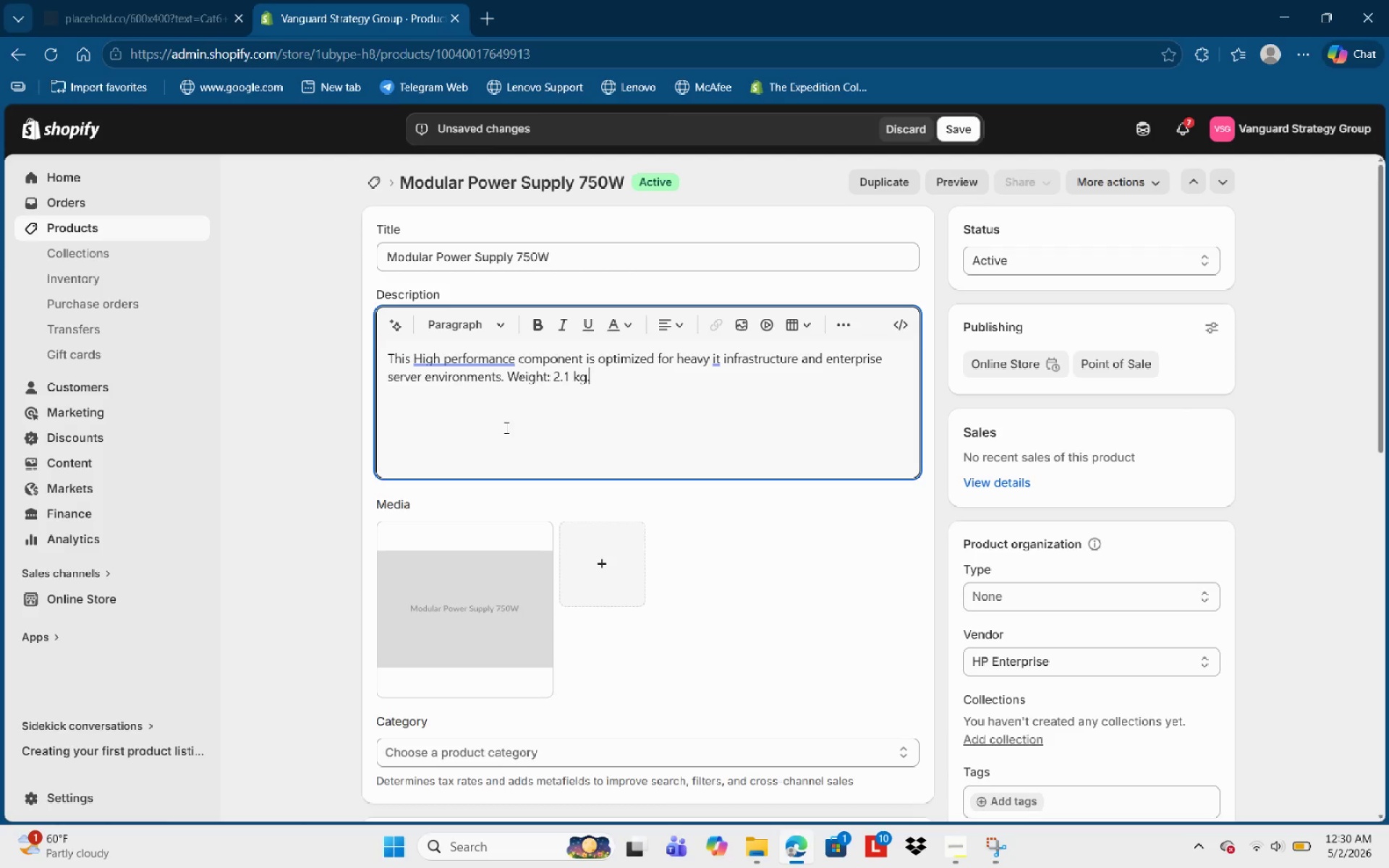 
wait(8.47)
 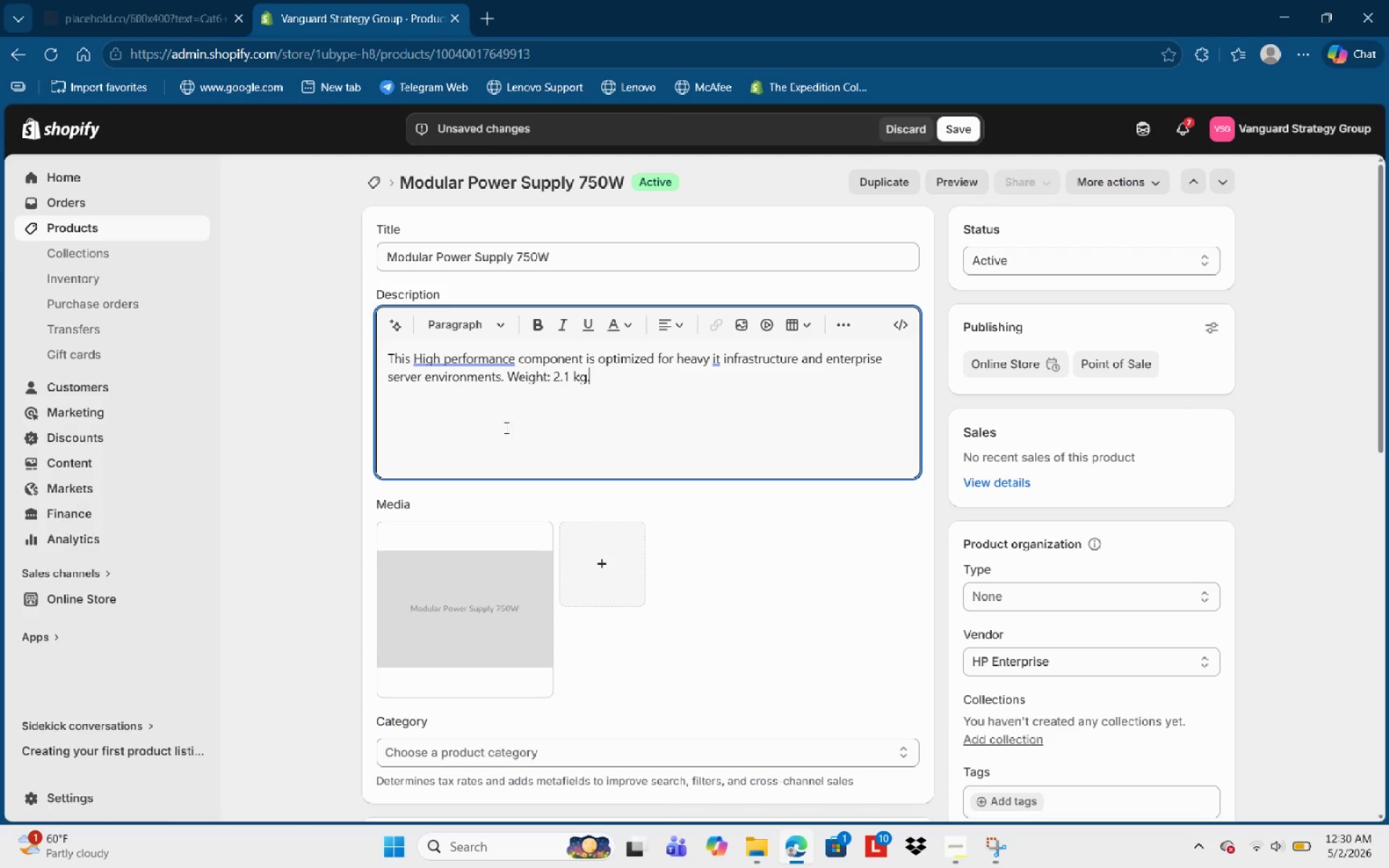 
left_click([967, 123])
 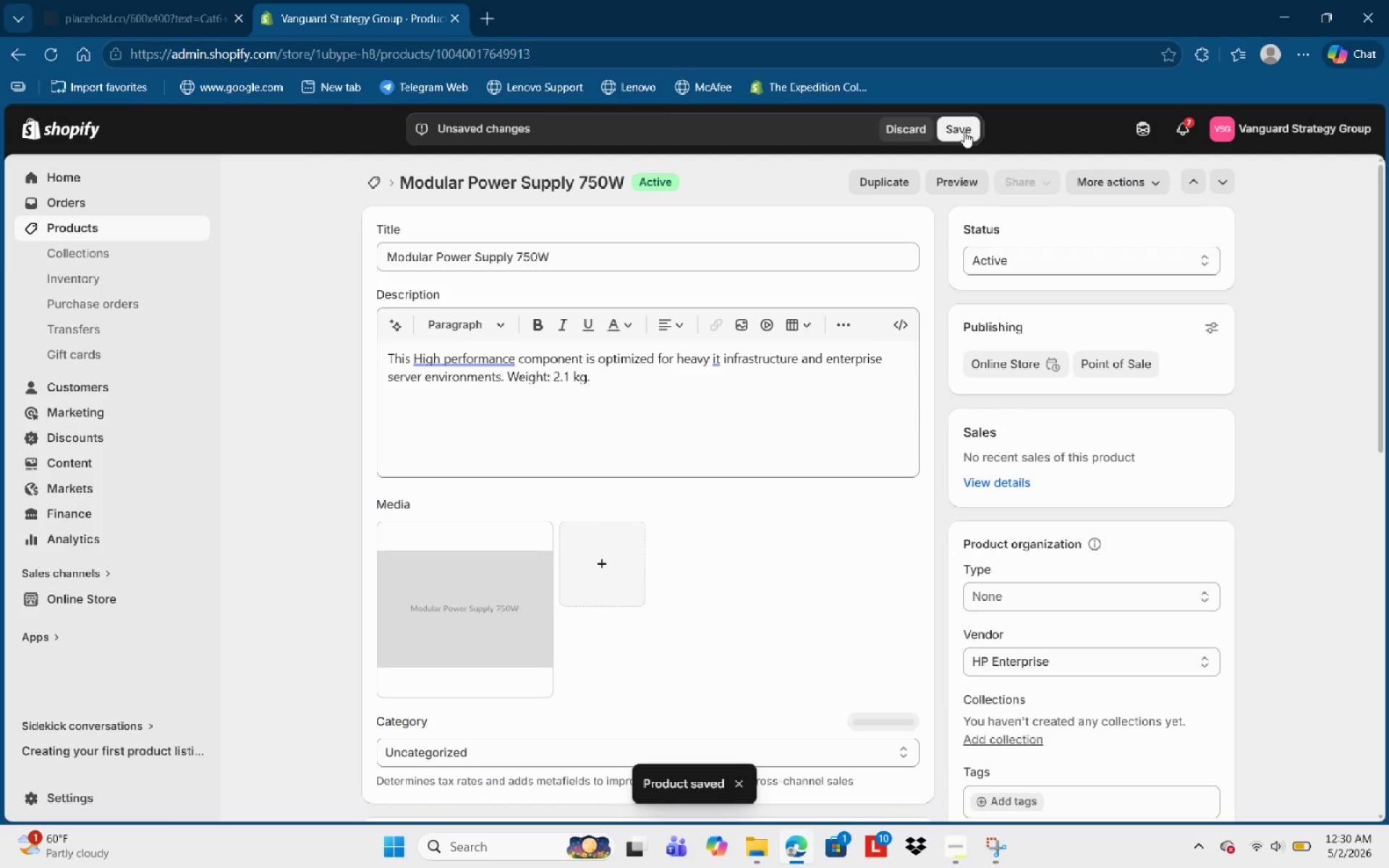 
wait(8.78)
 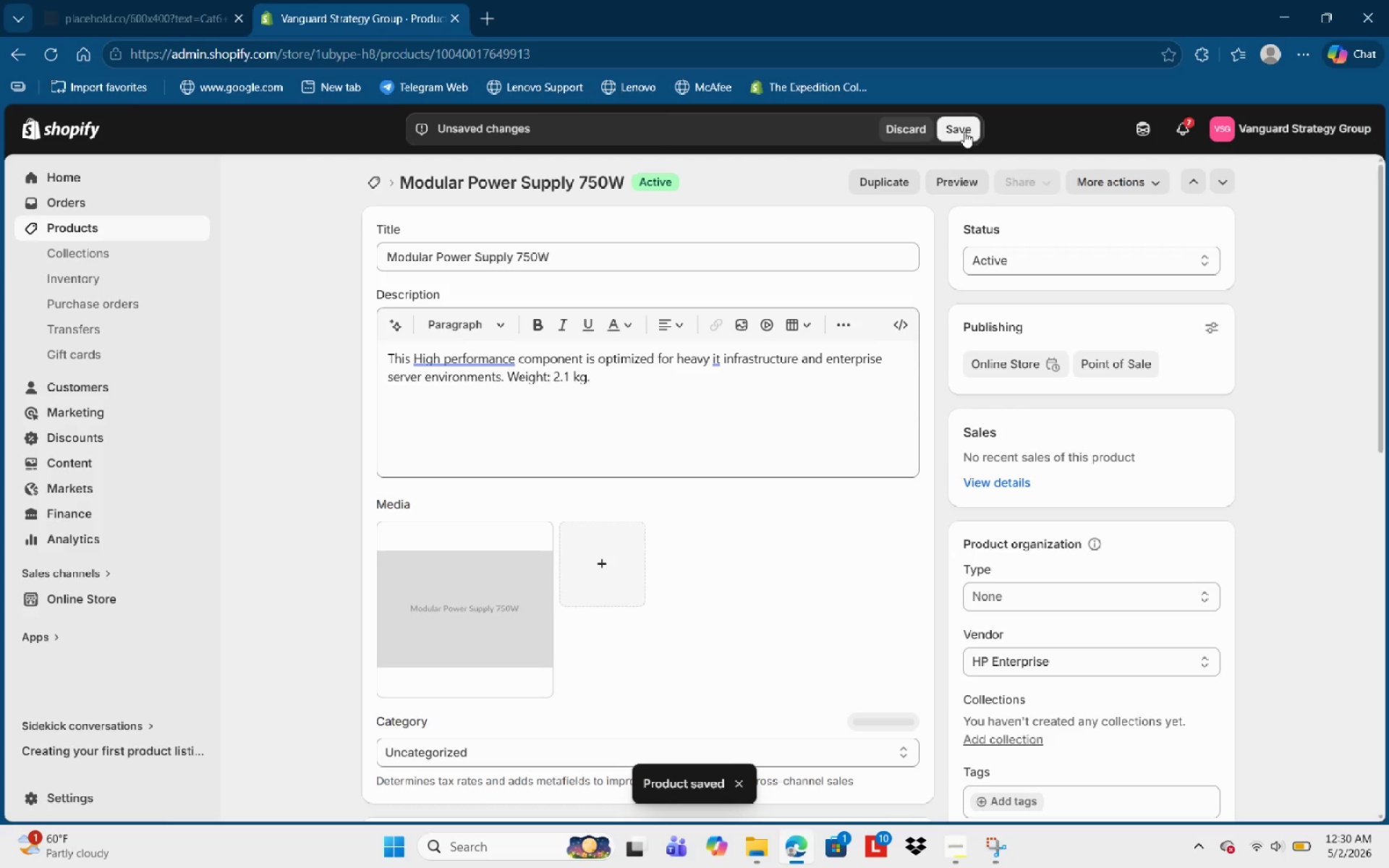 
left_click([129, 231])
 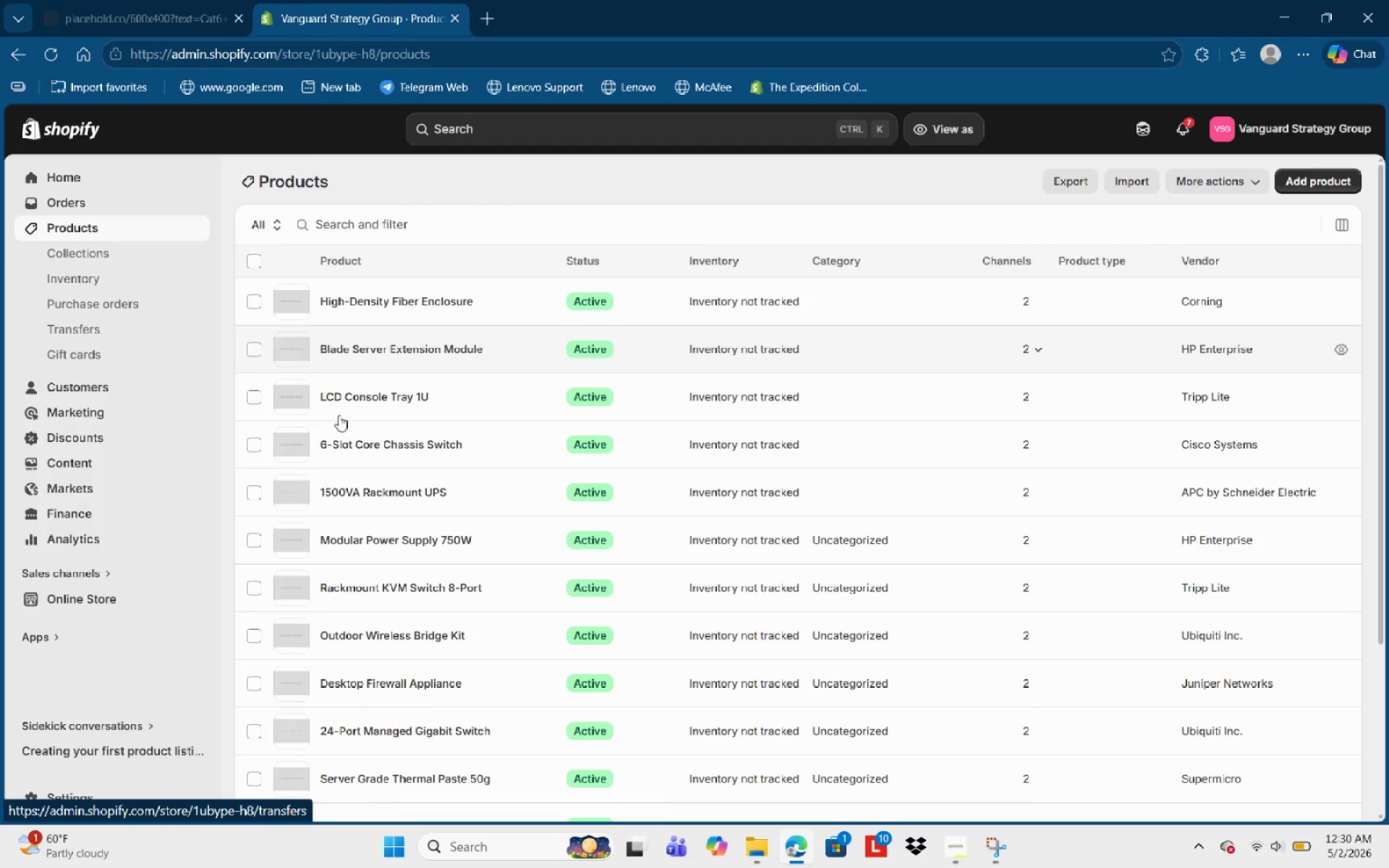 
wait(6.53)
 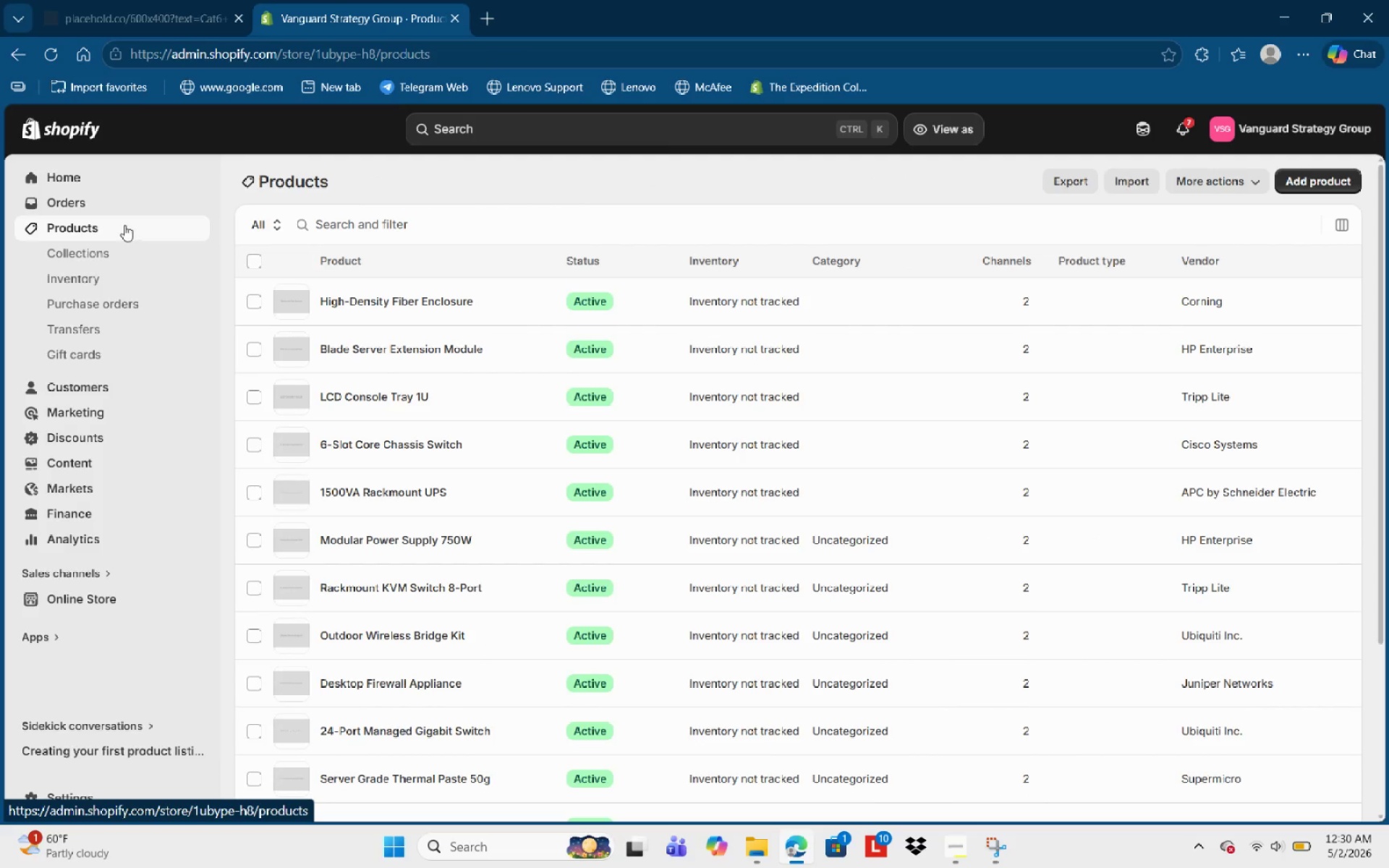 
scroll: coordinate [401, 487], scroll_direction: down, amount: 3.0
 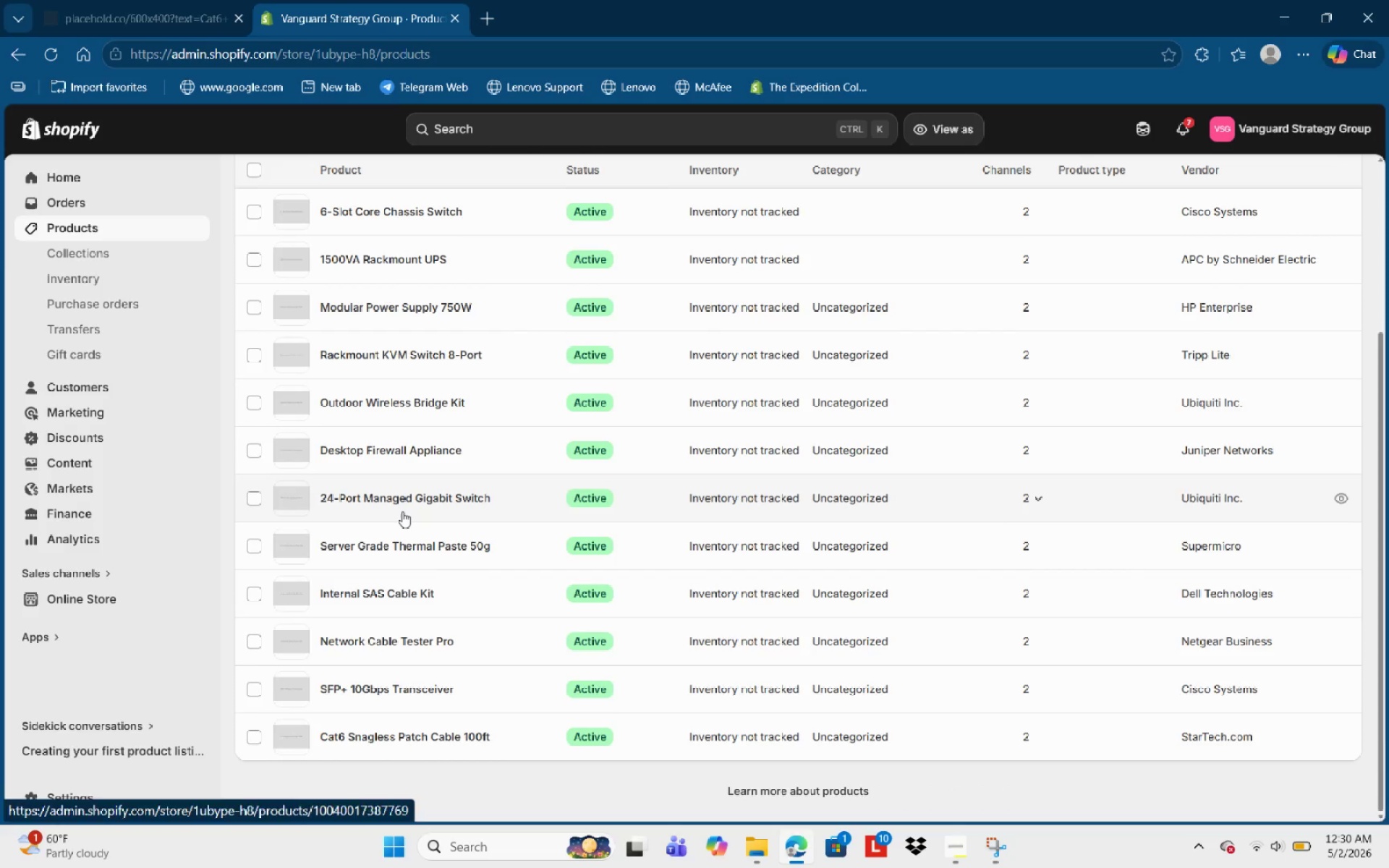 
scroll: coordinate [403, 443], scroll_direction: up, amount: 2.0
 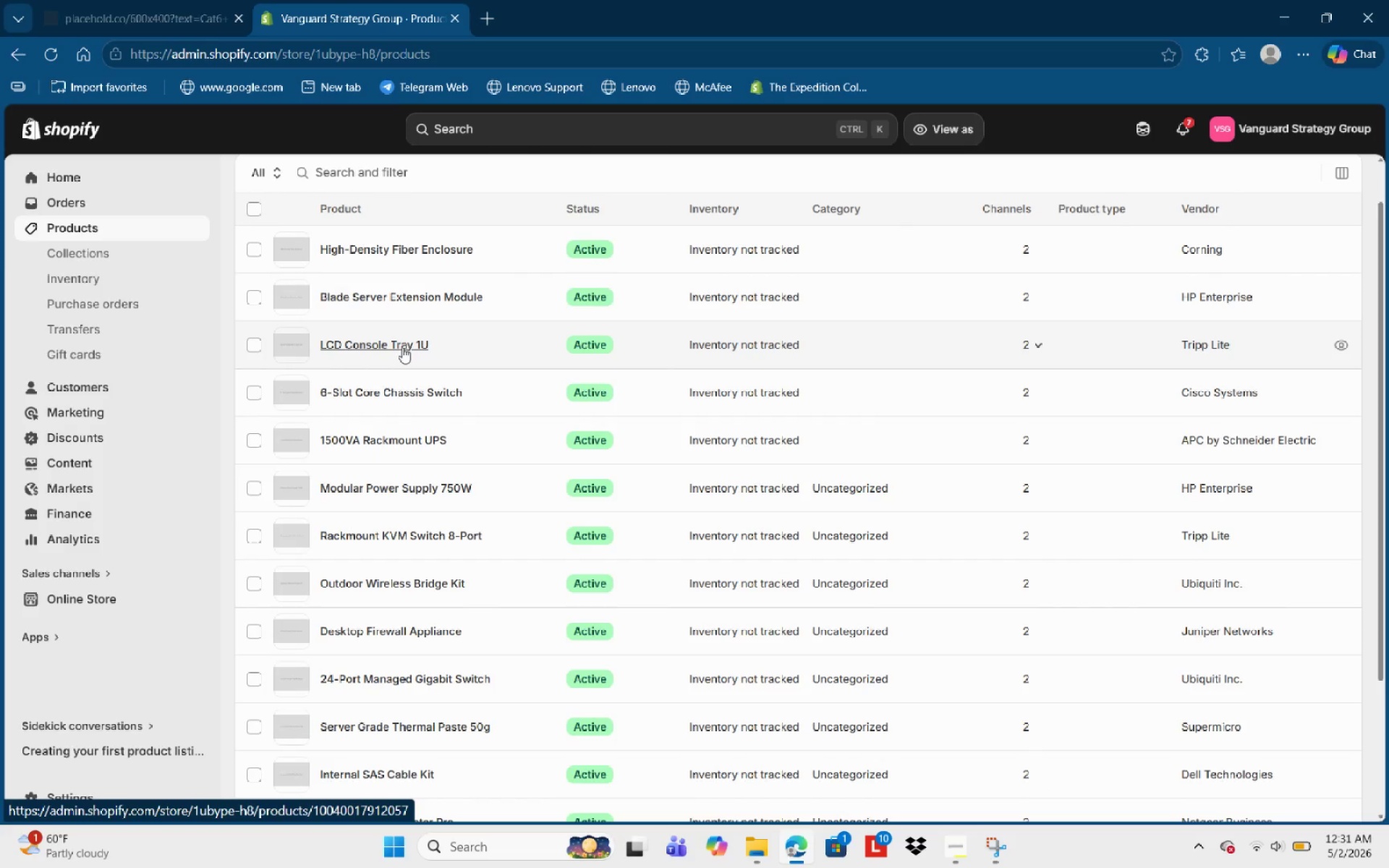 
wait(5.27)
 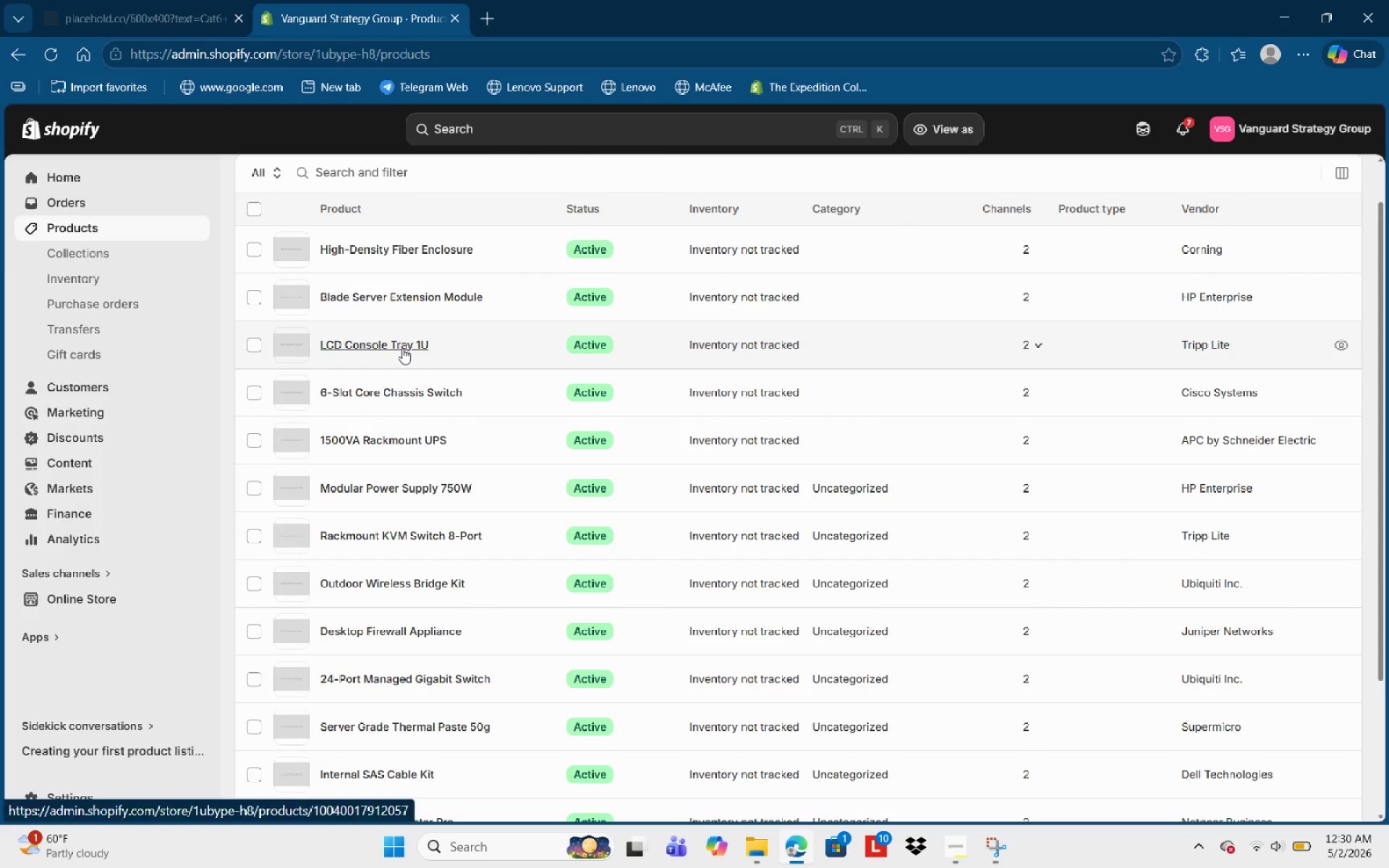 
scroll: coordinate [402, 347], scroll_direction: up, amount: 2.0
 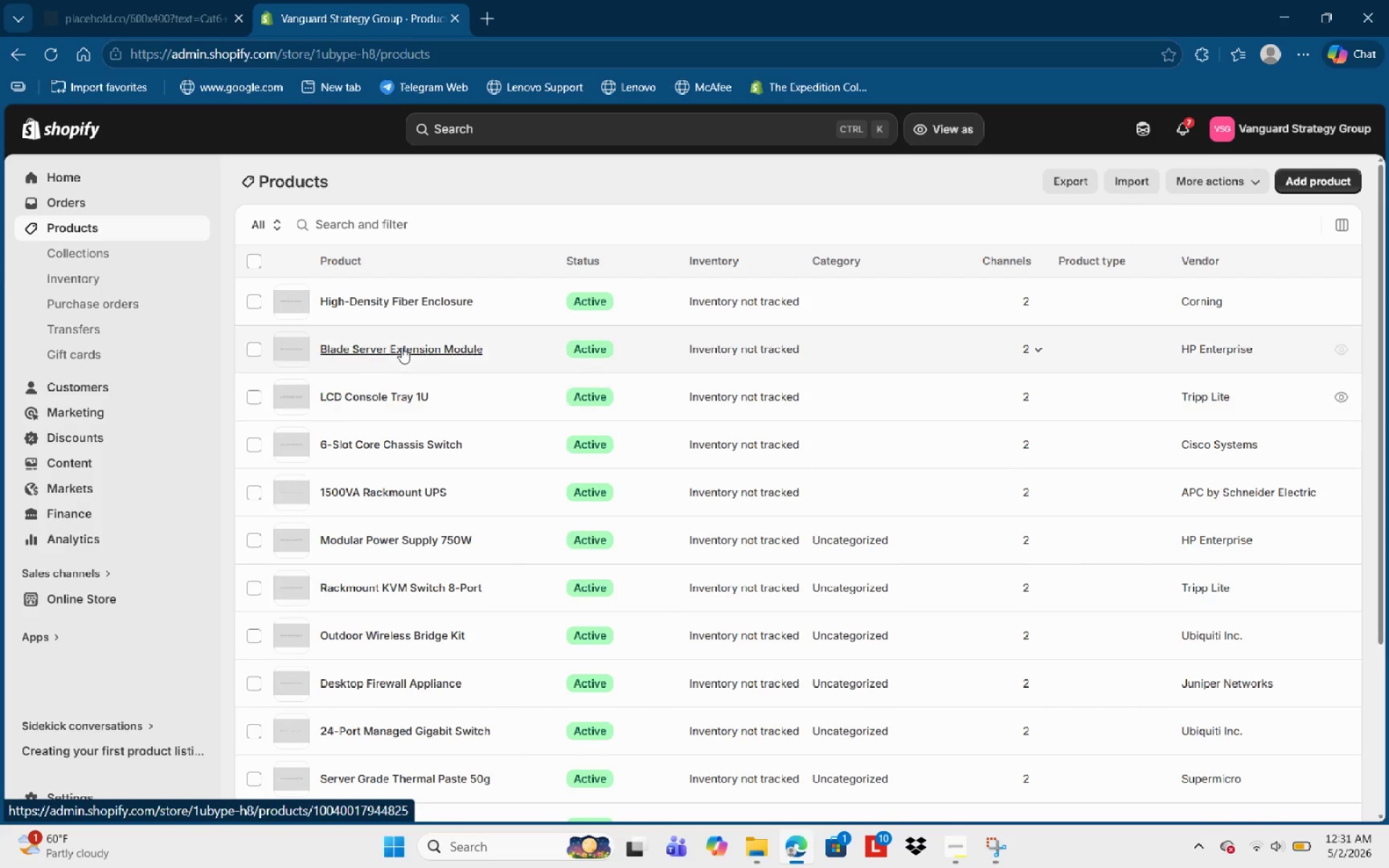 
scroll: coordinate [403, 355], scroll_direction: down, amount: 2.0
 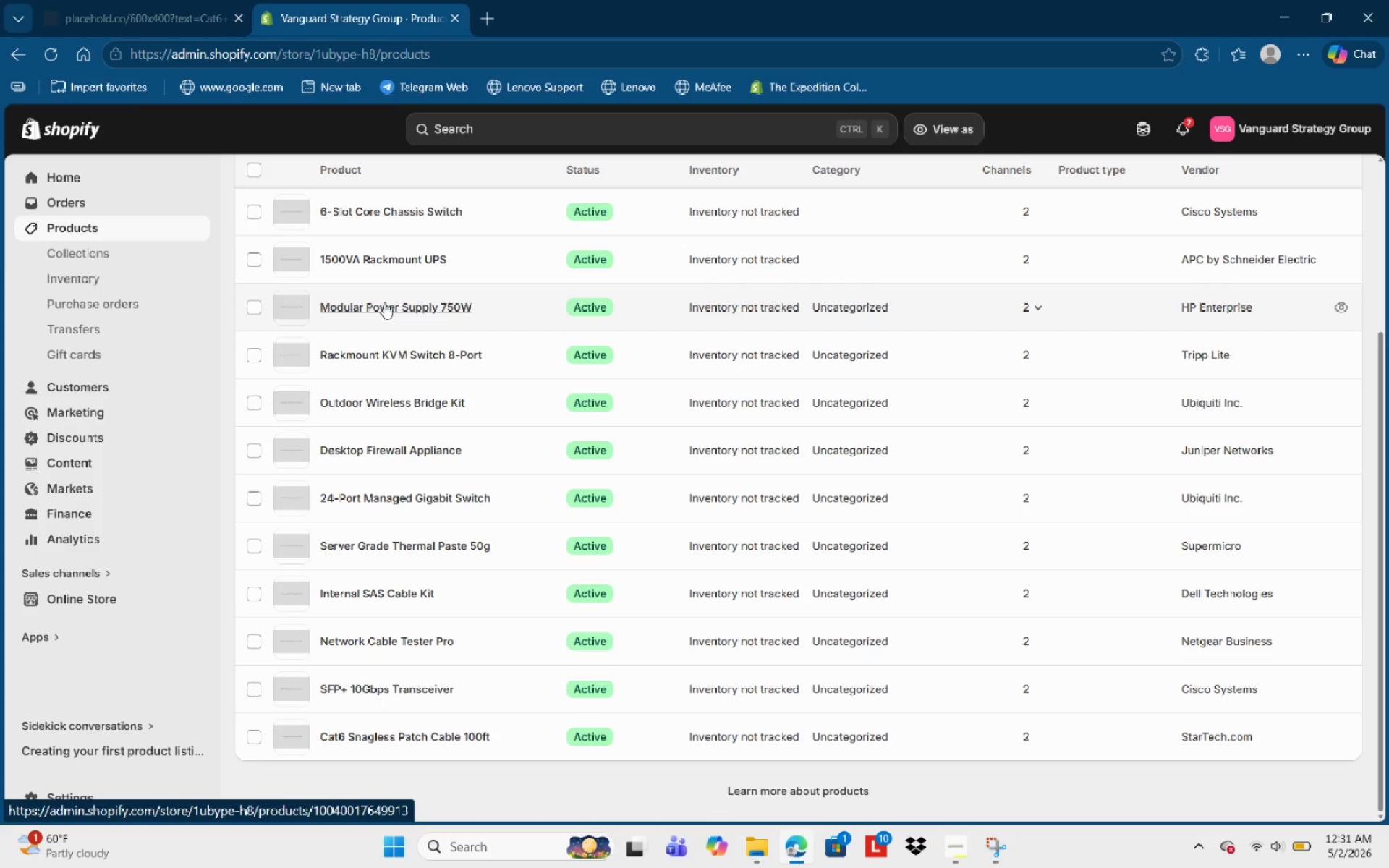 
wait(26.45)
 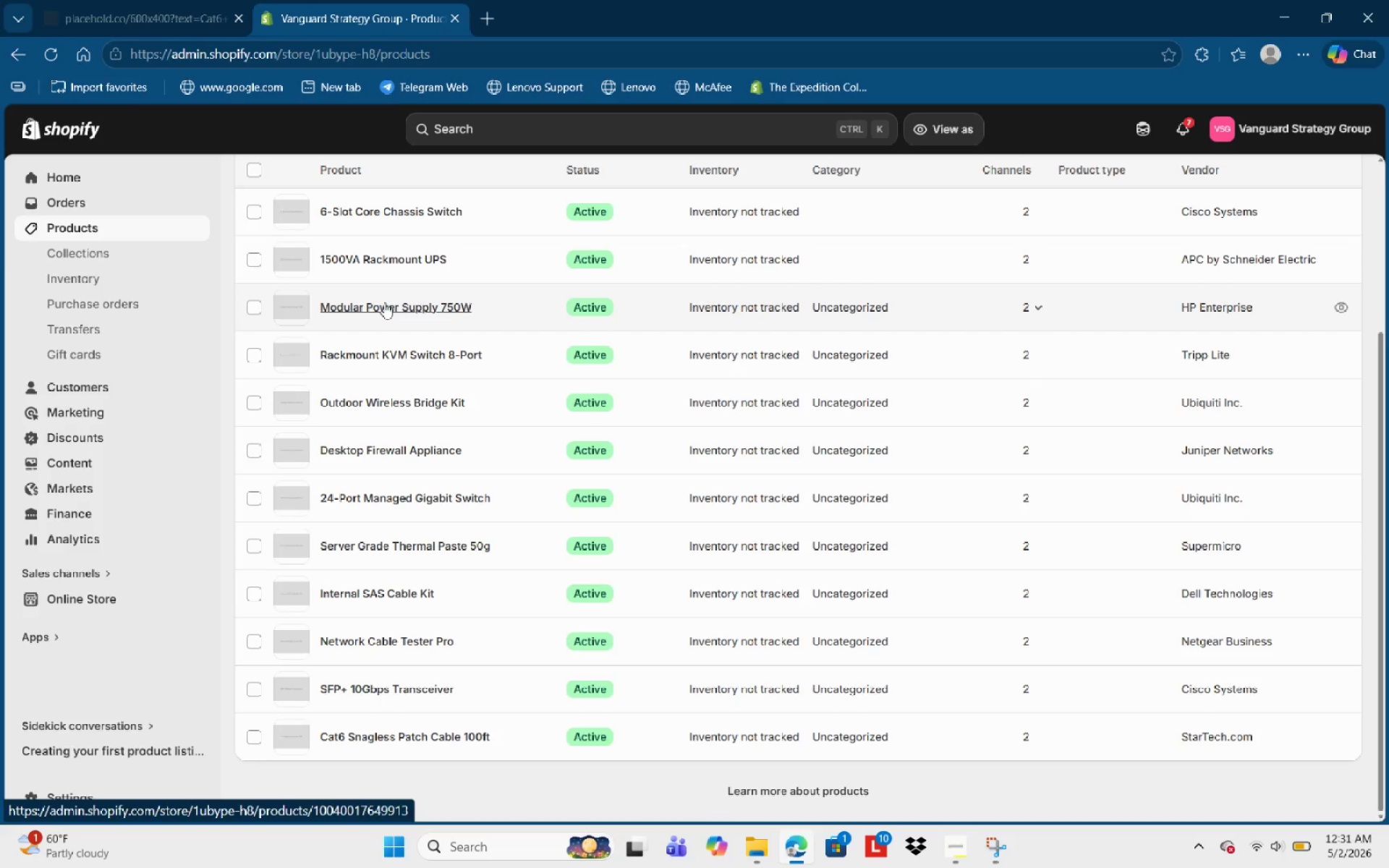 
mouse_move([385, 395])
 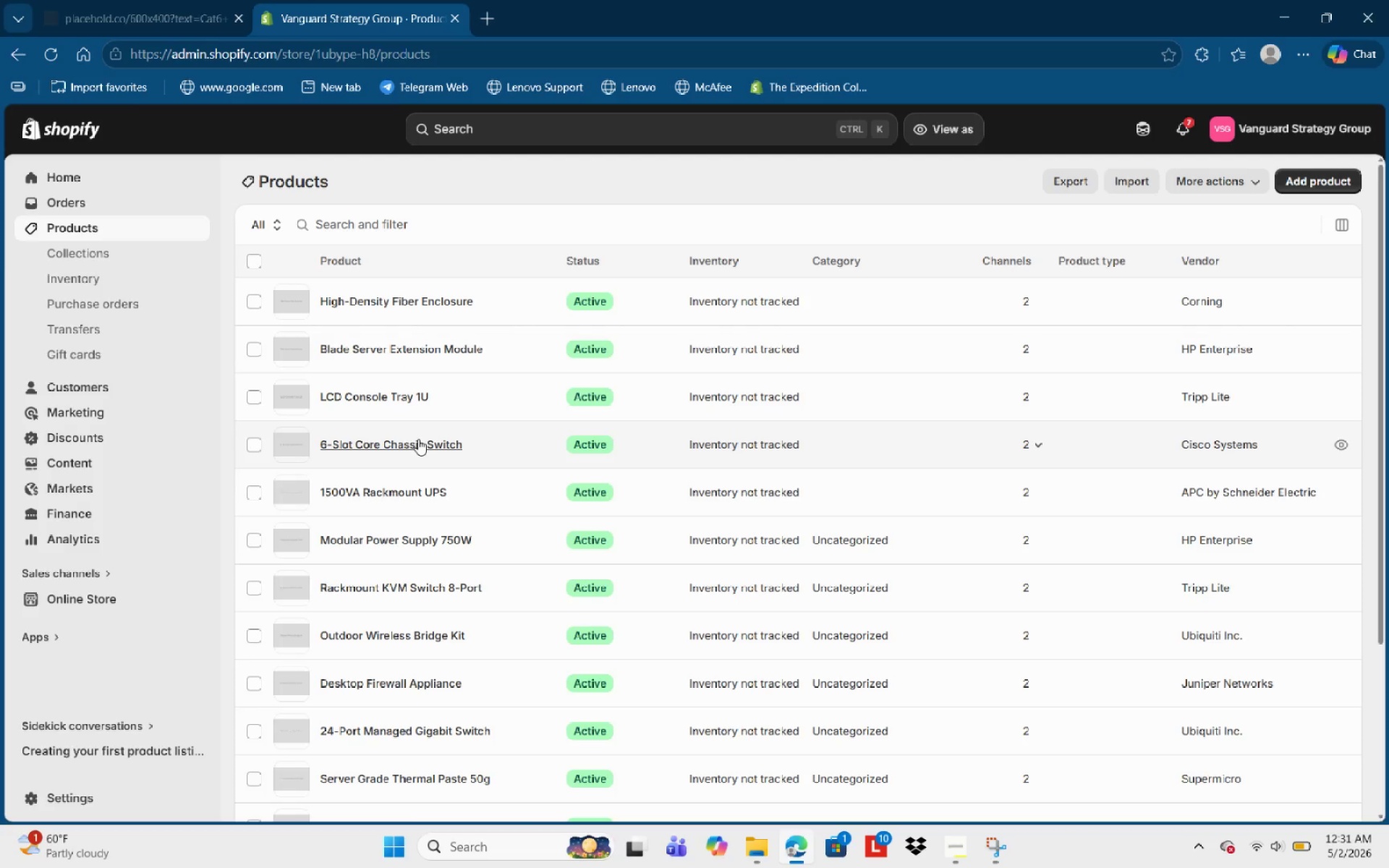 
left_click([410, 495])
 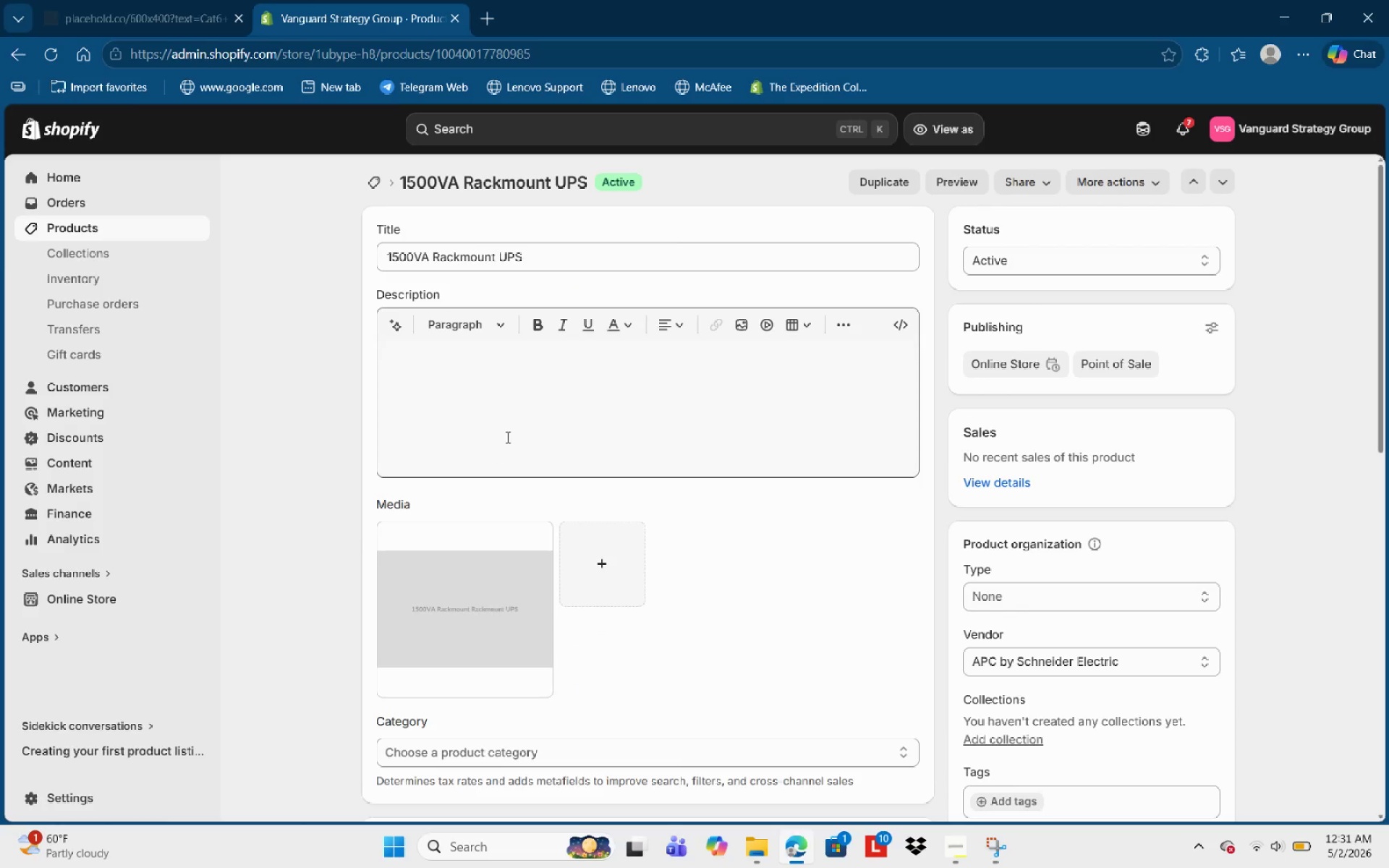 
left_click([447, 398])
 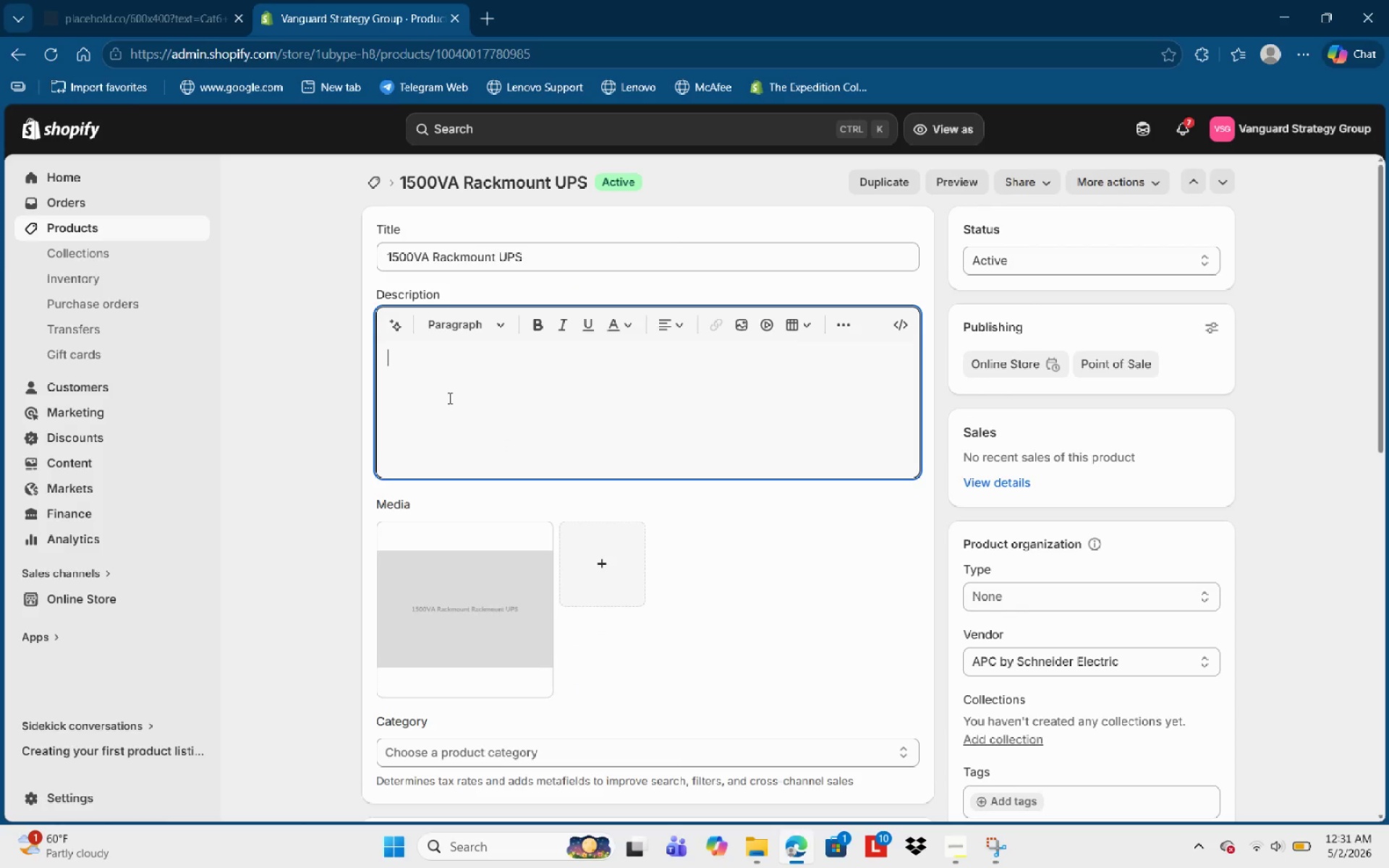 
key(Control+V)
 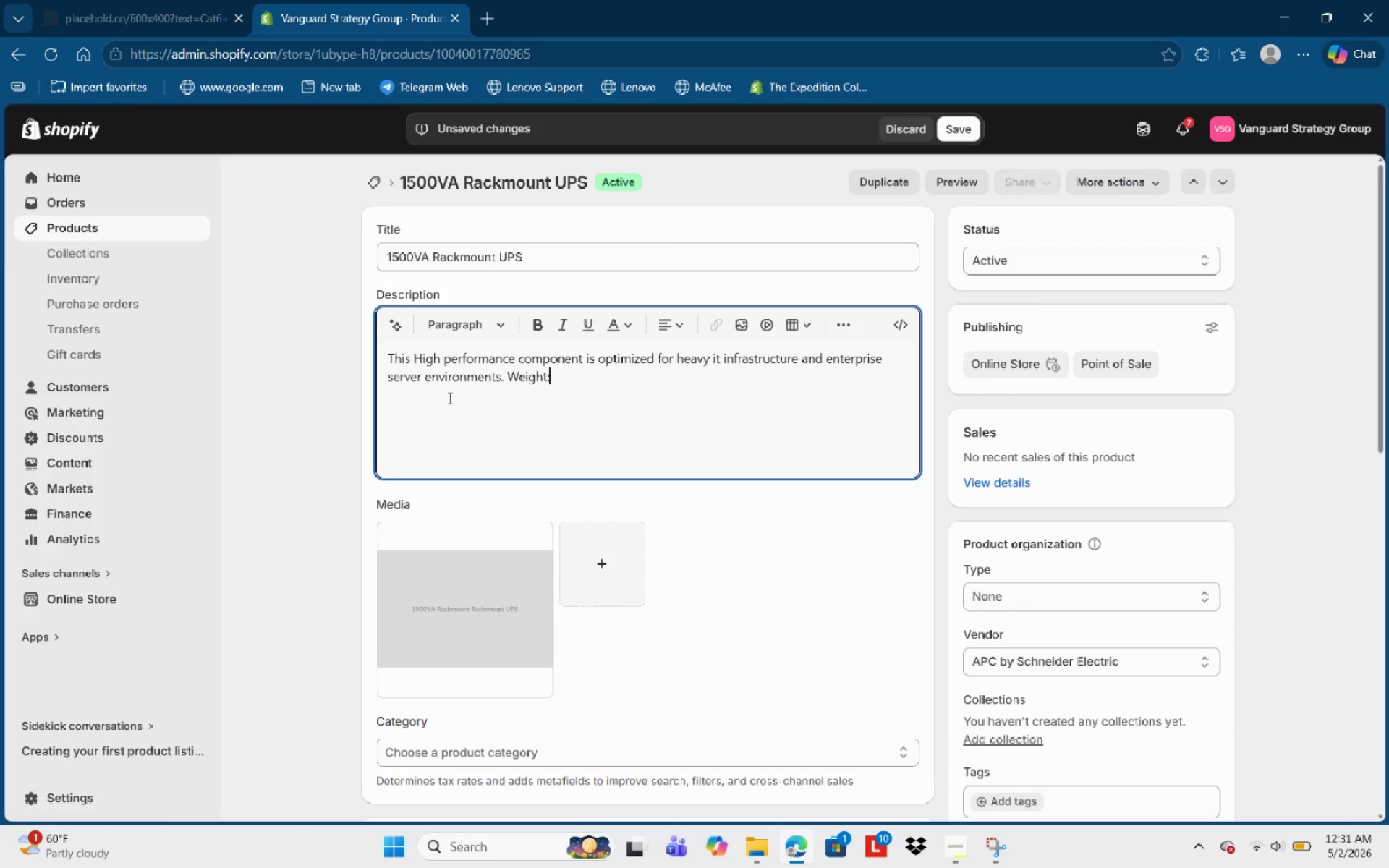 
key(Space)
 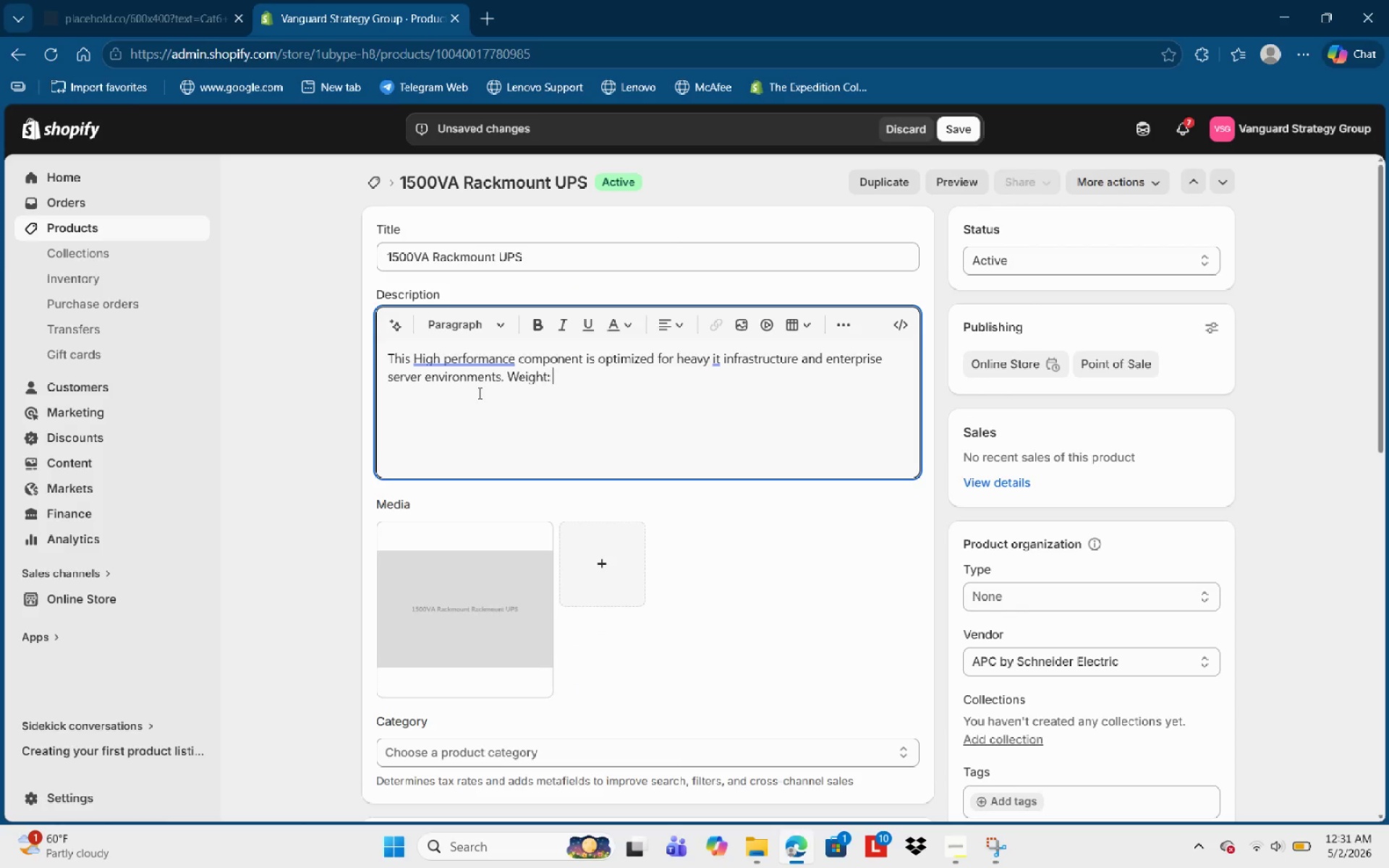 
type(18.2 kg.)
key(NumpadEnter)
 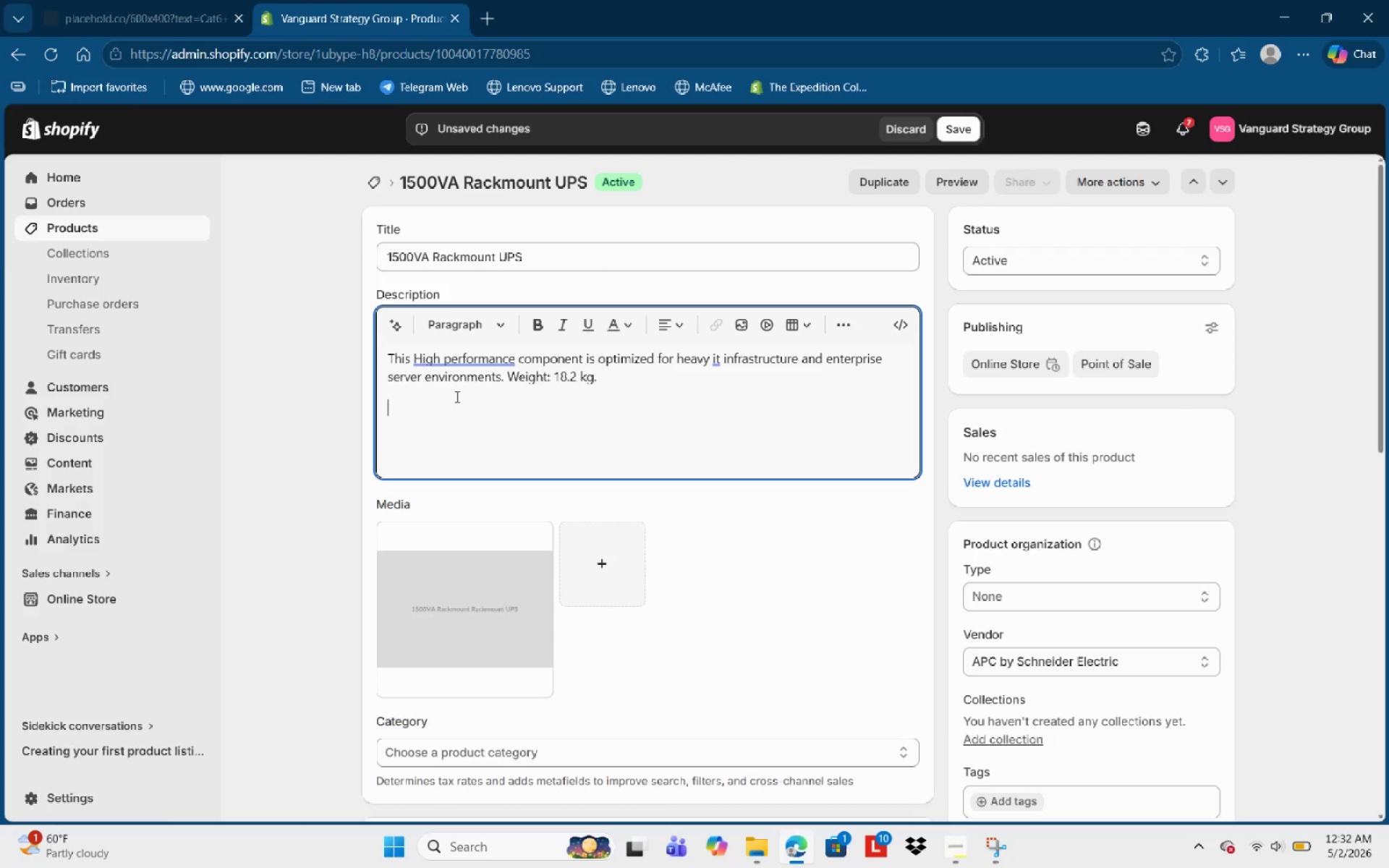 
wait(54.86)
 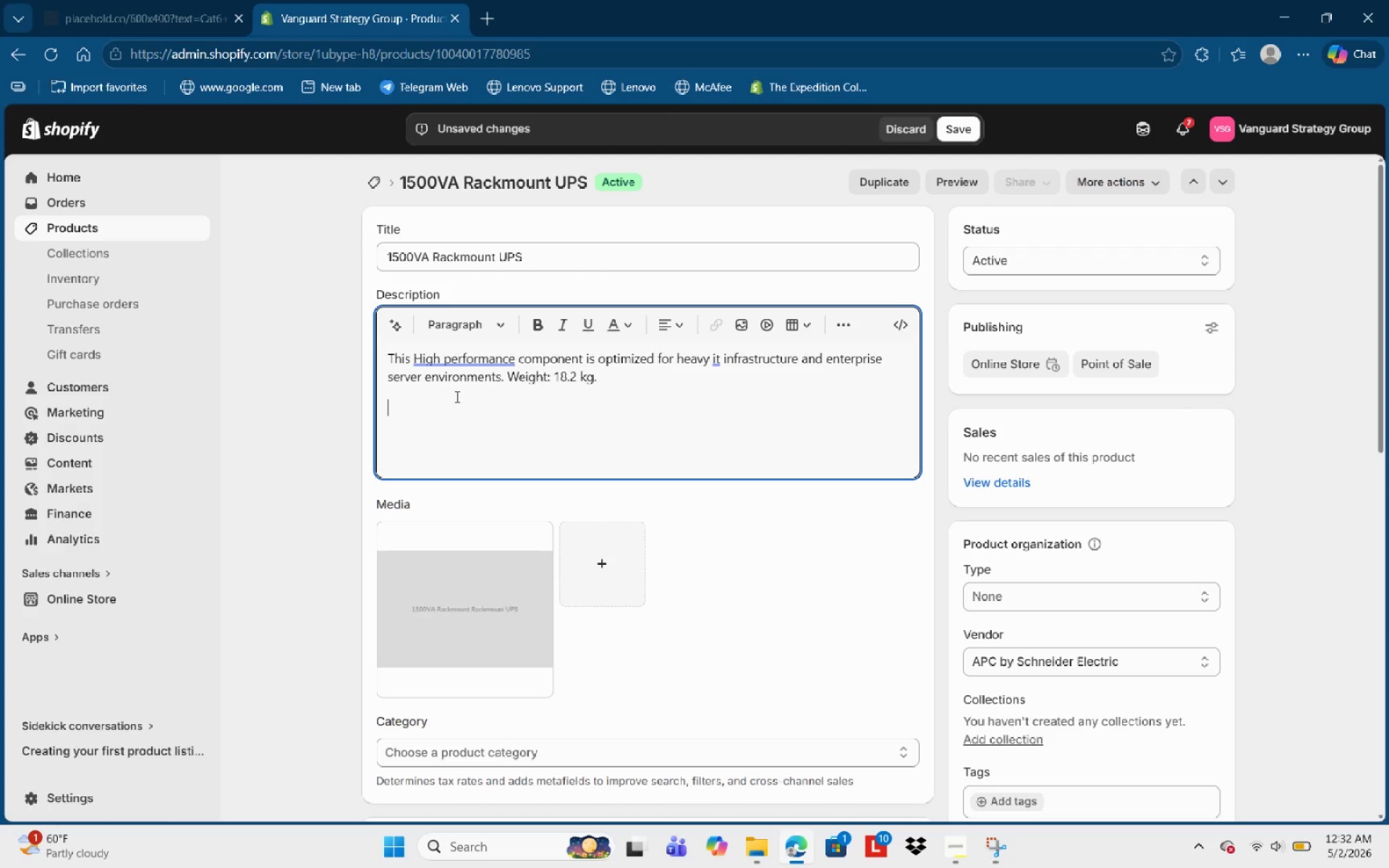 
left_click([971, 123])
 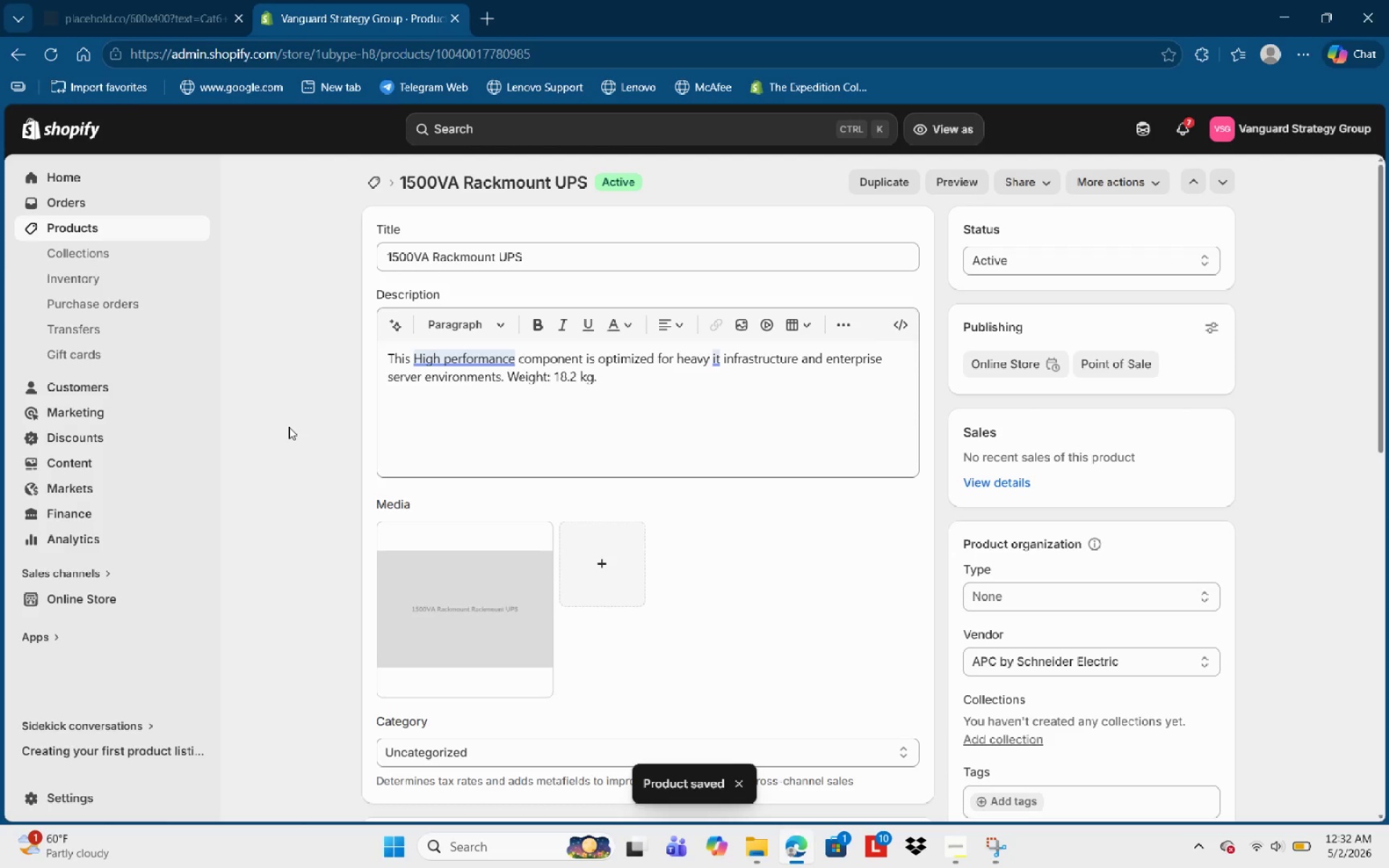 
wait(11.11)
 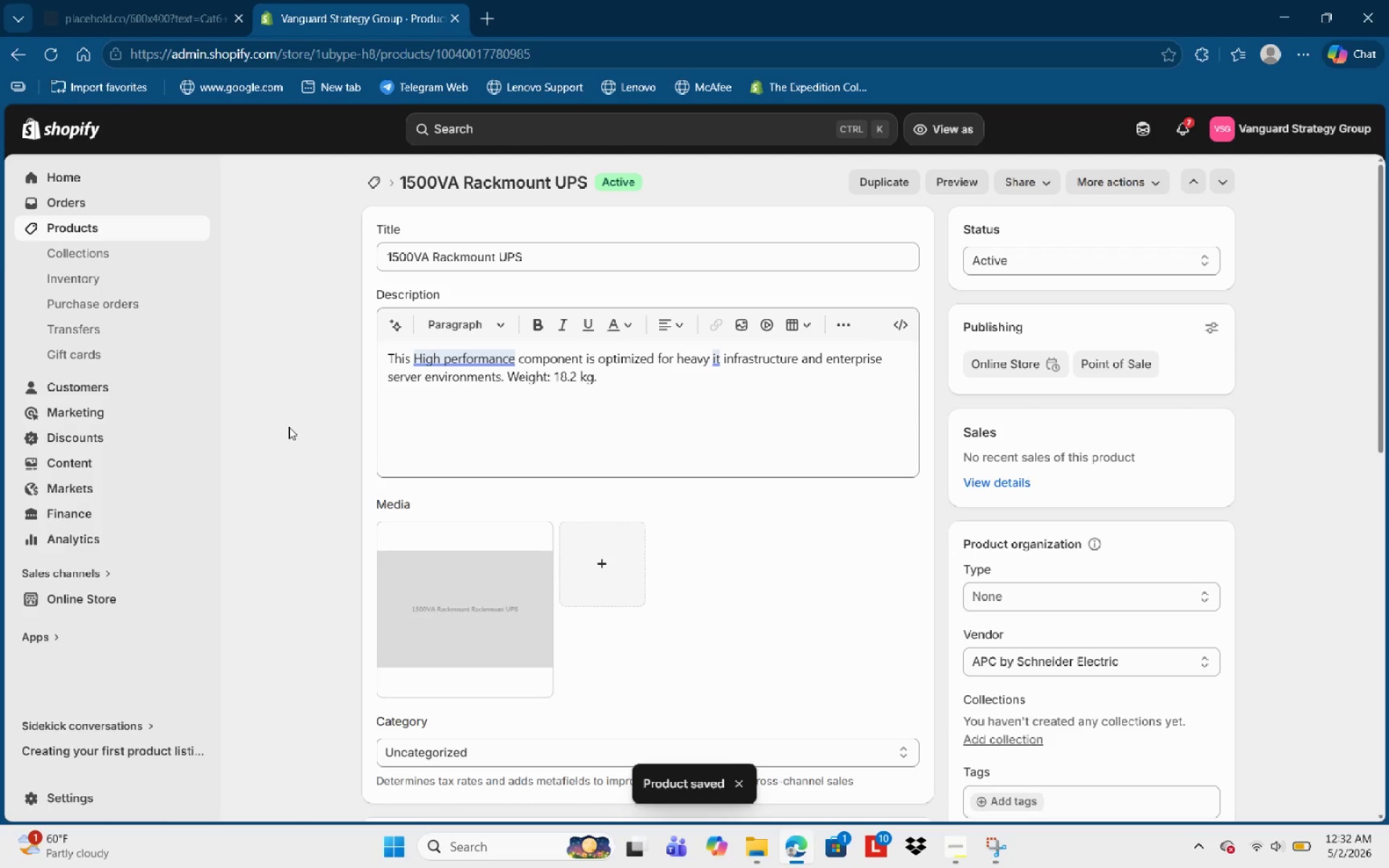 
left_click([98, 231])
 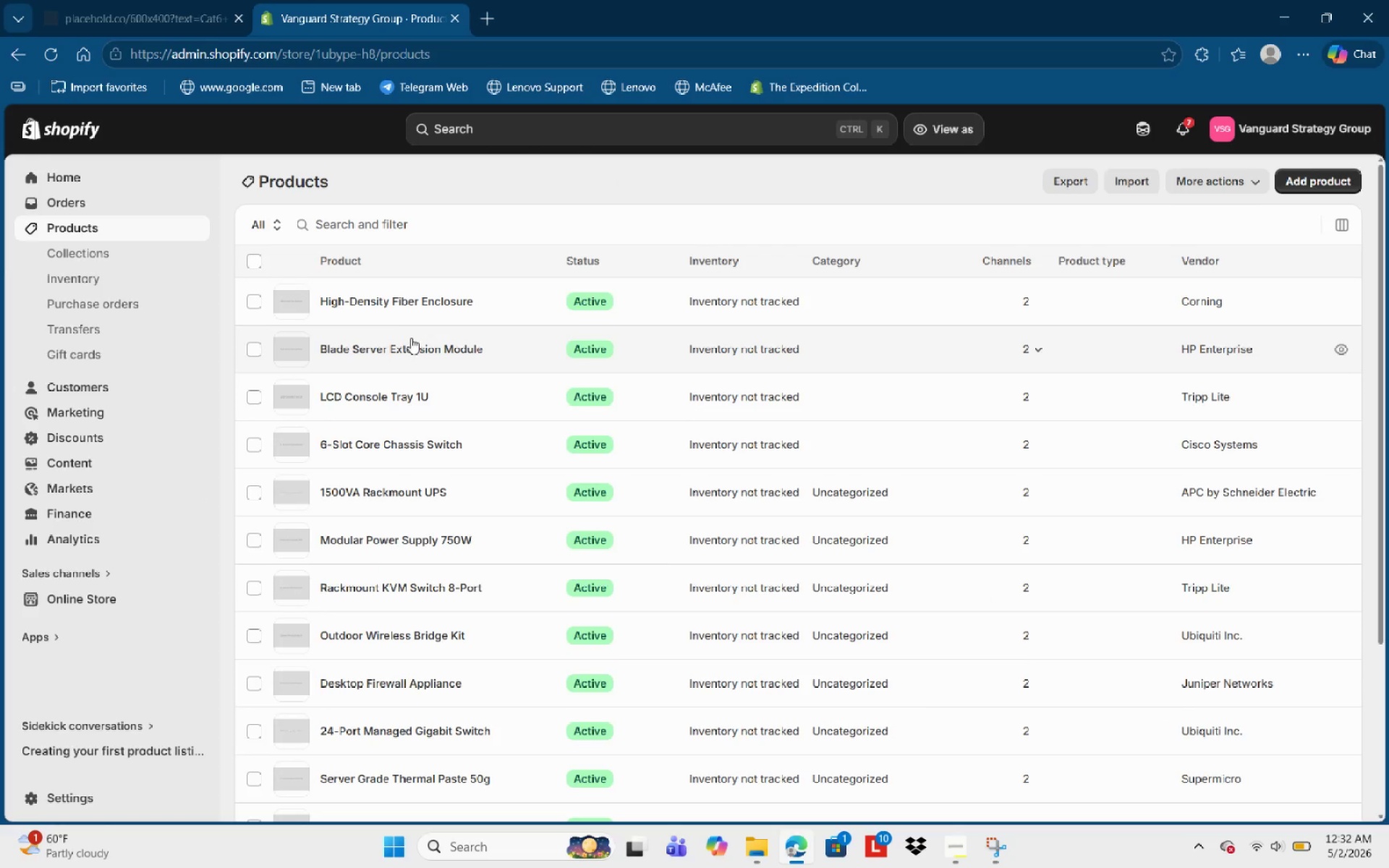 
scroll: coordinate [396, 580], scroll_direction: down, amount: 4.0
 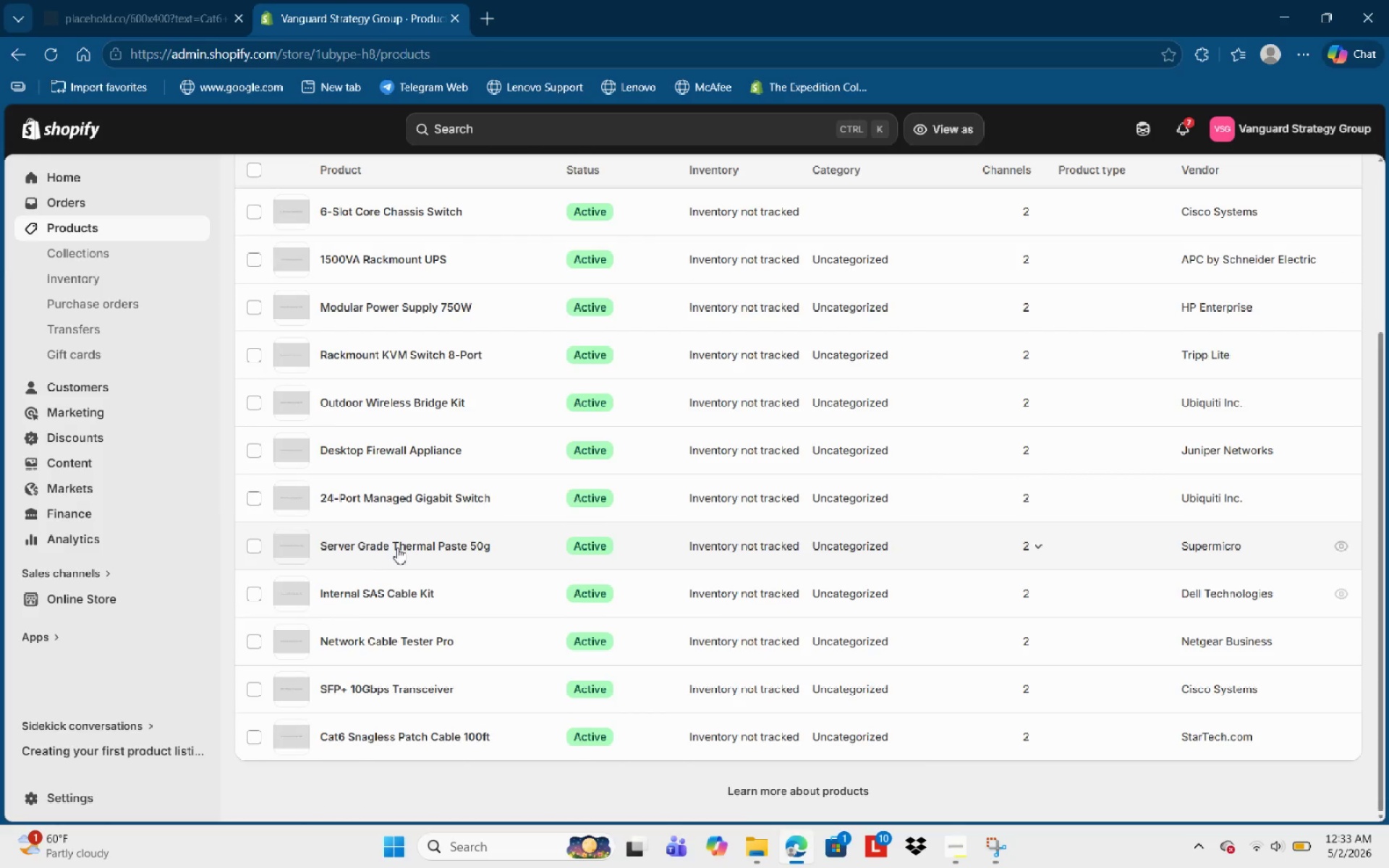 
scroll: coordinate [397, 534], scroll_direction: up, amount: 3.0
 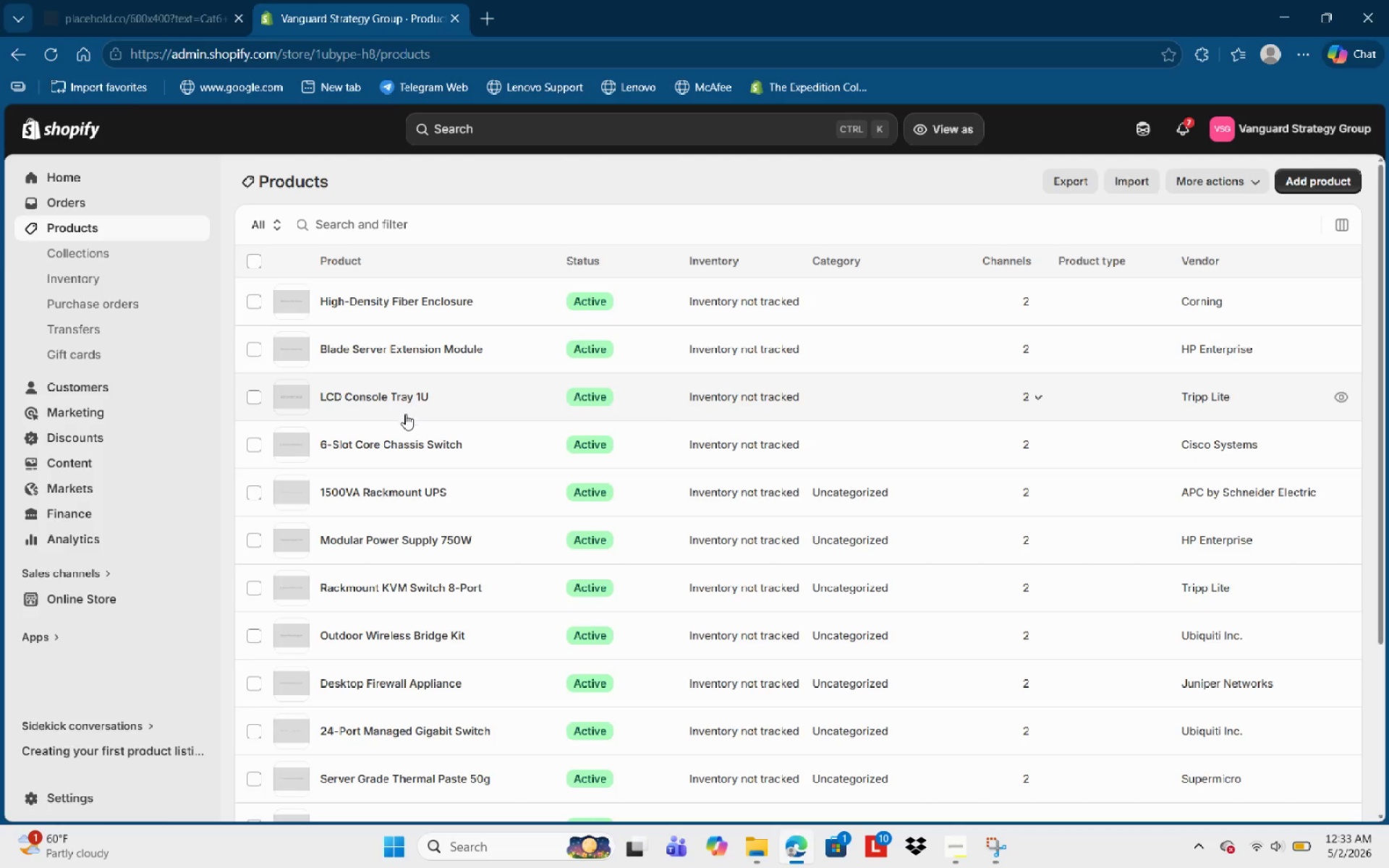 
wait(62.35)
 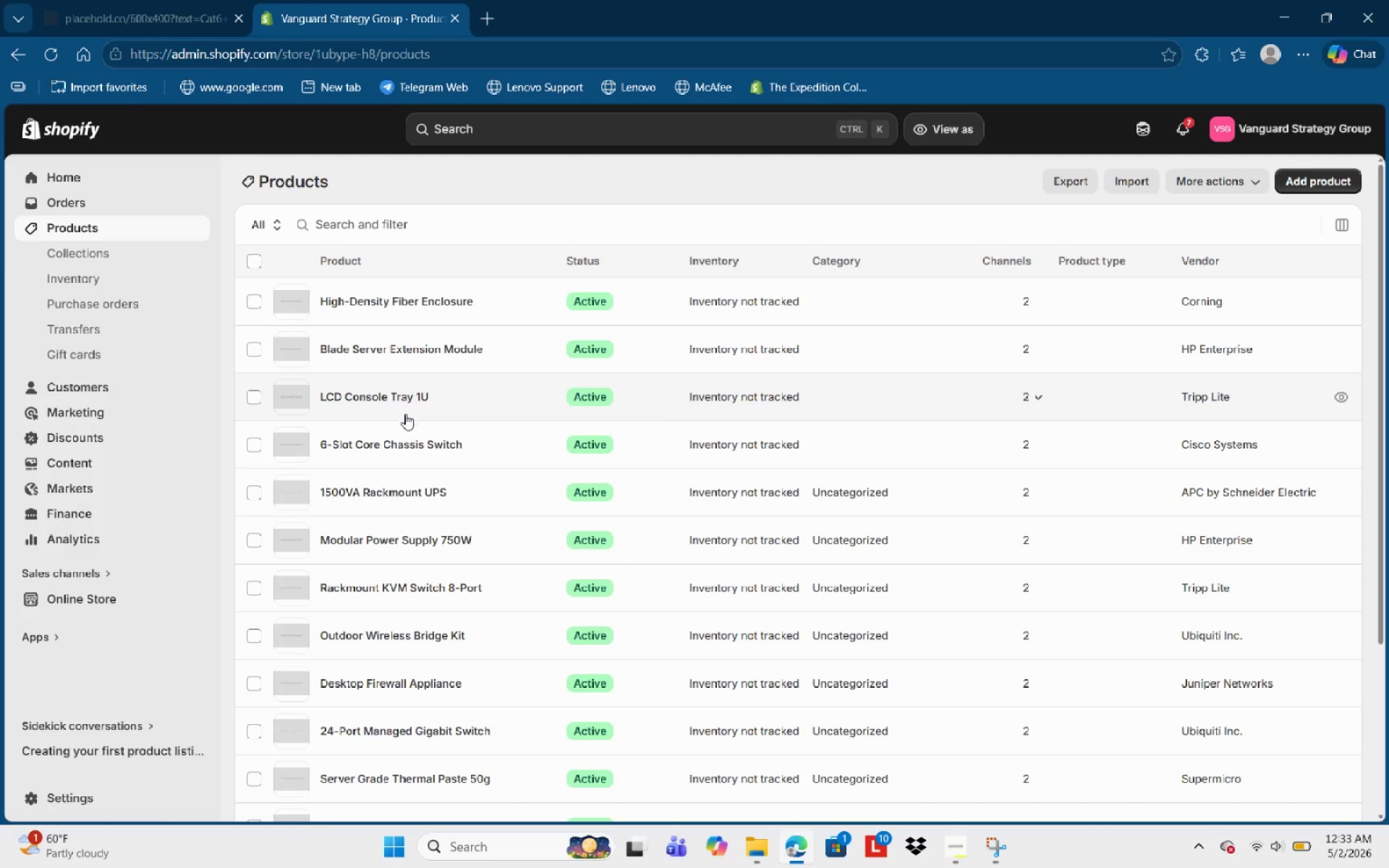 
left_click([417, 444])
 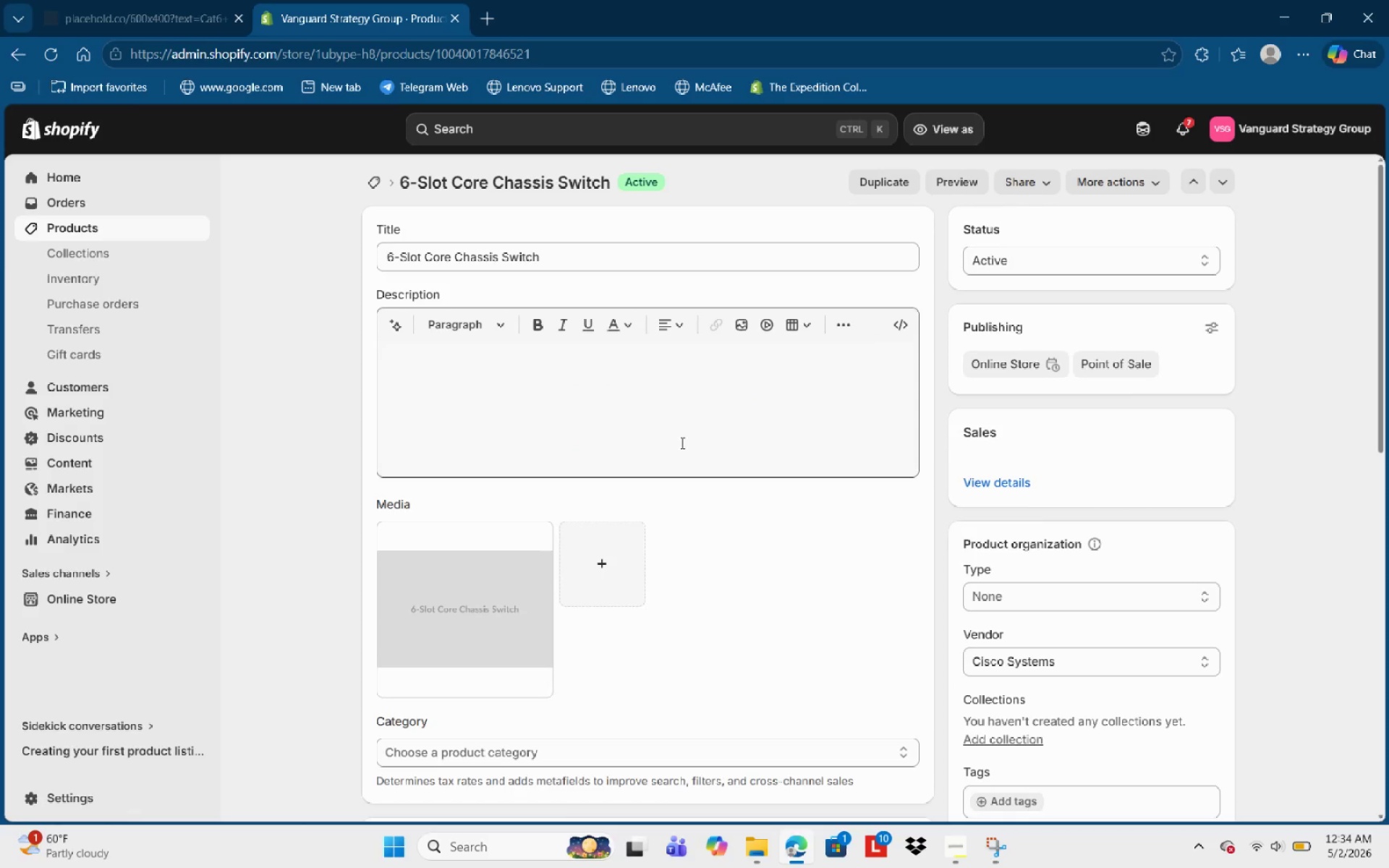 
key(Control+V)
 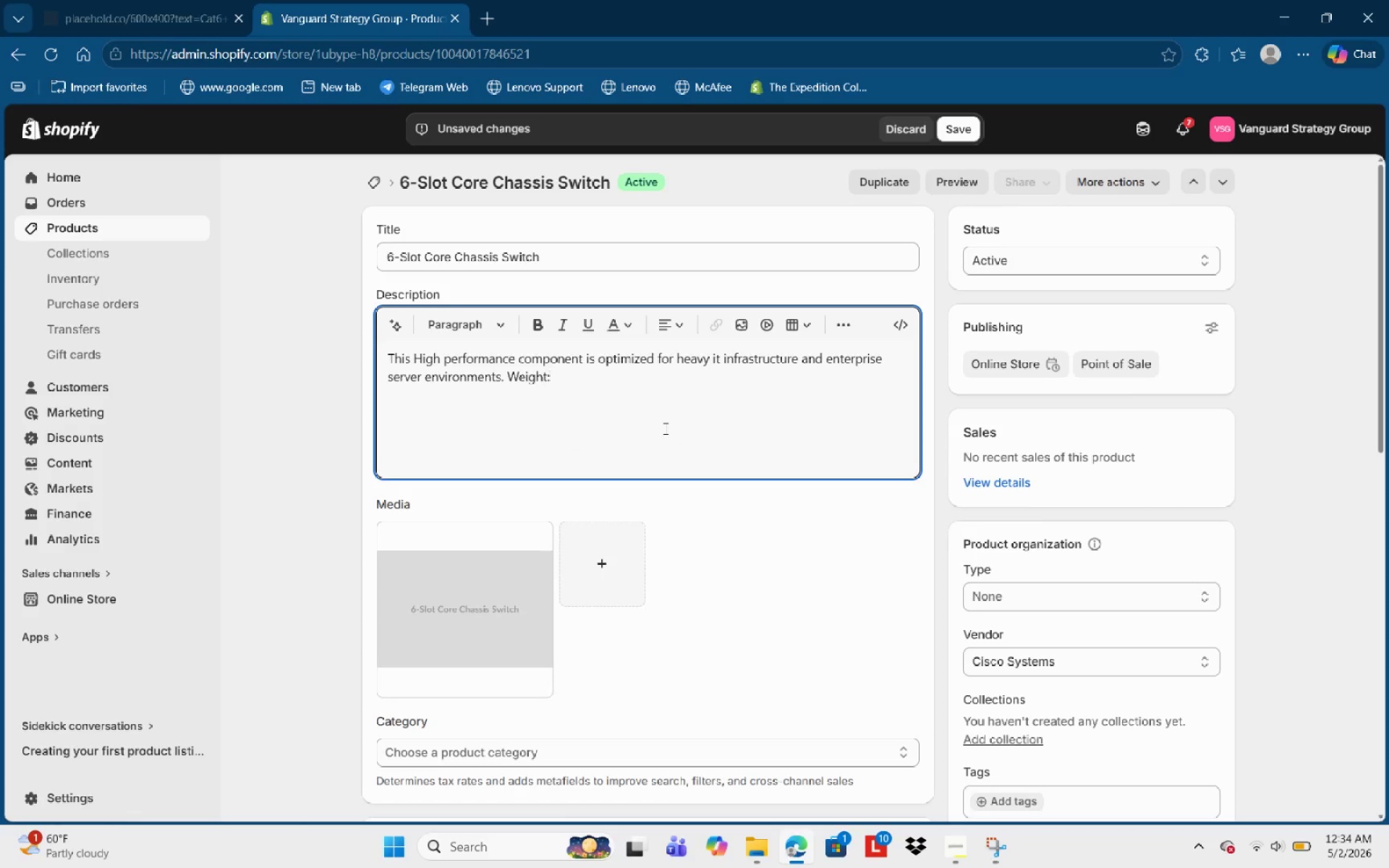 
key(Space)
 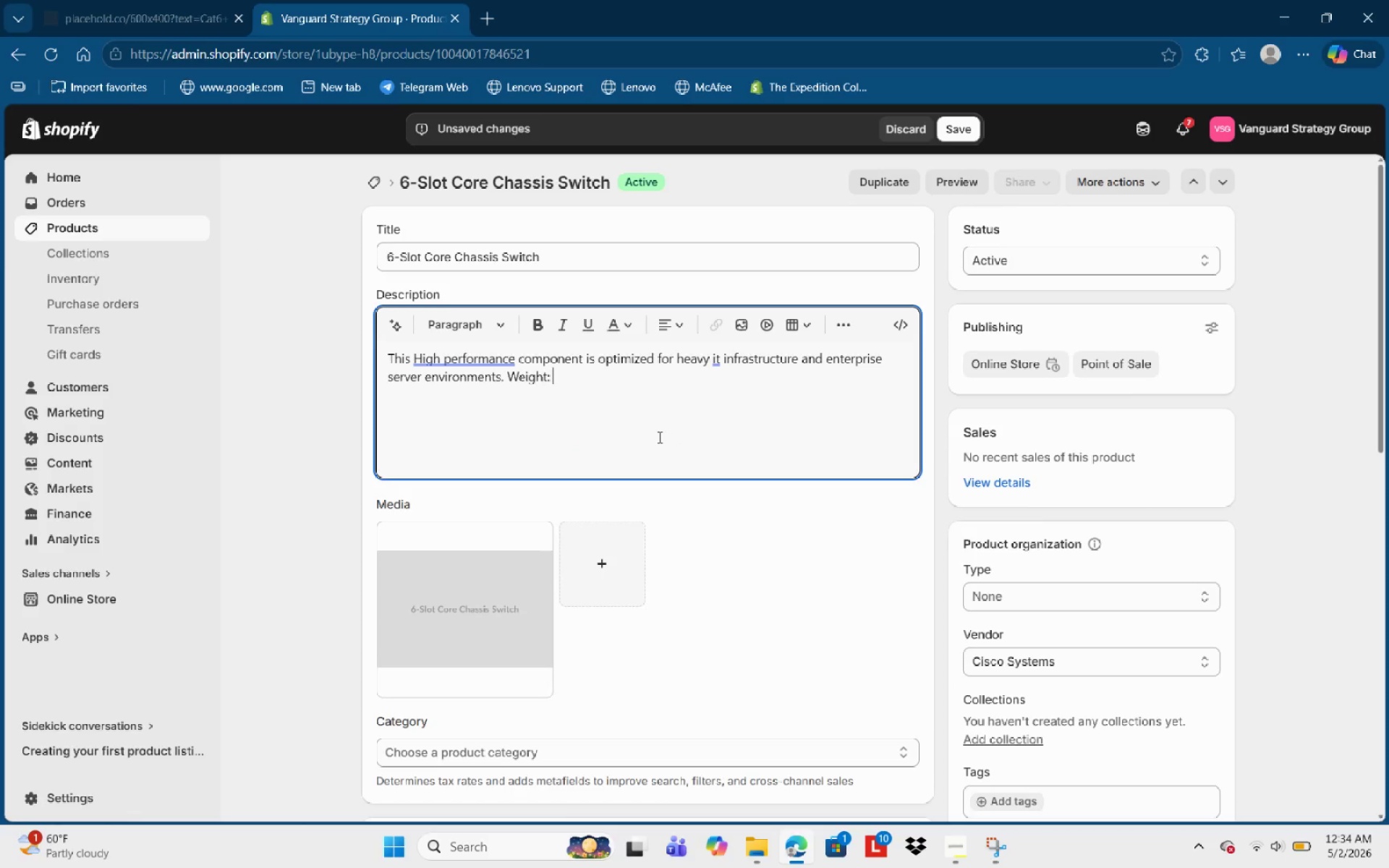 
type(28.5 kg.)
 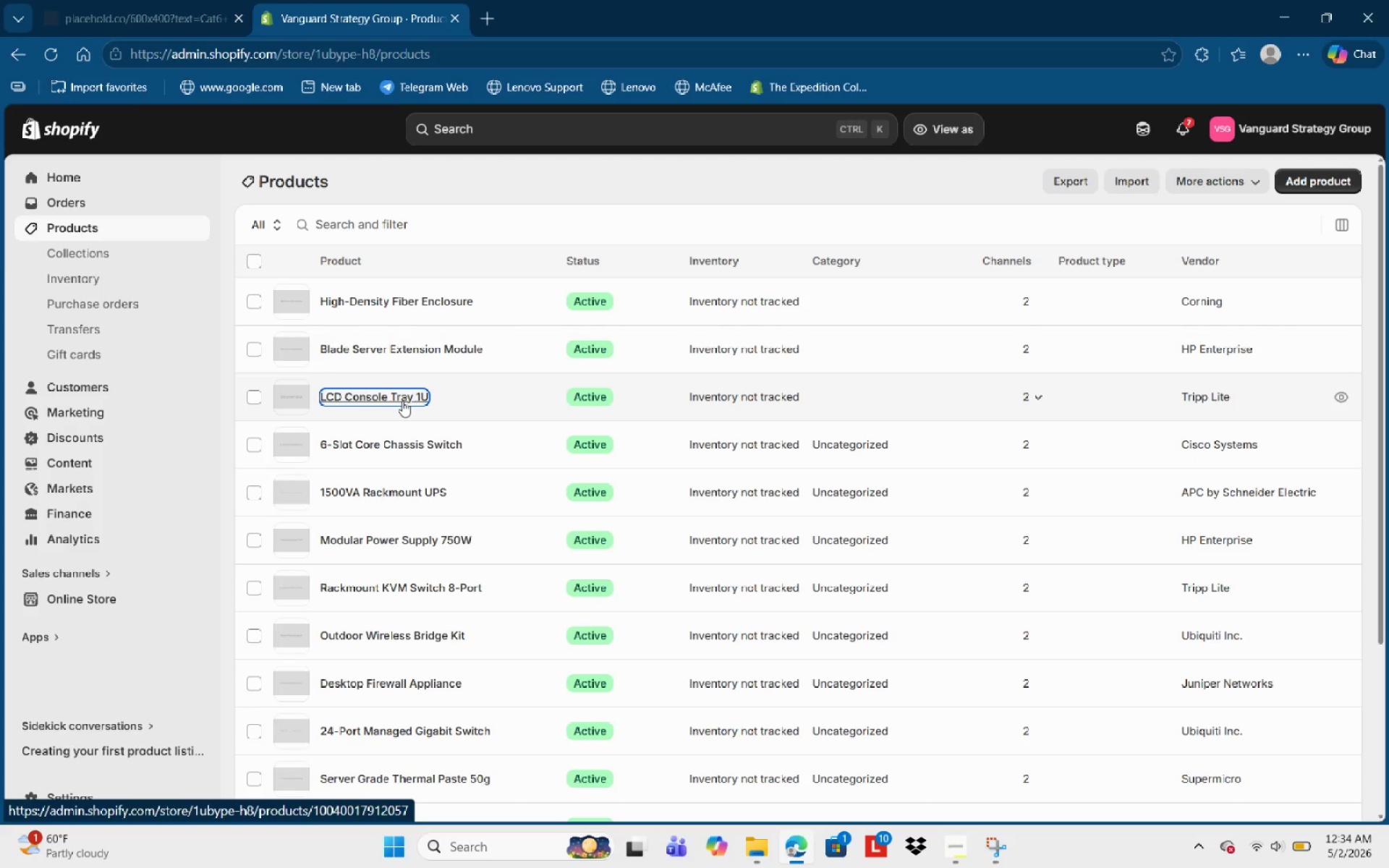 
wait(22.89)
 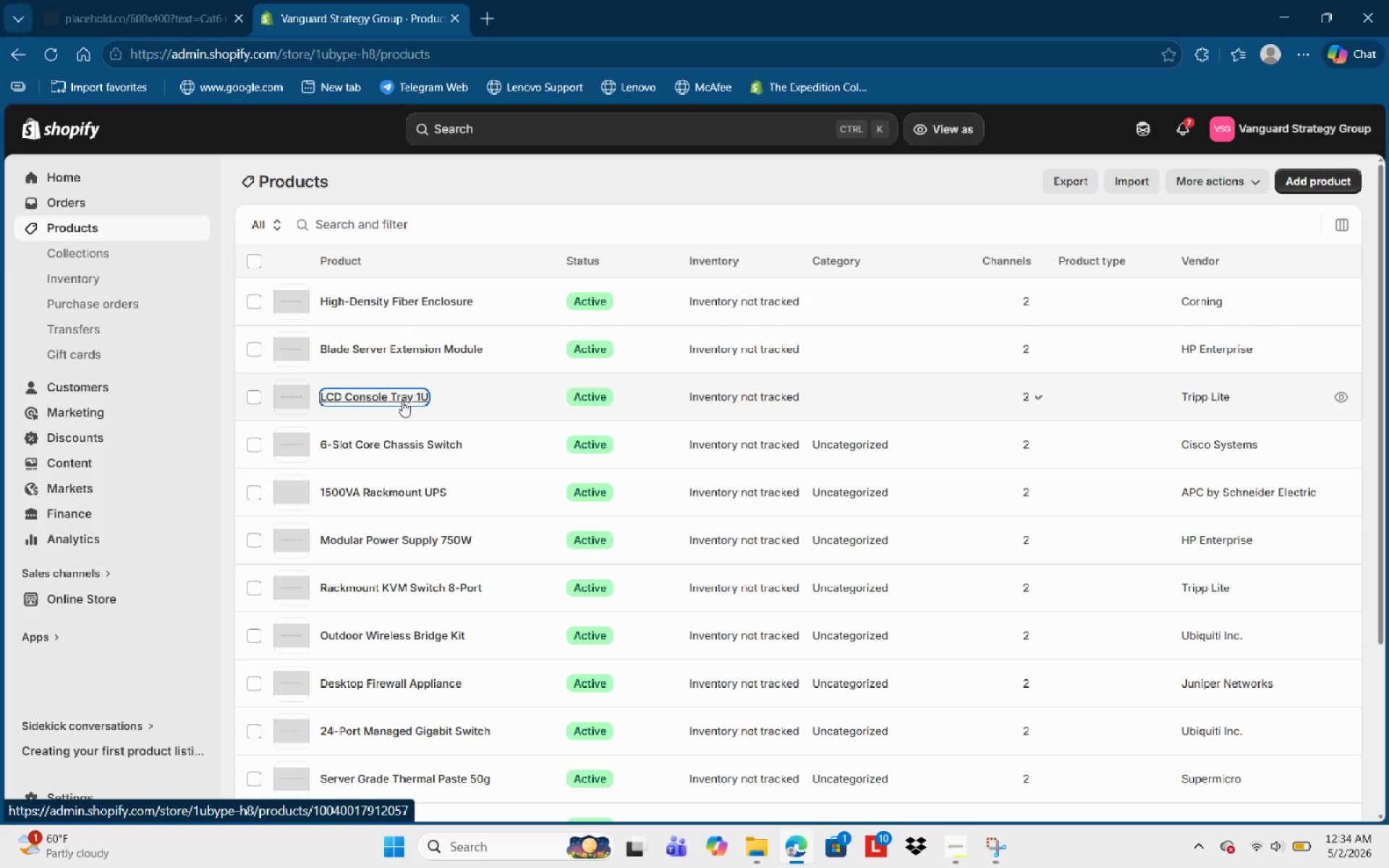 
key(Control+V)
 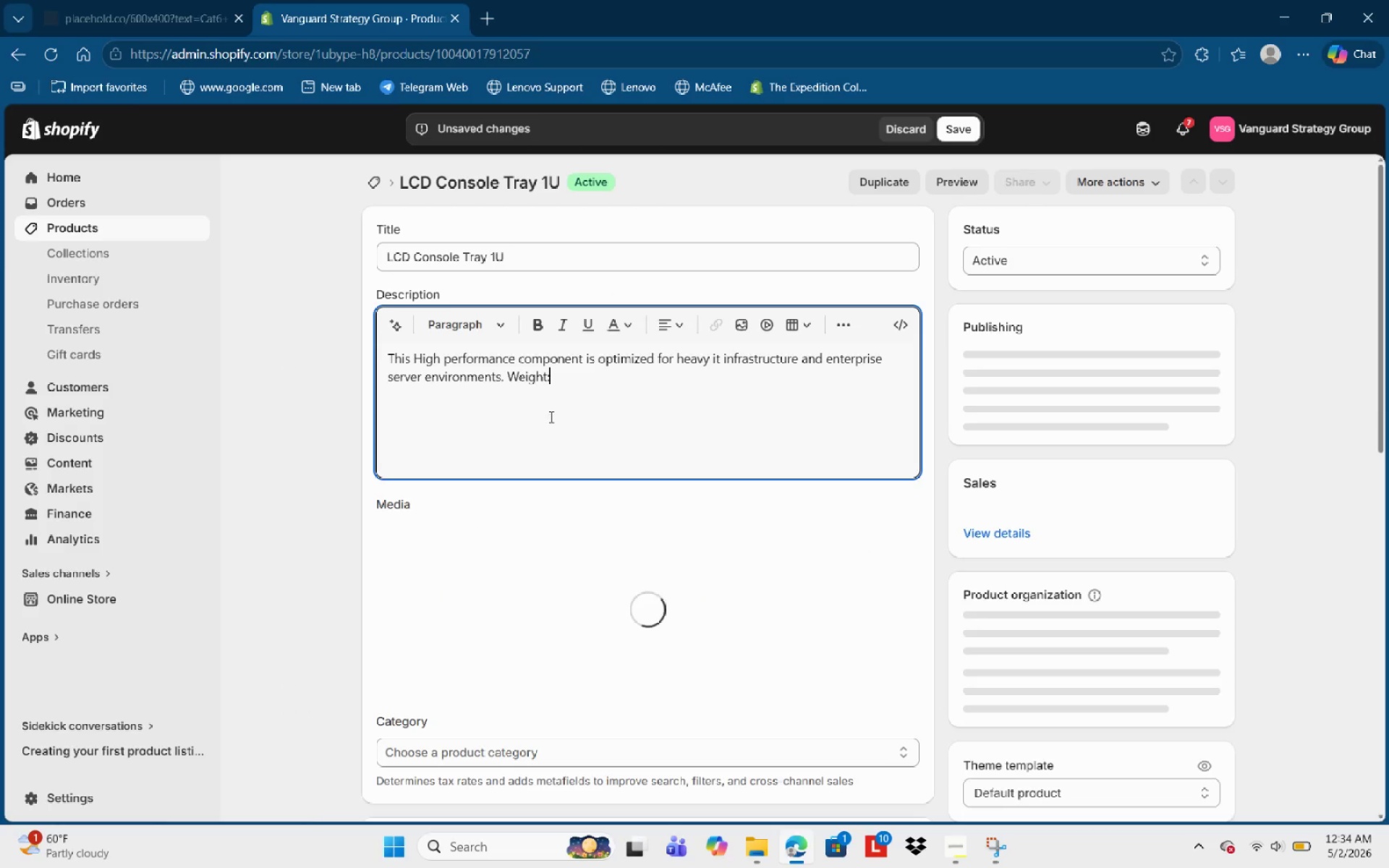 
type( 12.8 kg.)
key(NumpadEnter)
 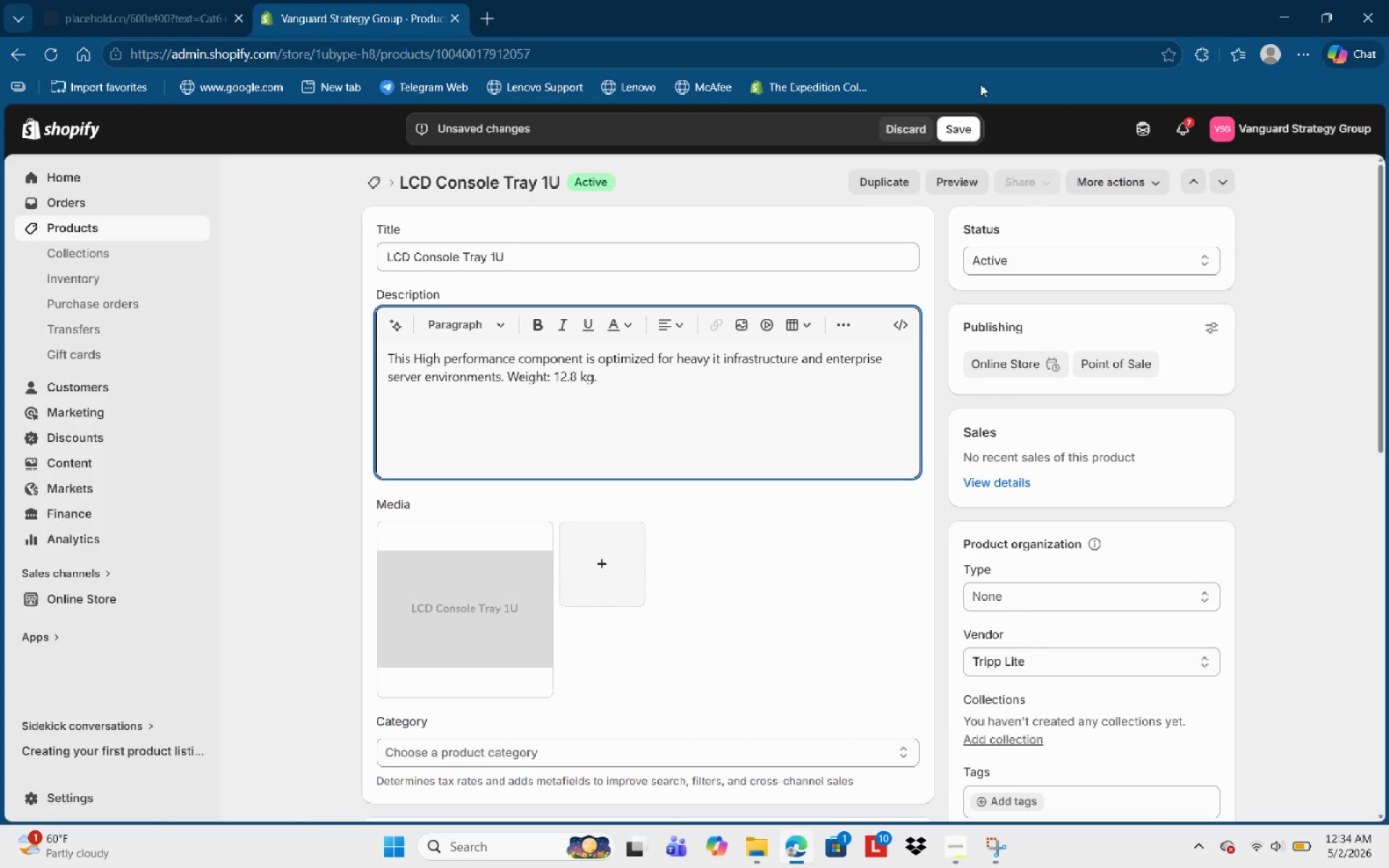 
mouse_move([959, 119])
 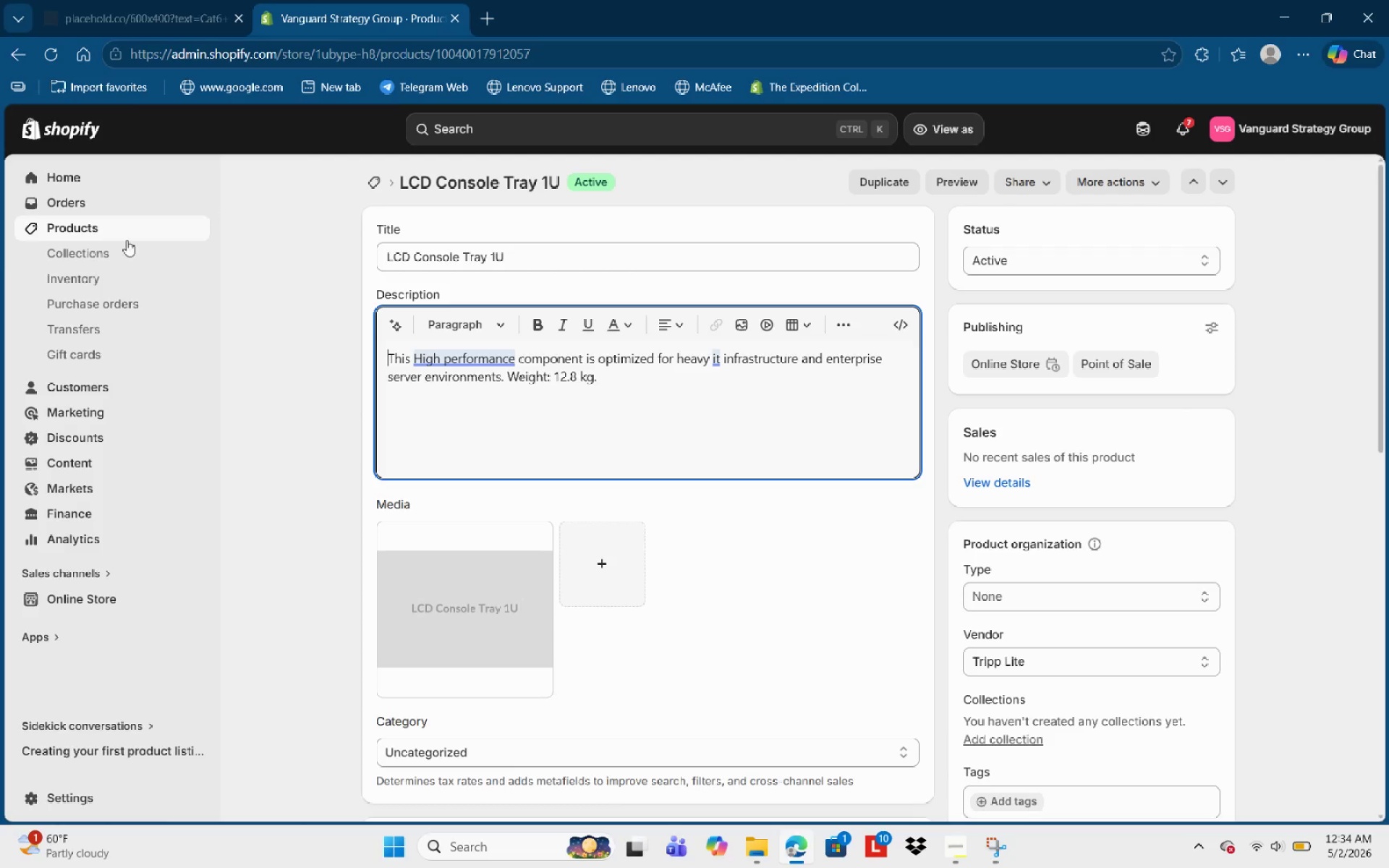 
left_click([88, 224])
 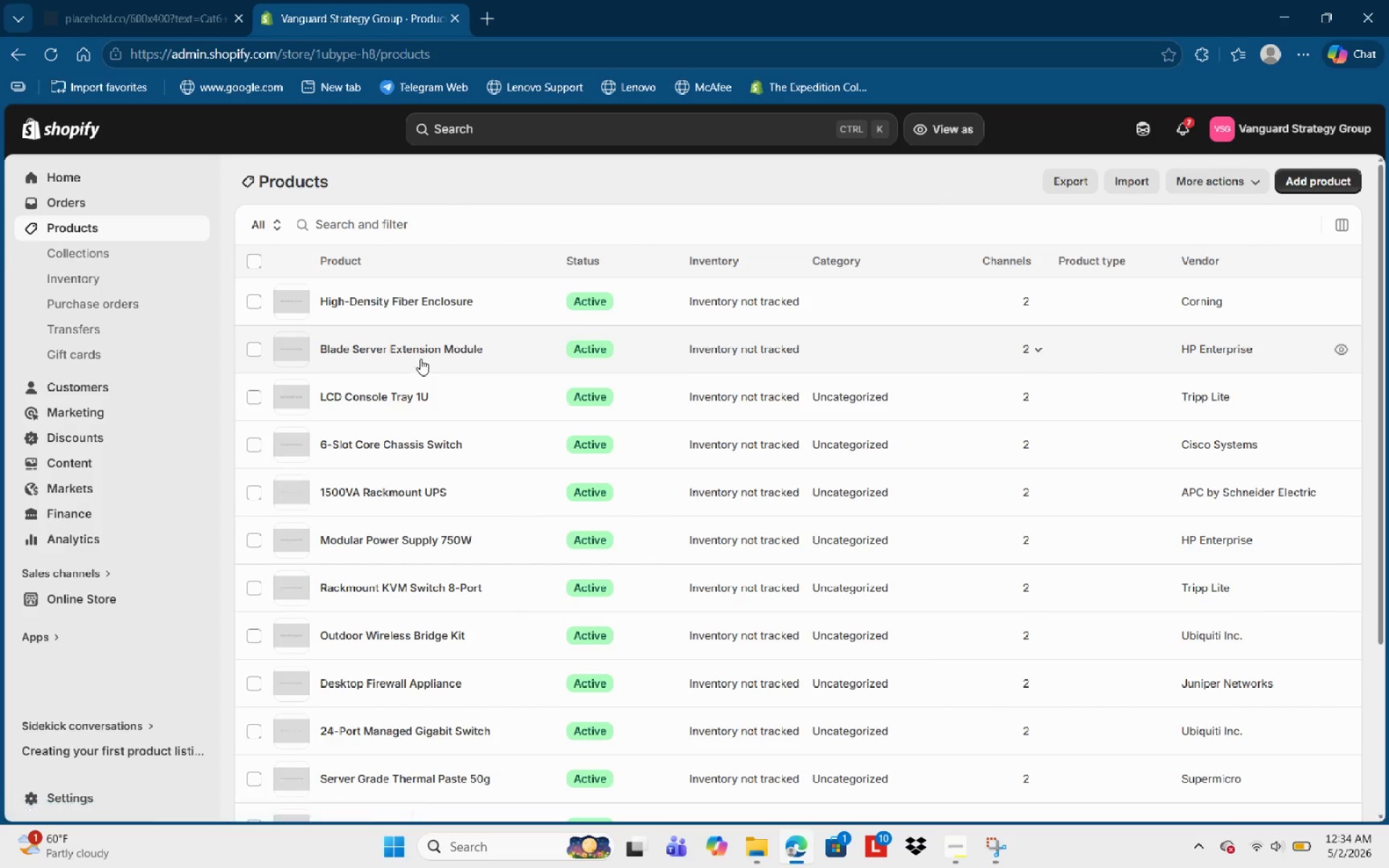 
wait(5.53)
 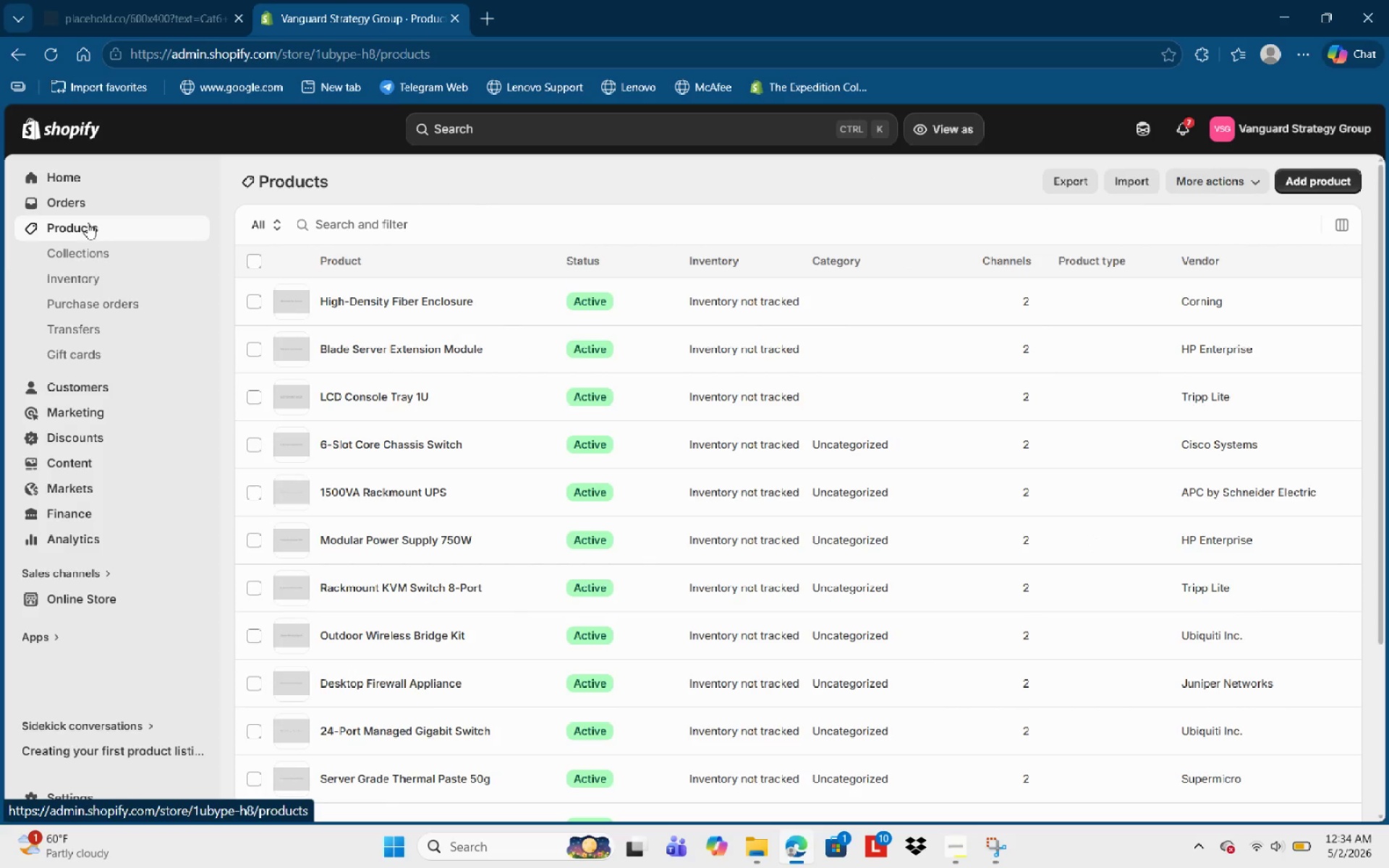 
left_click([421, 351])
 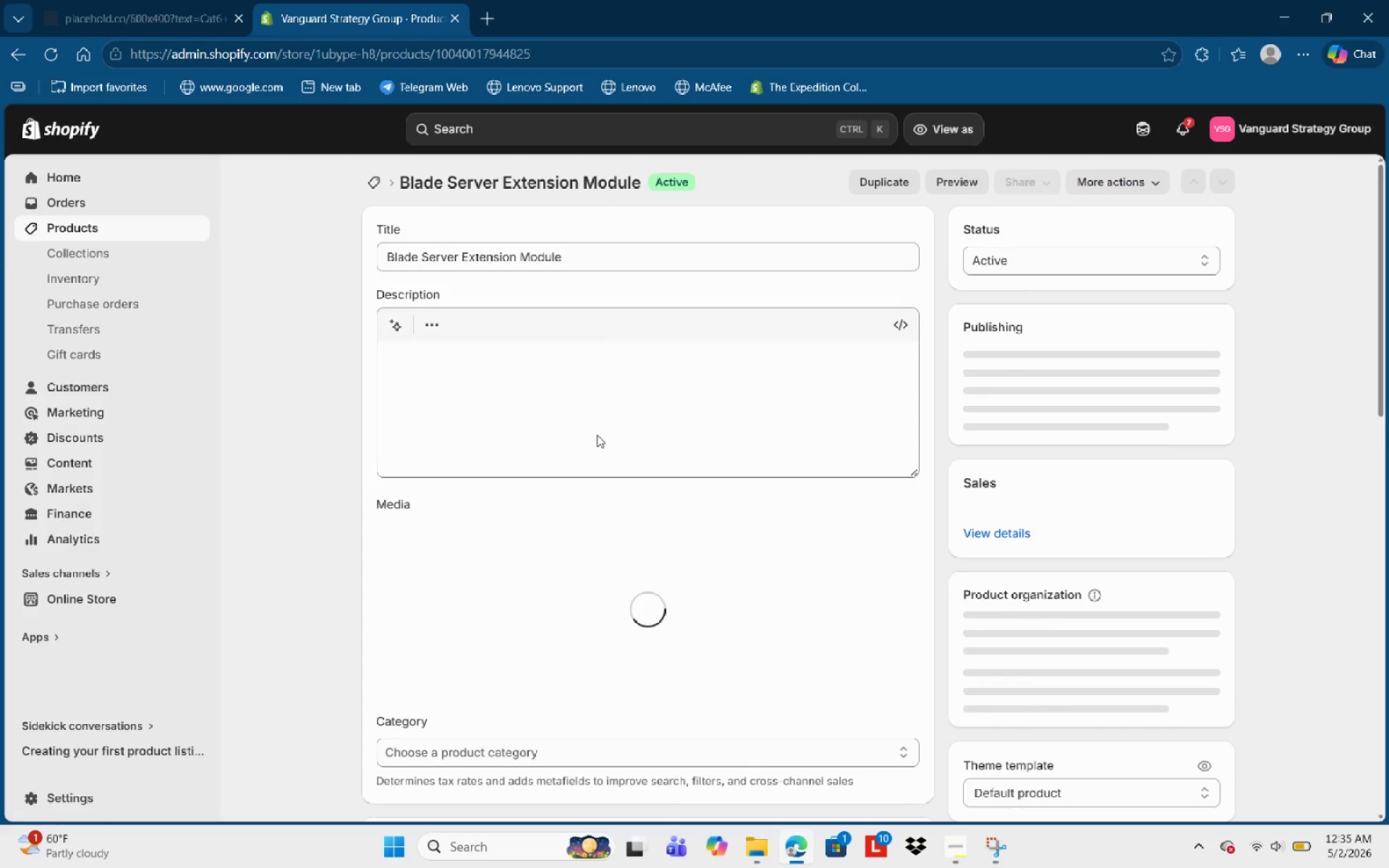 
left_click([632, 400])
 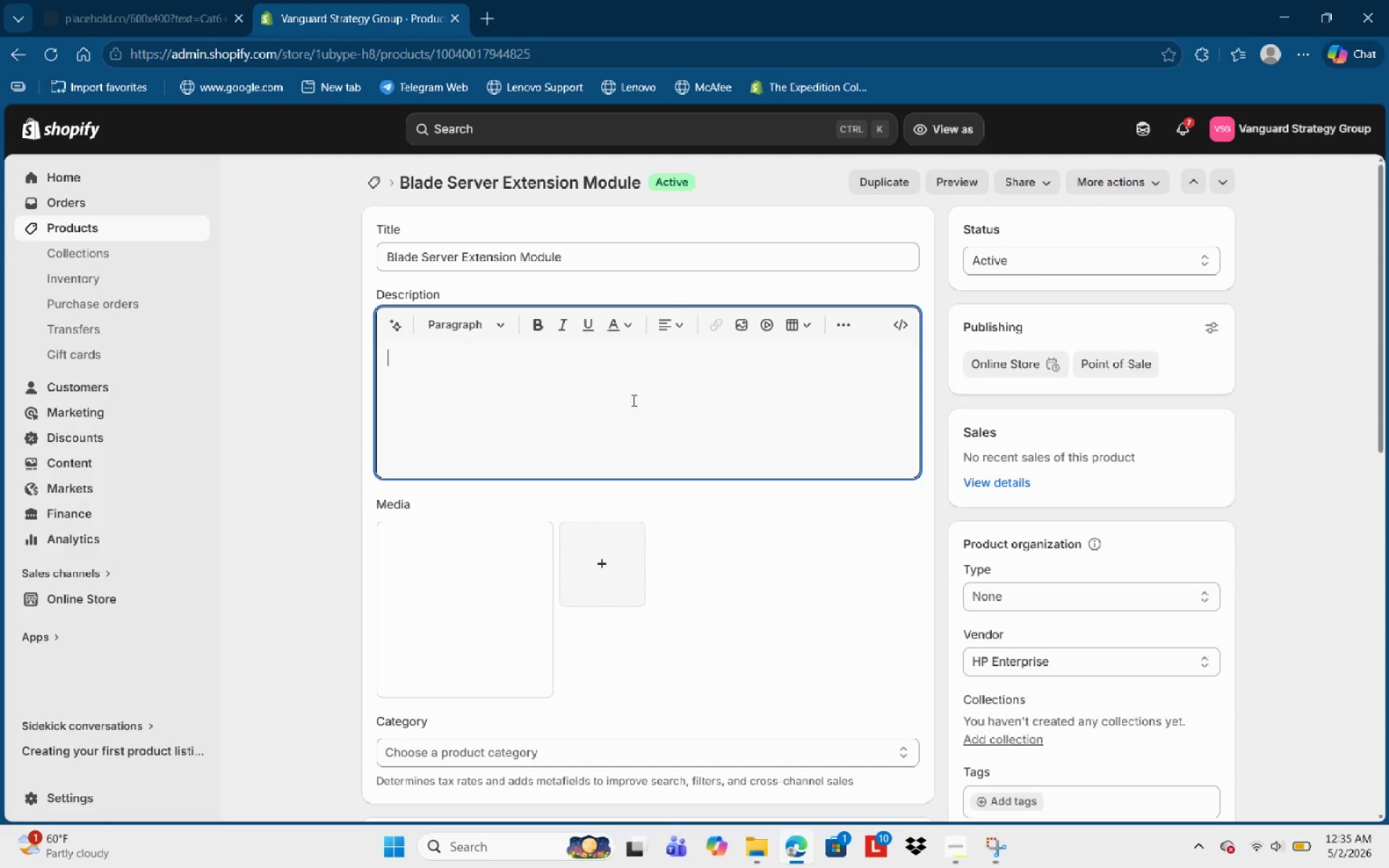 
key(Control+V)
 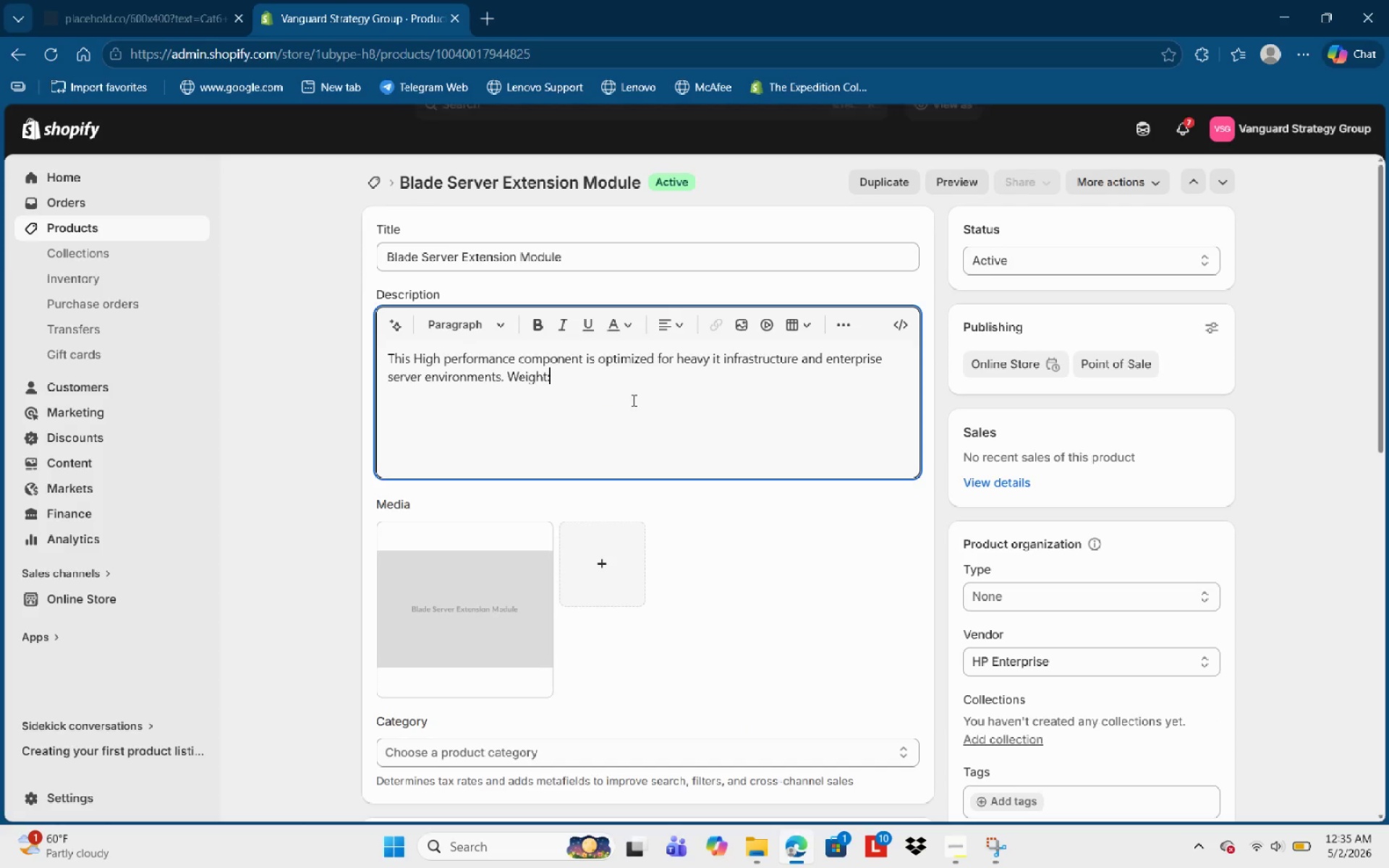 
type( 1.0)
key(Backspace)
key(Backspace)
type(0.5 kg.)
 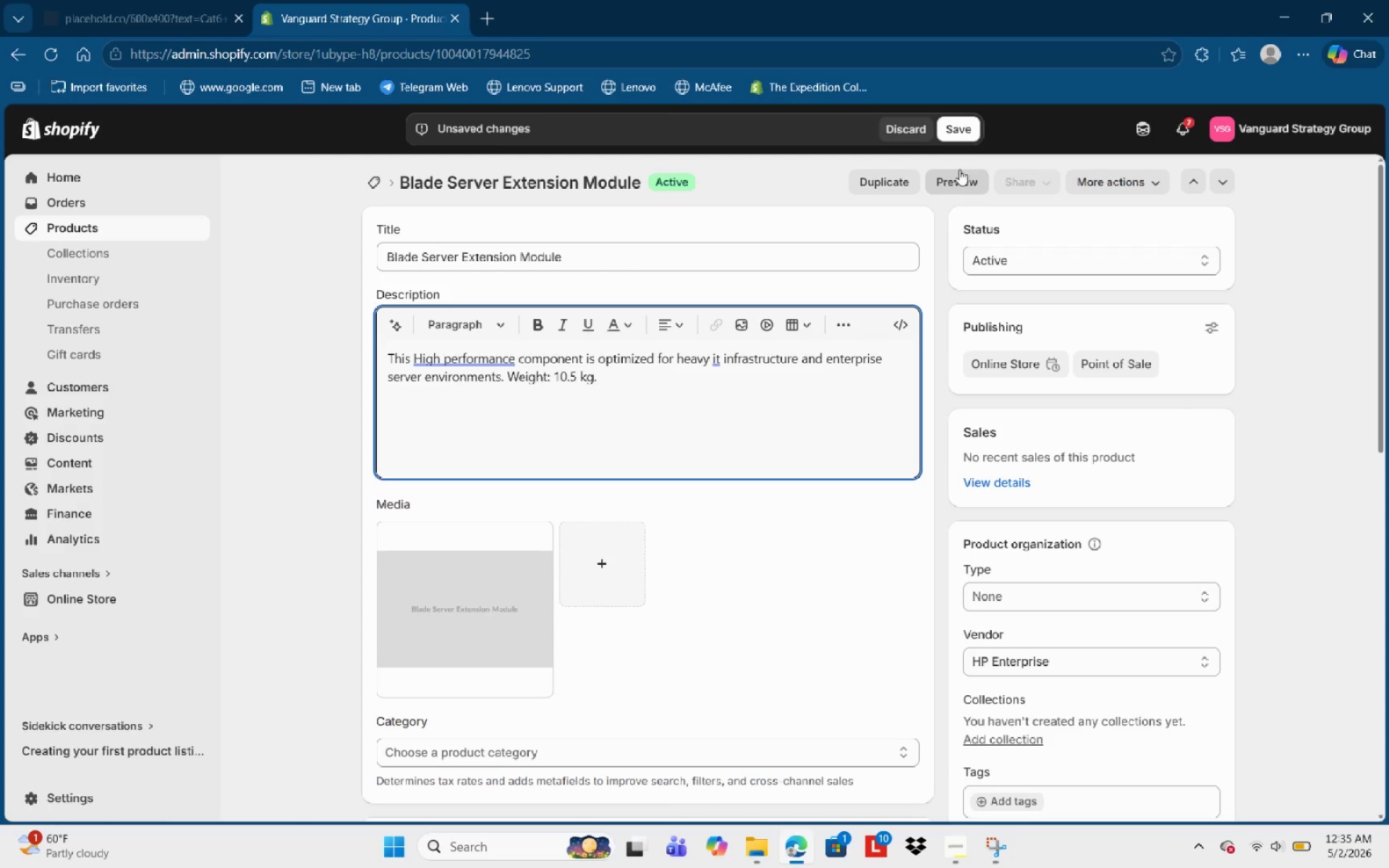 
left_click([963, 136])
 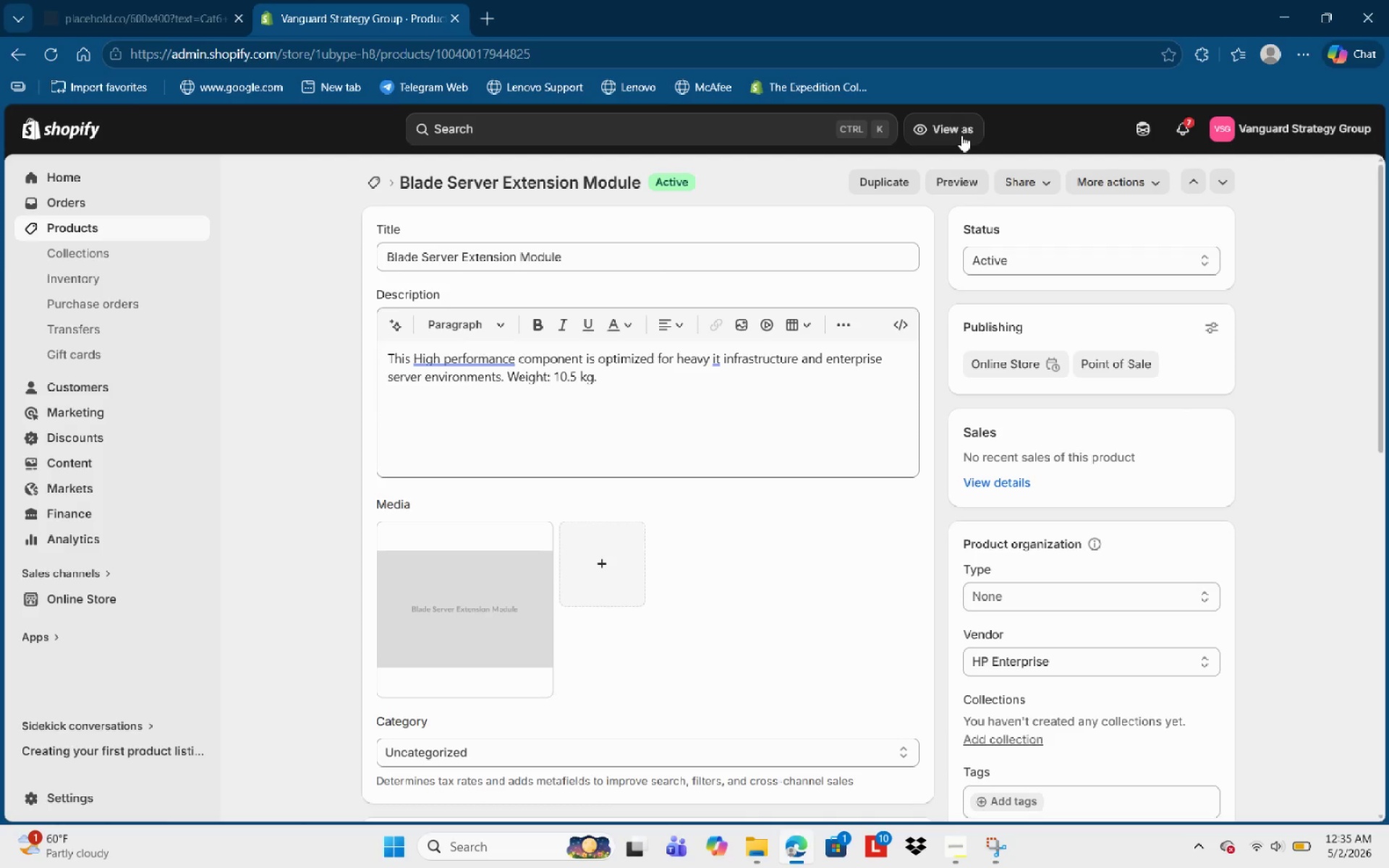 
wait(14.59)
 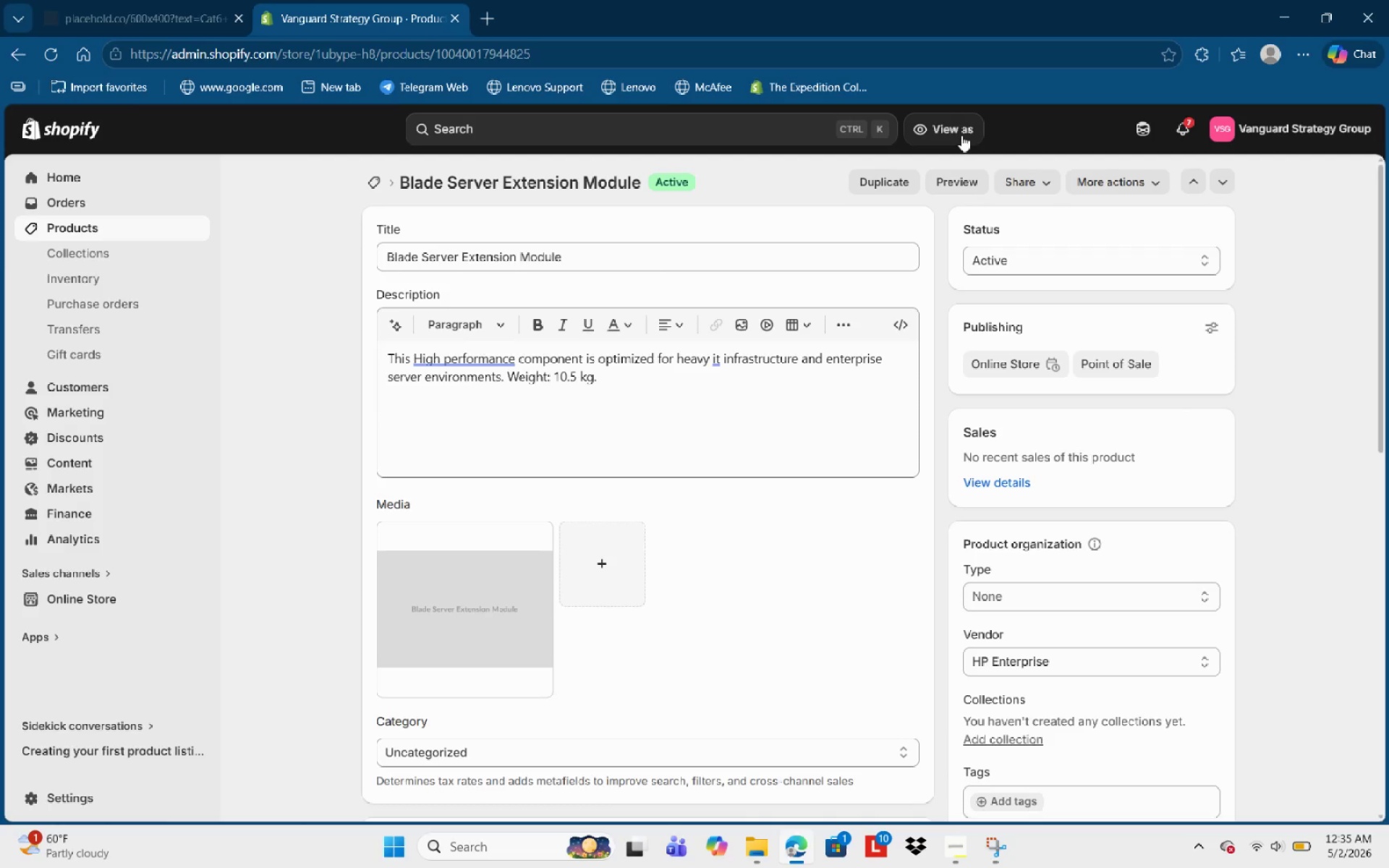 
left_click([64, 234])
 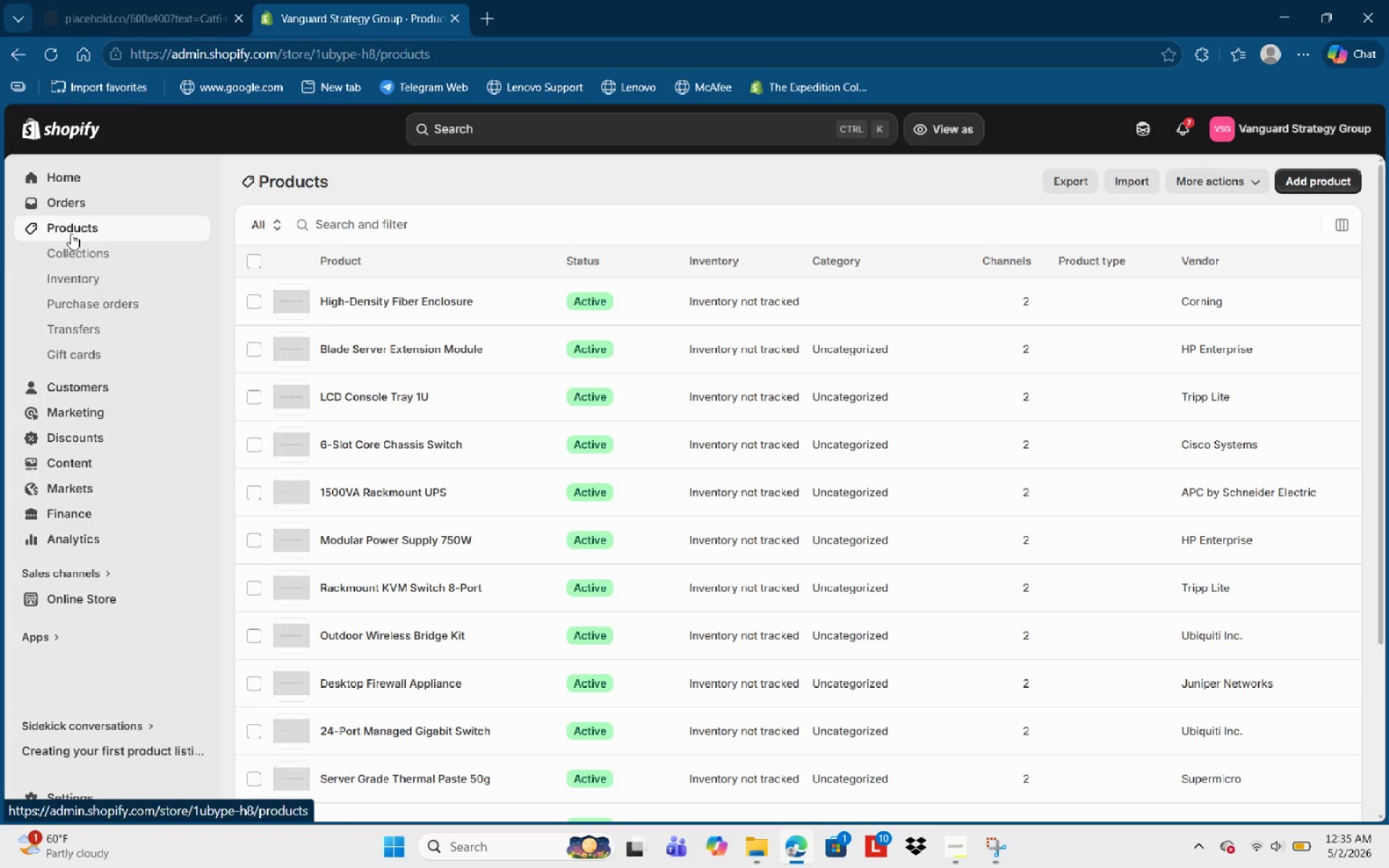 
wait(32.22)
 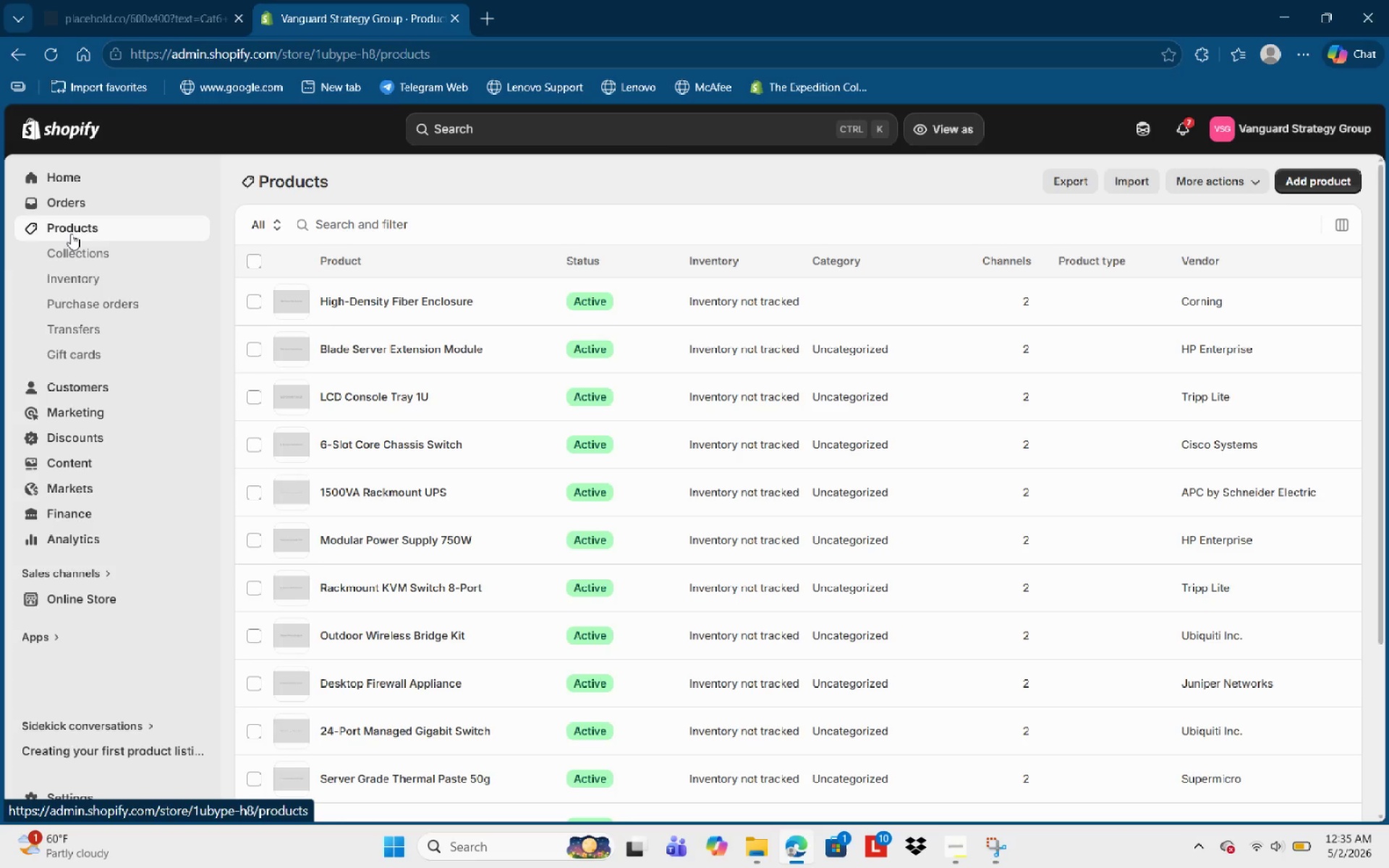 
left_click([420, 349])
 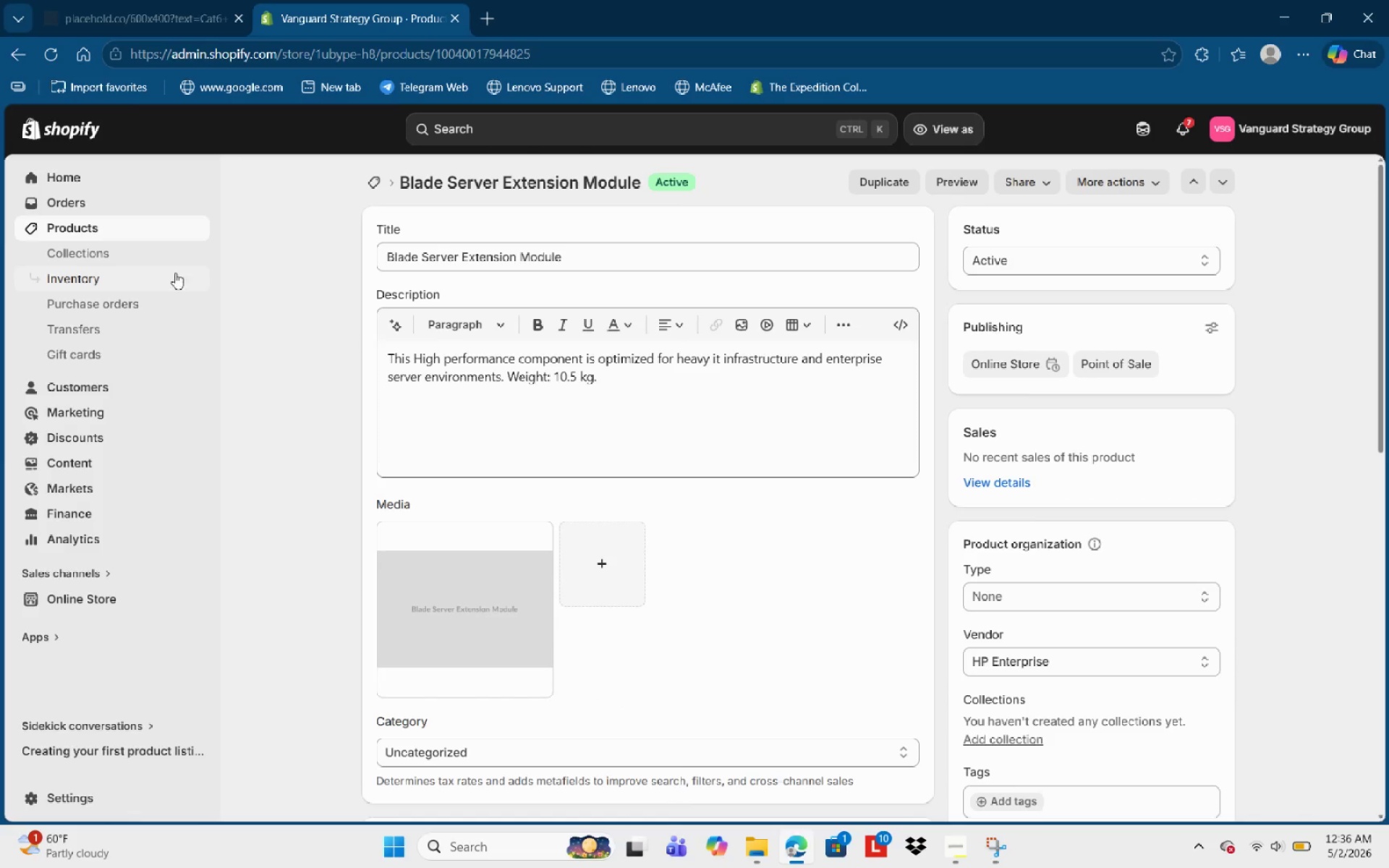 
left_click([100, 226])
 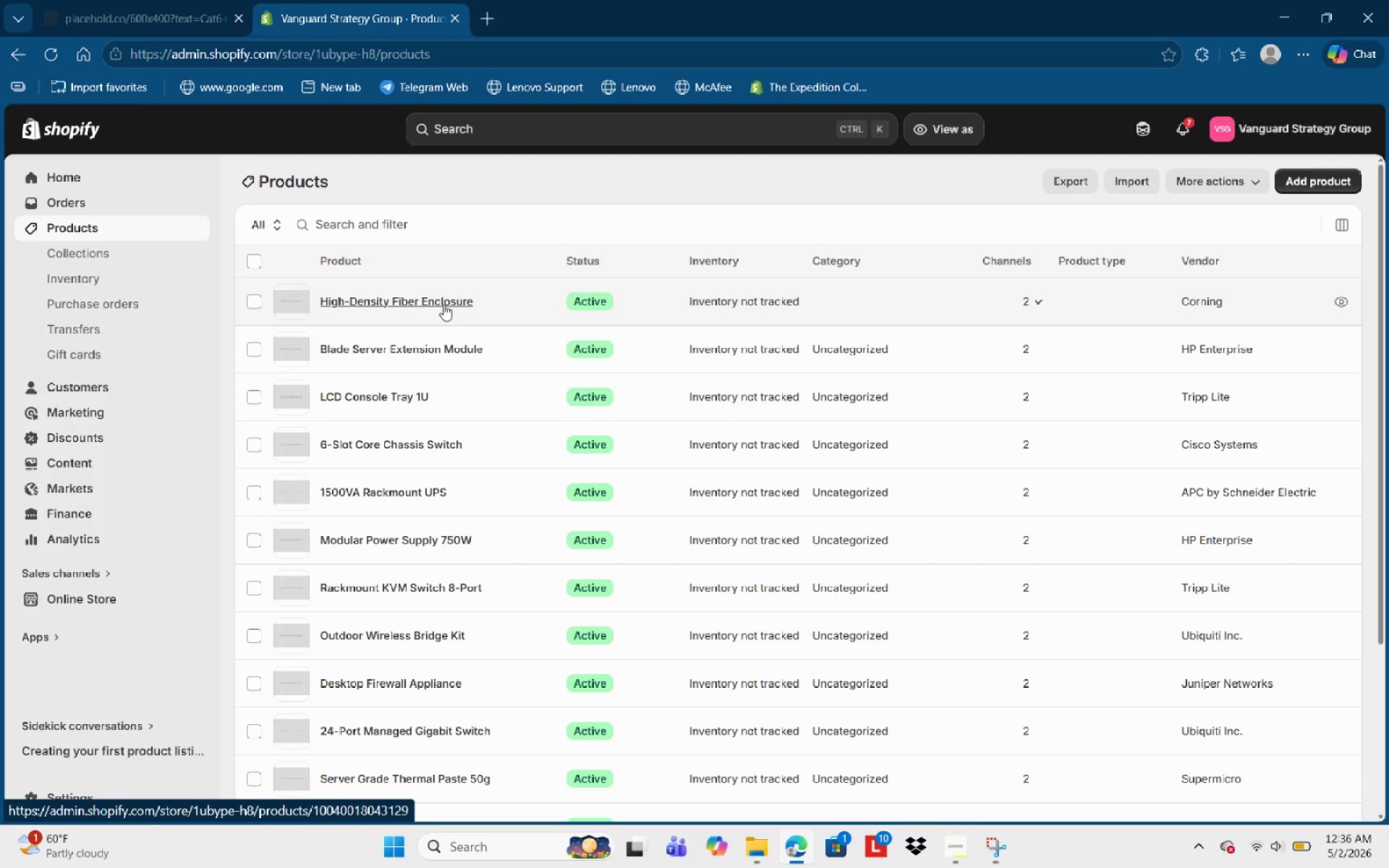 
wait(14.31)
 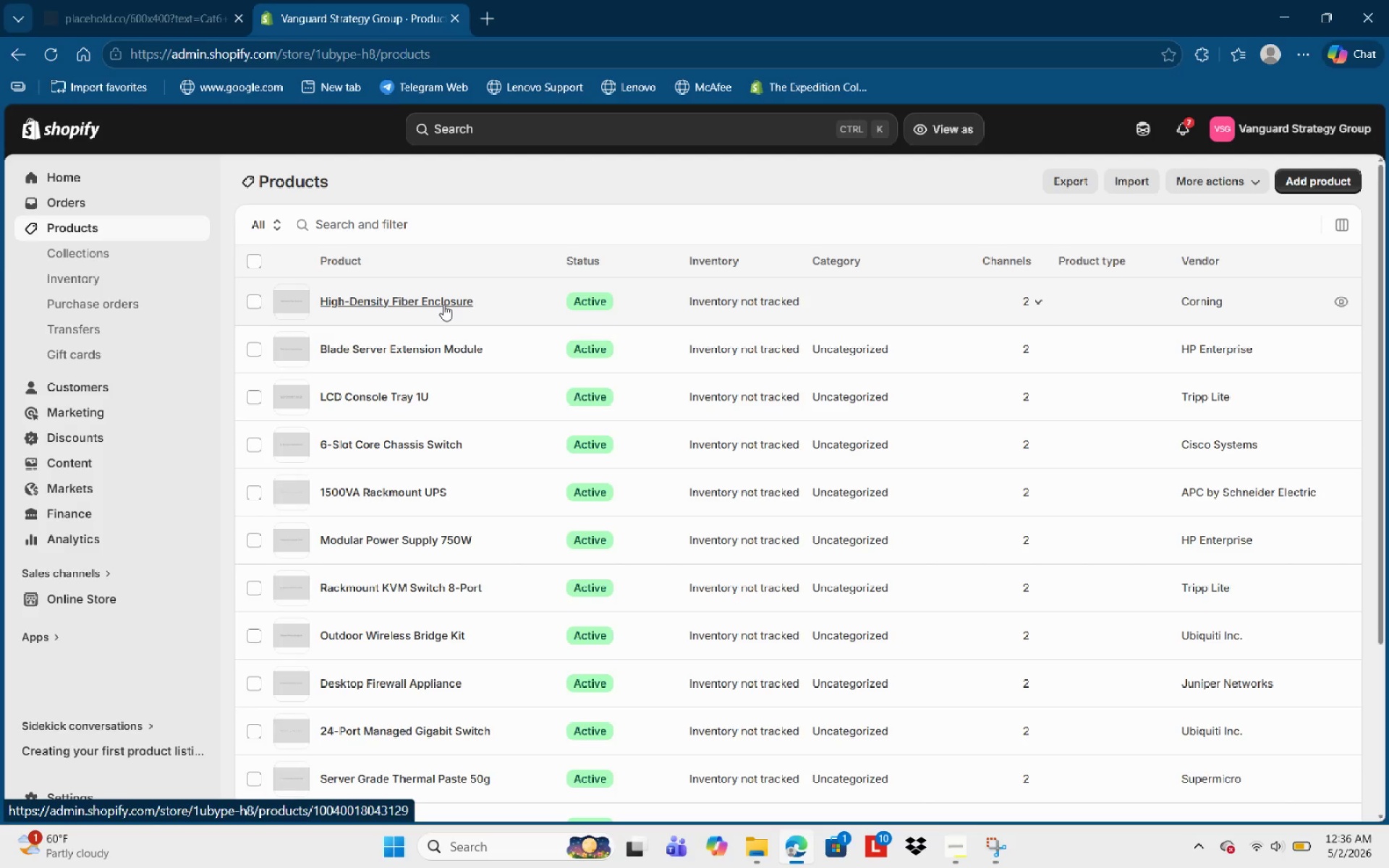 
left_click([446, 305])
 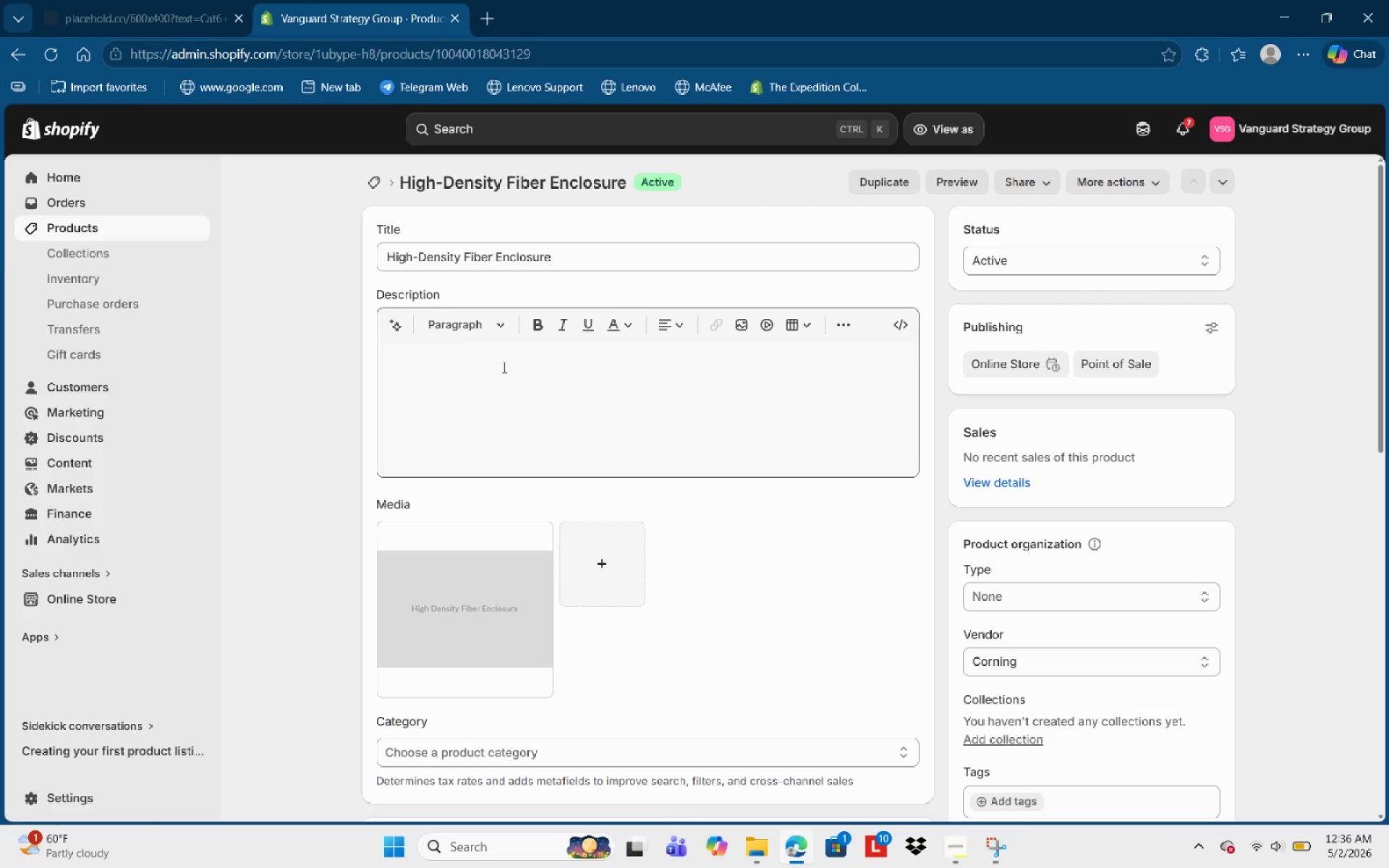 
wait(5.89)
 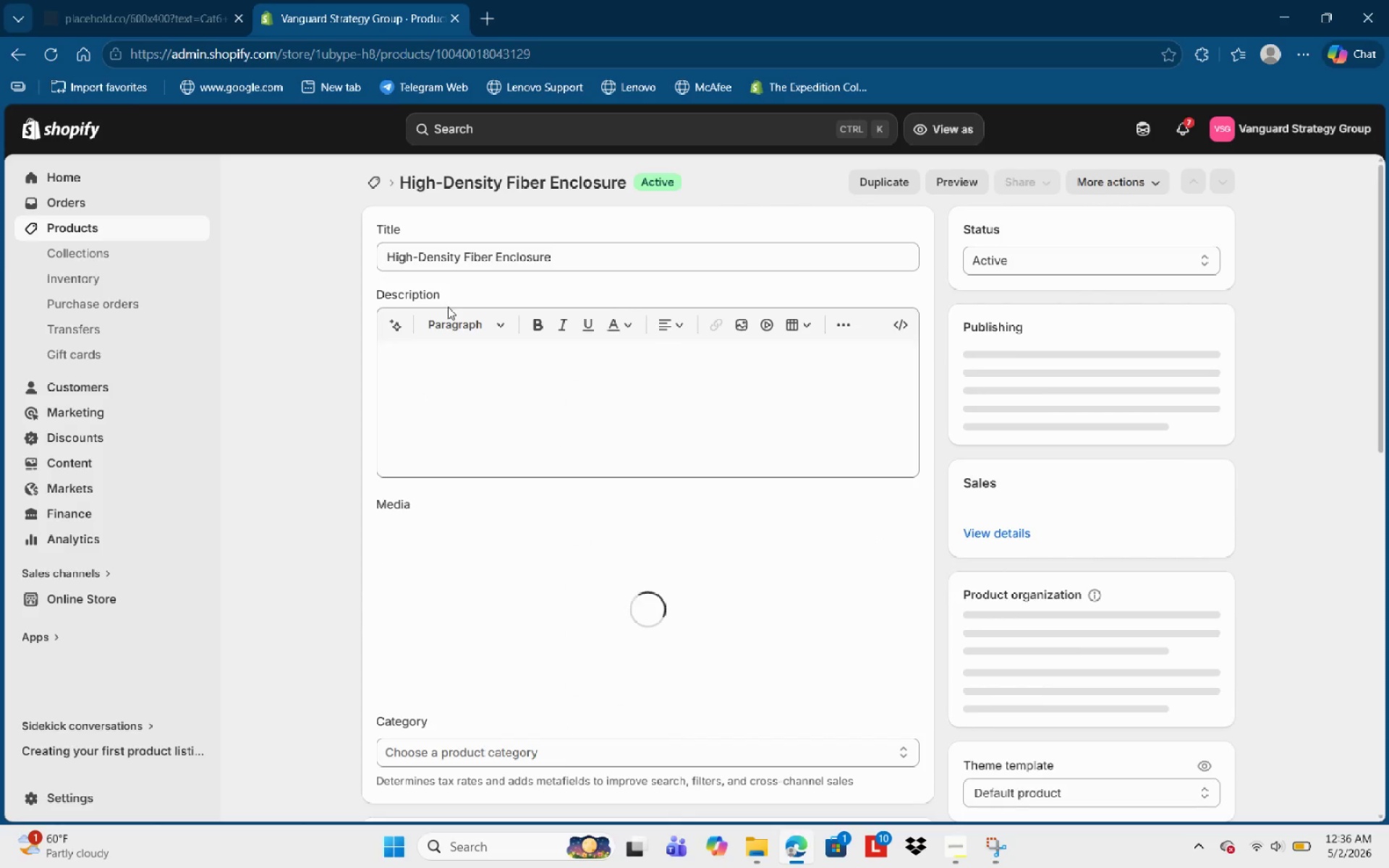 
key(Control+V)
 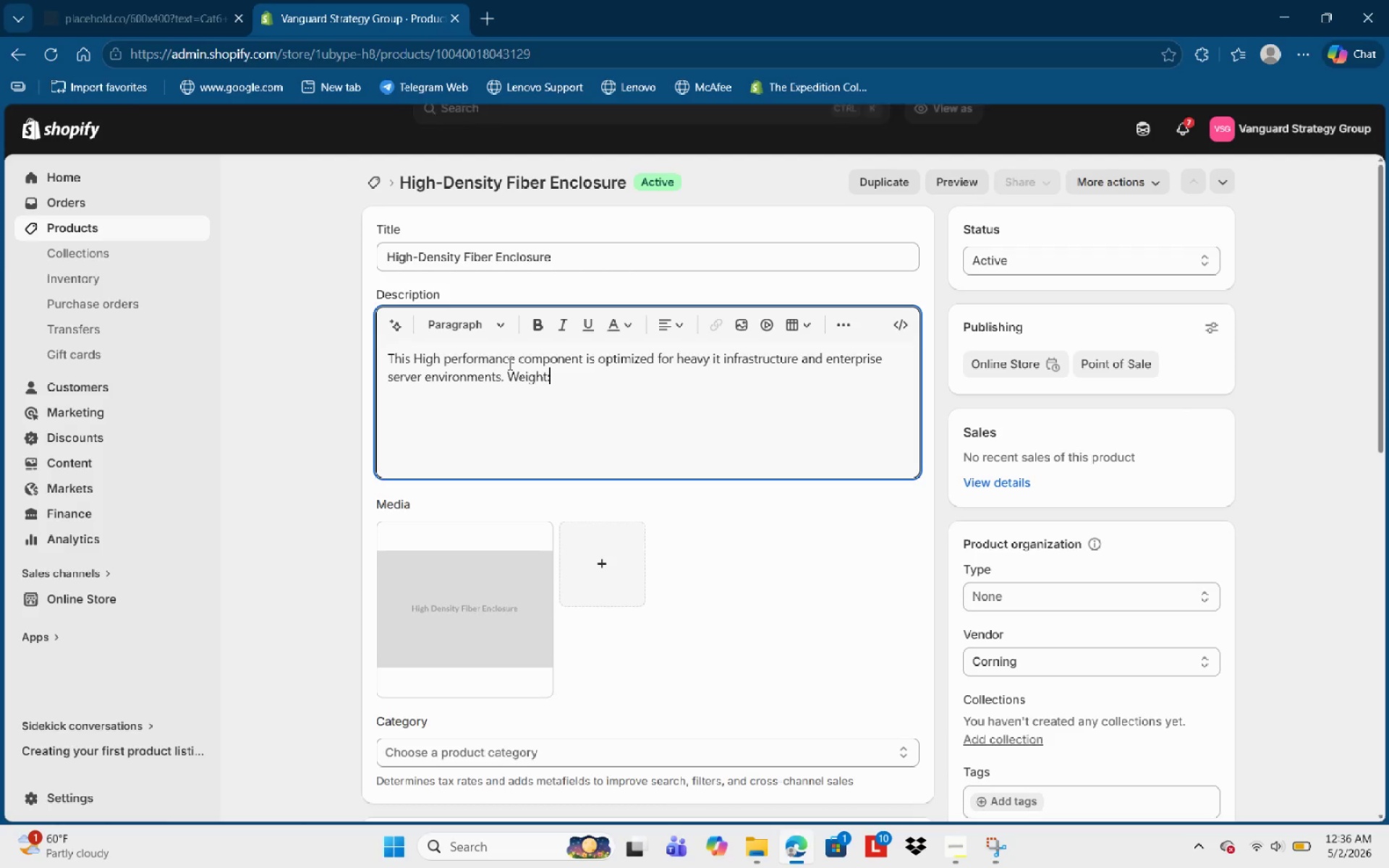 
key(Control+ControlLeft)
 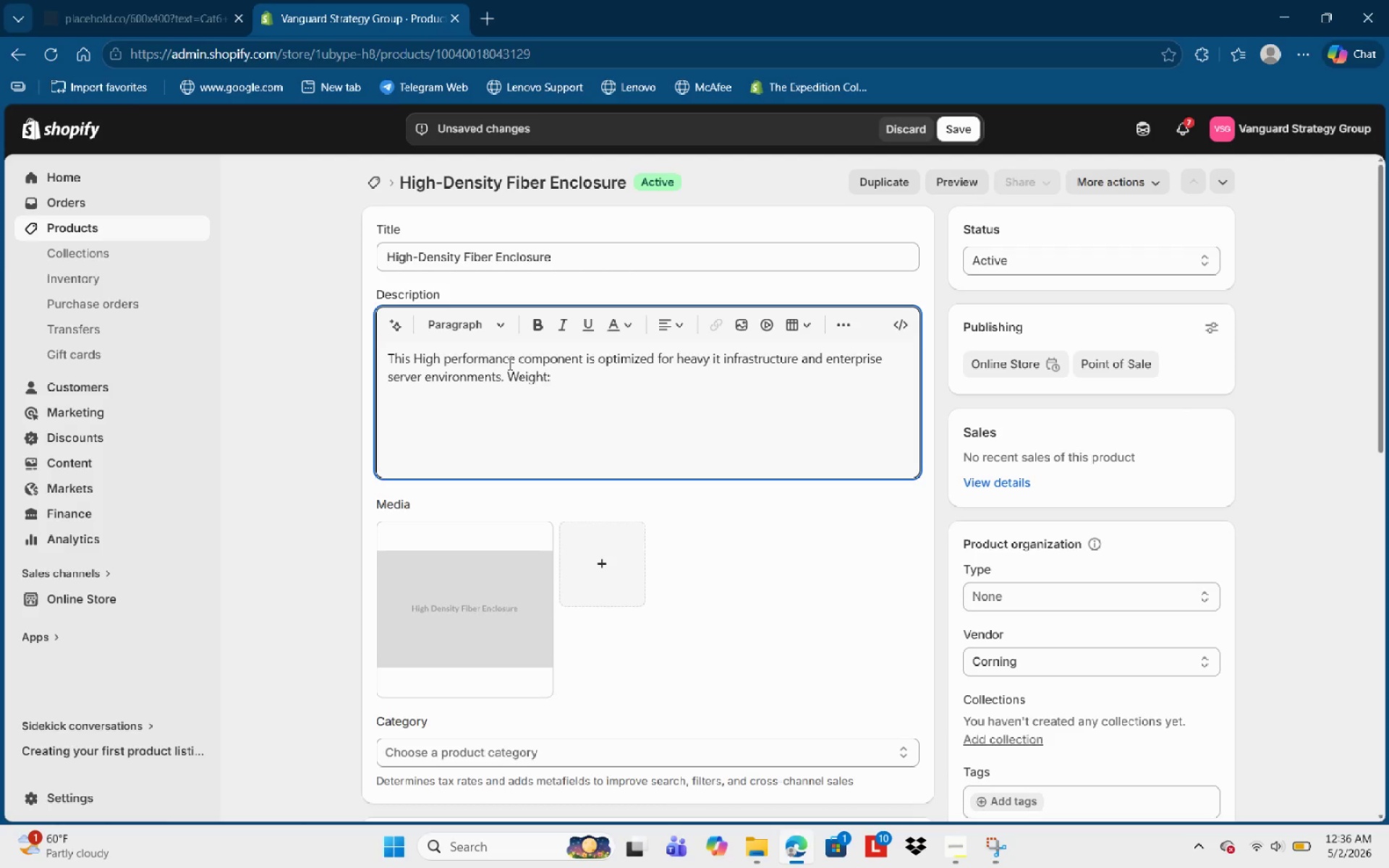 
type( 6.2 kg.)
 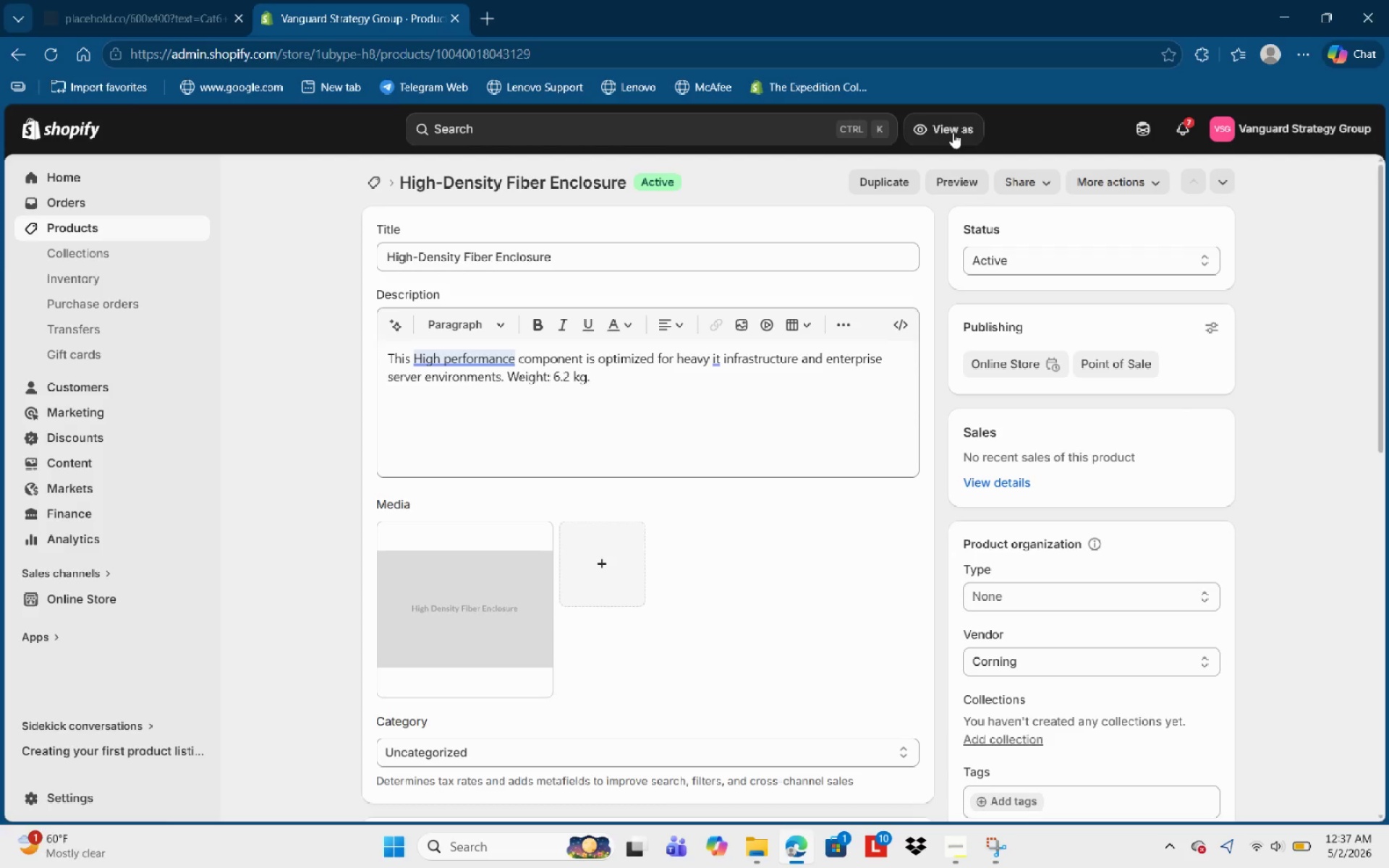 
wait(67.8)
 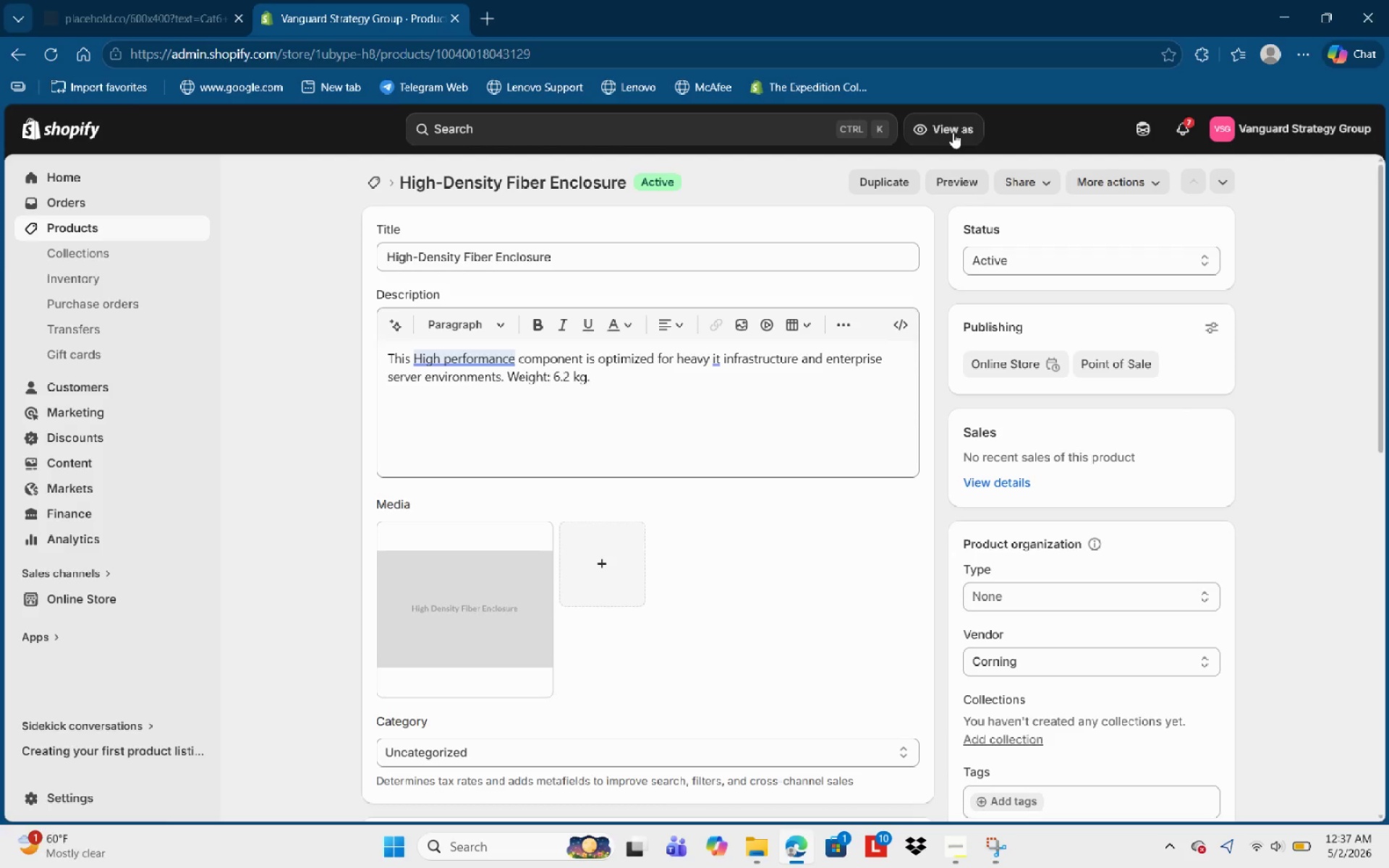 
mouse_move([116, 244])
 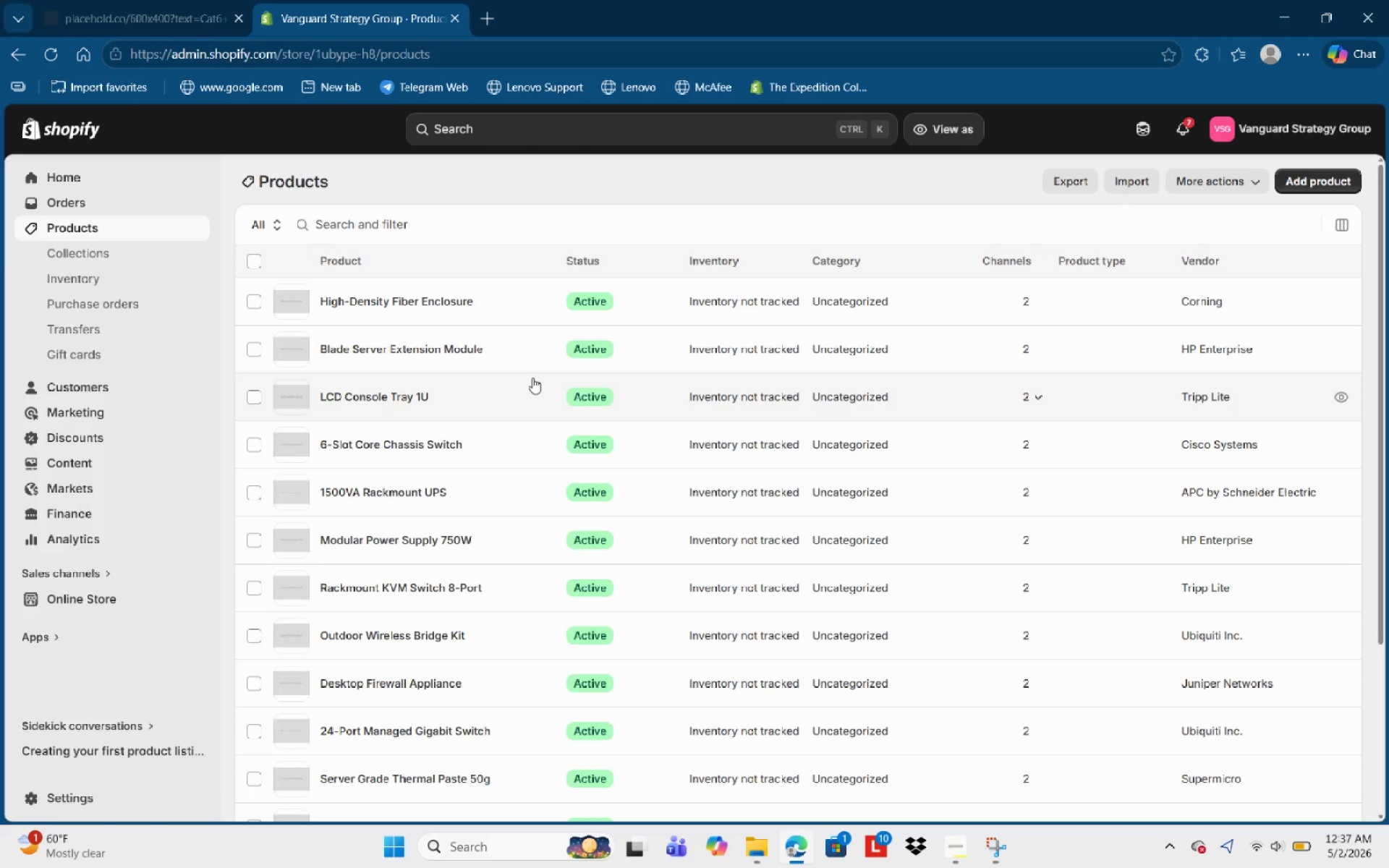 
scroll: coordinate [532, 380], scroll_direction: down, amount: 7.0
 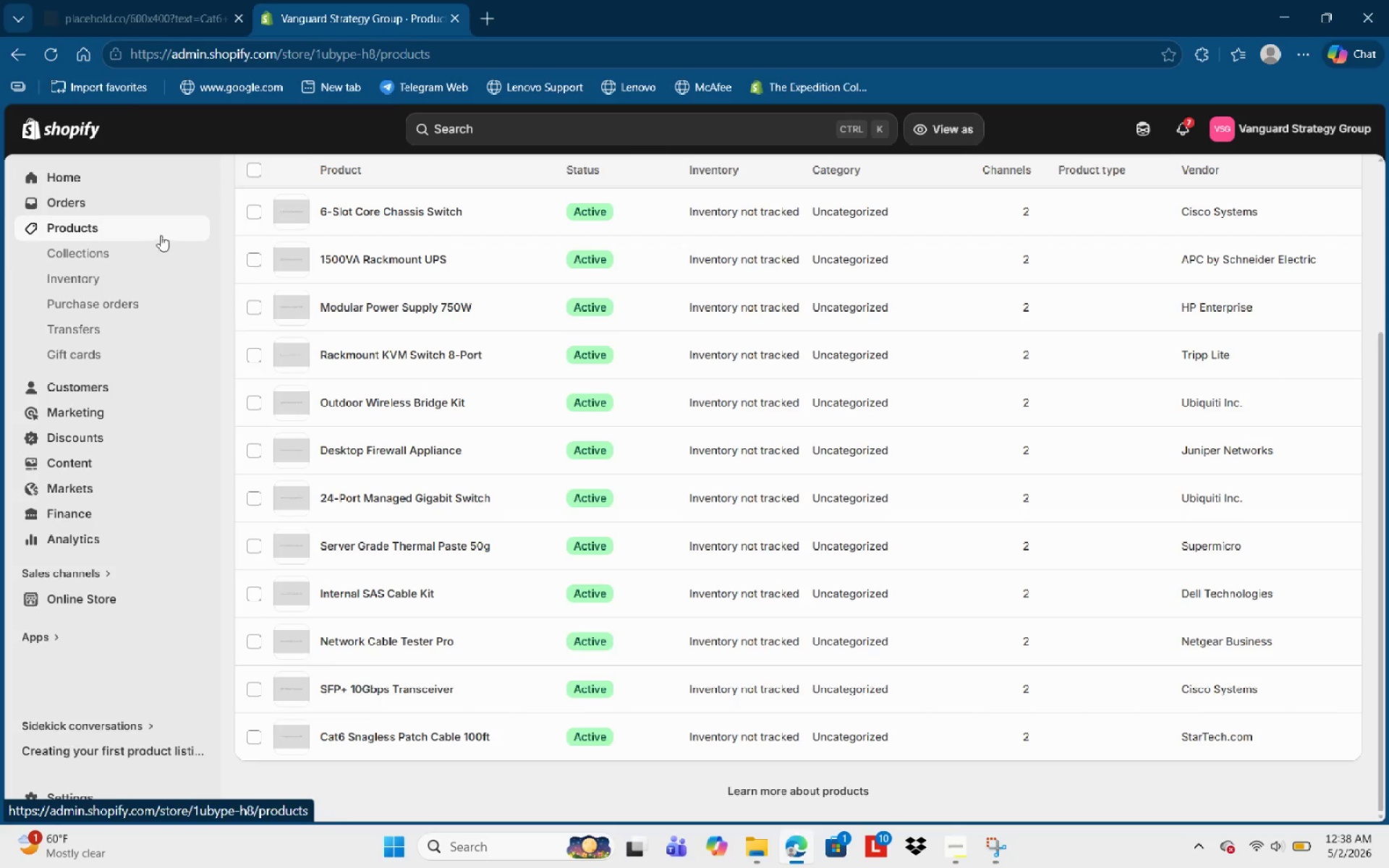 
wait(48.33)
 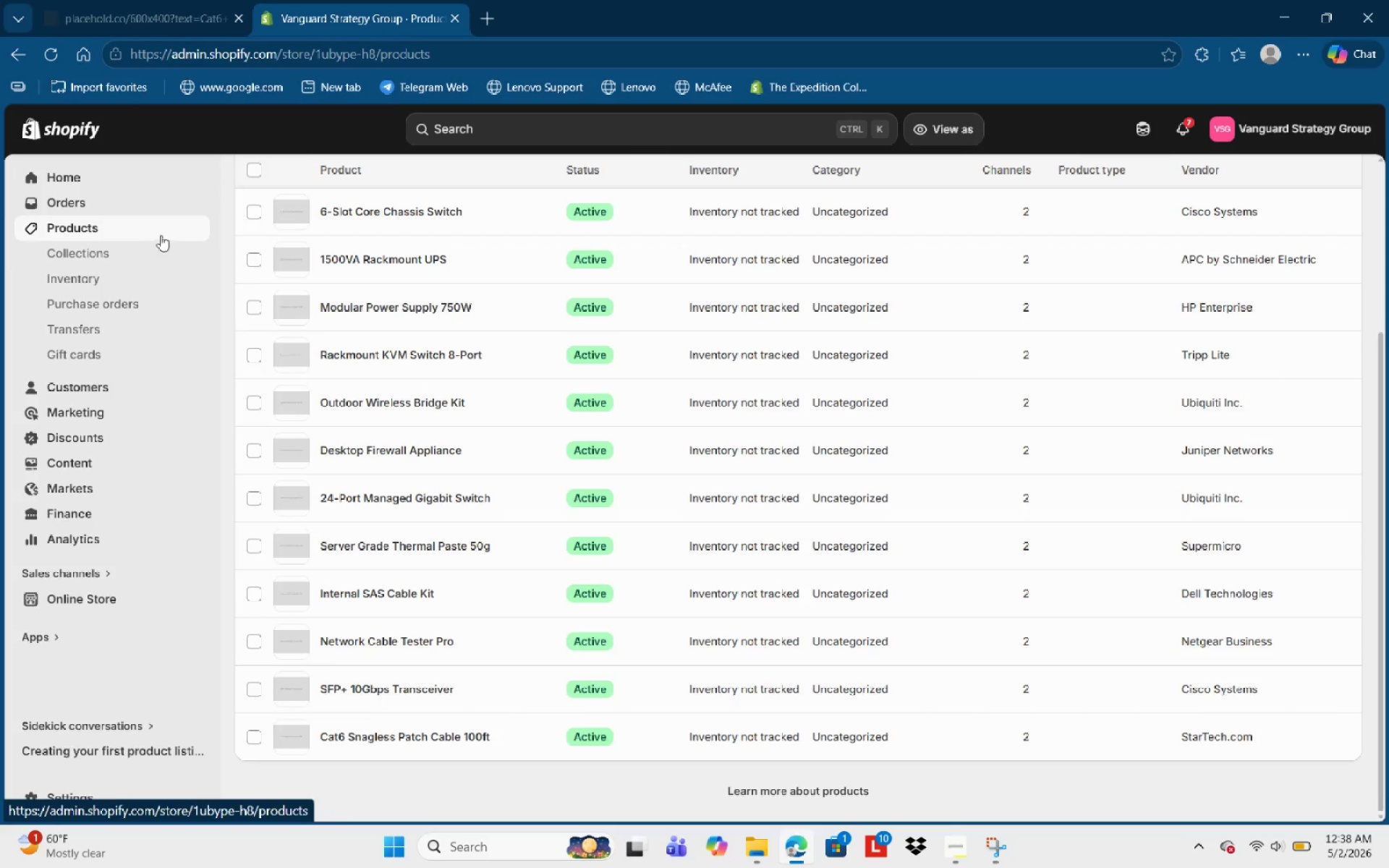 
mouse_move([67, 793])
 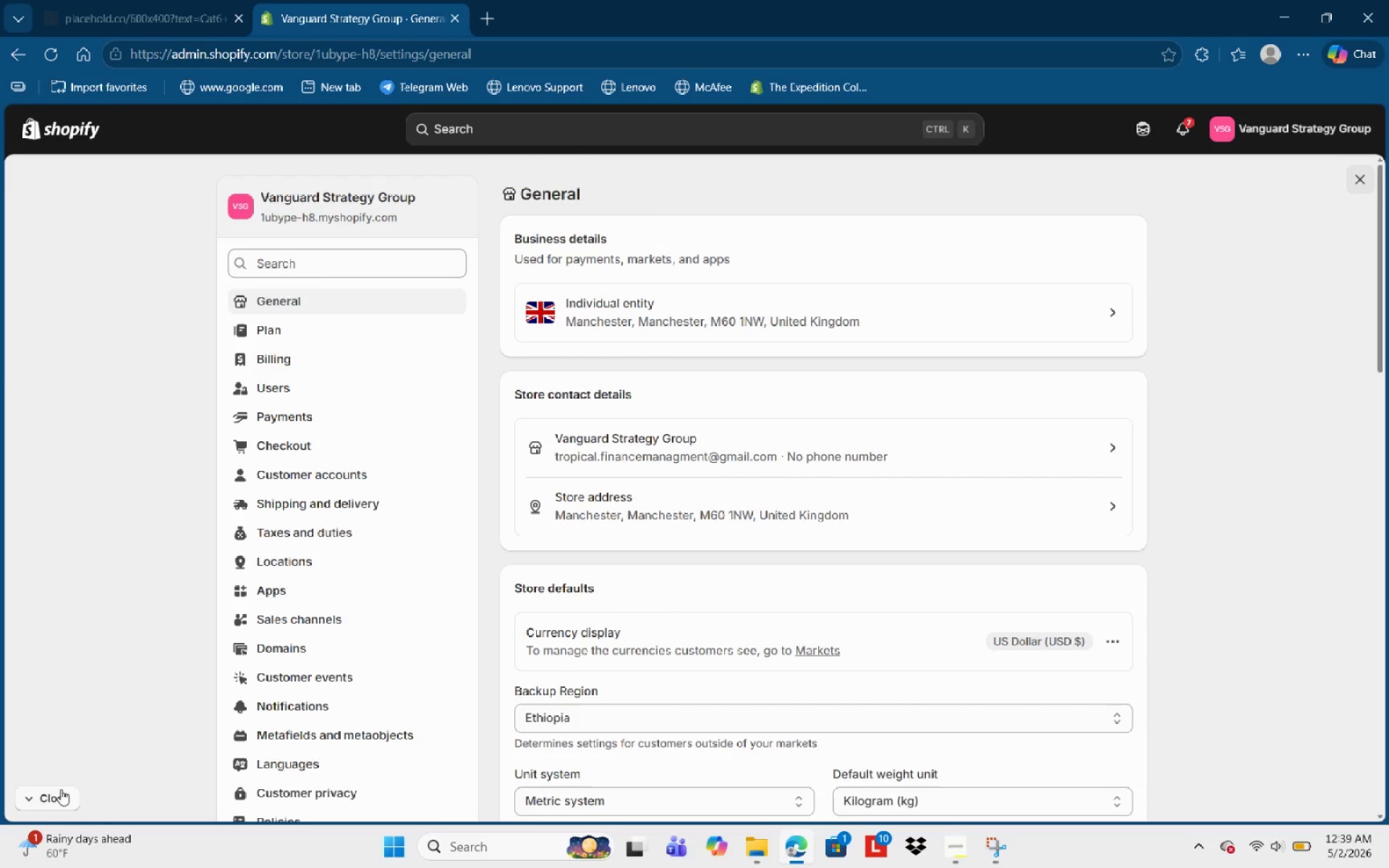 
wait(64.95)
 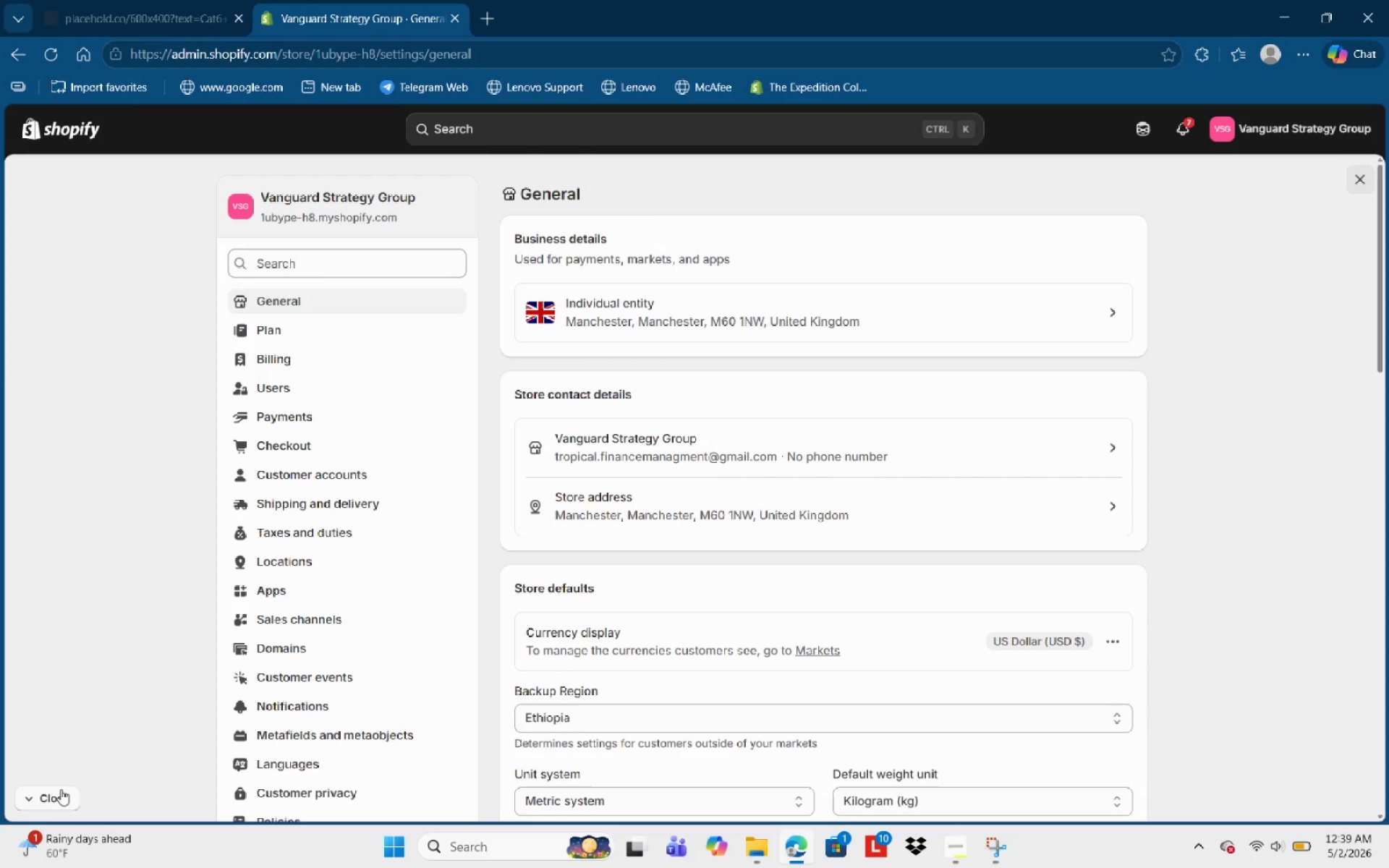 
scroll: coordinate [1074, 511], scroll_direction: down, amount: 3.0
 